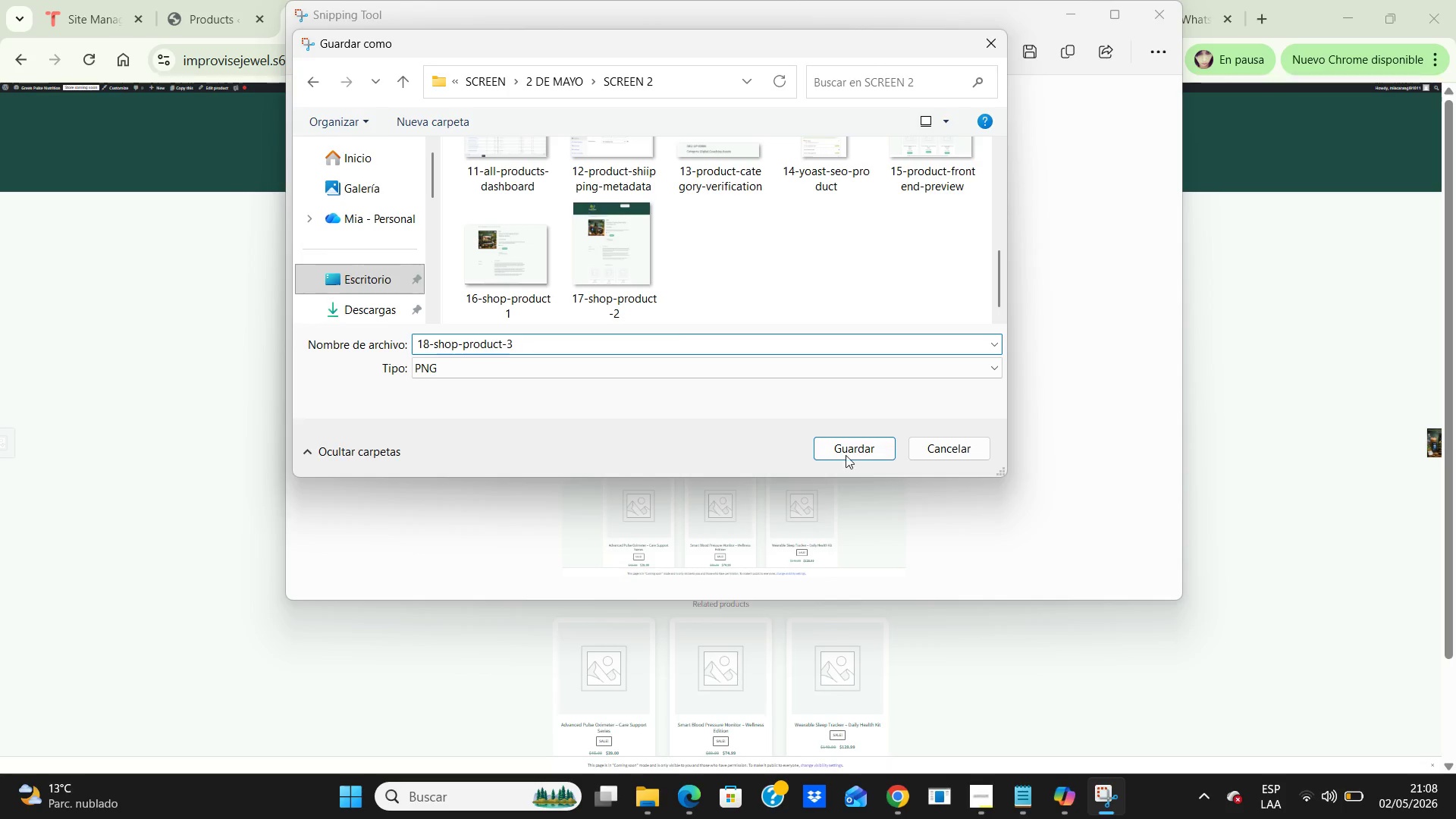 
left_click([858, 443])
 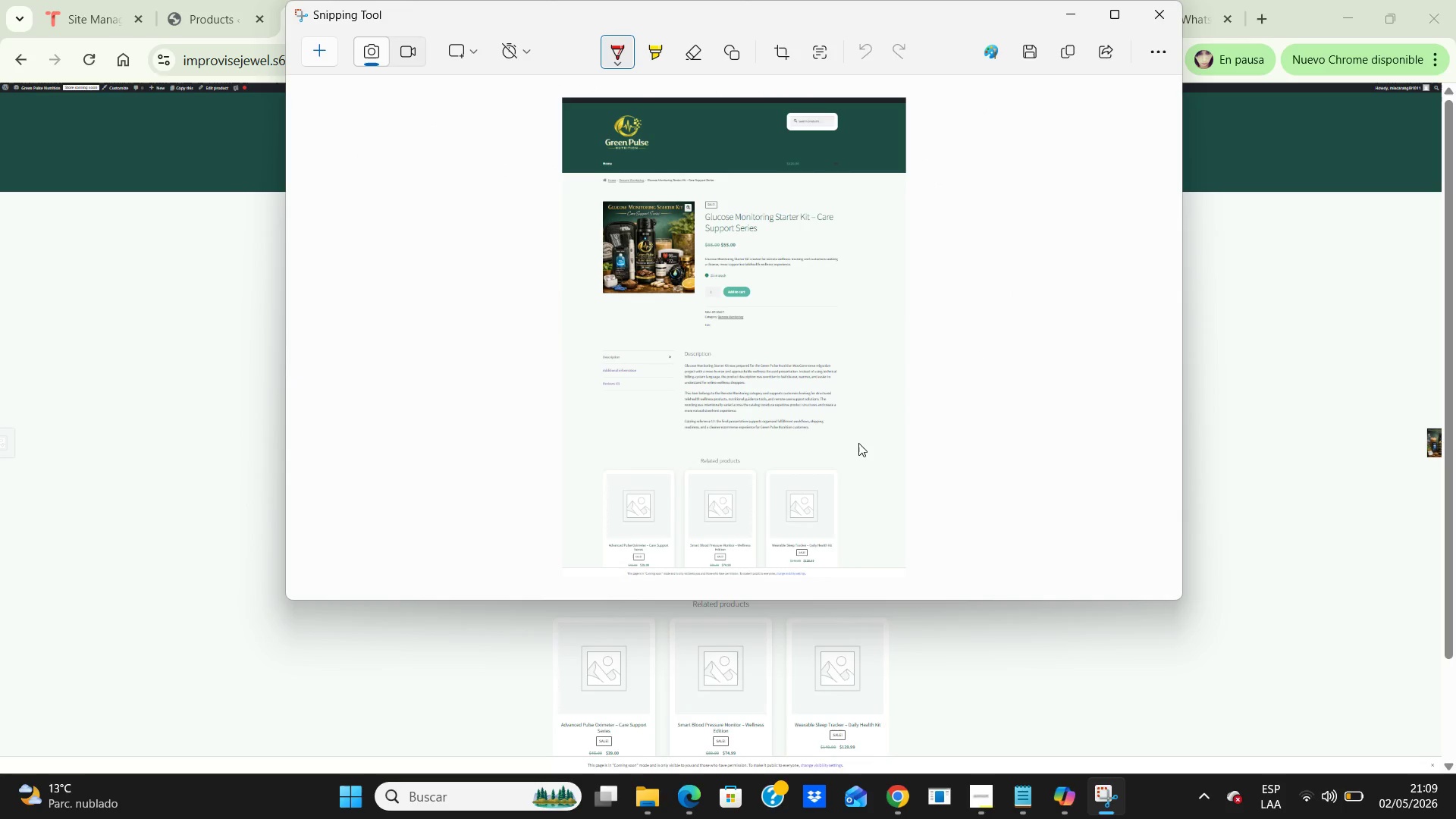 
wait(11.83)
 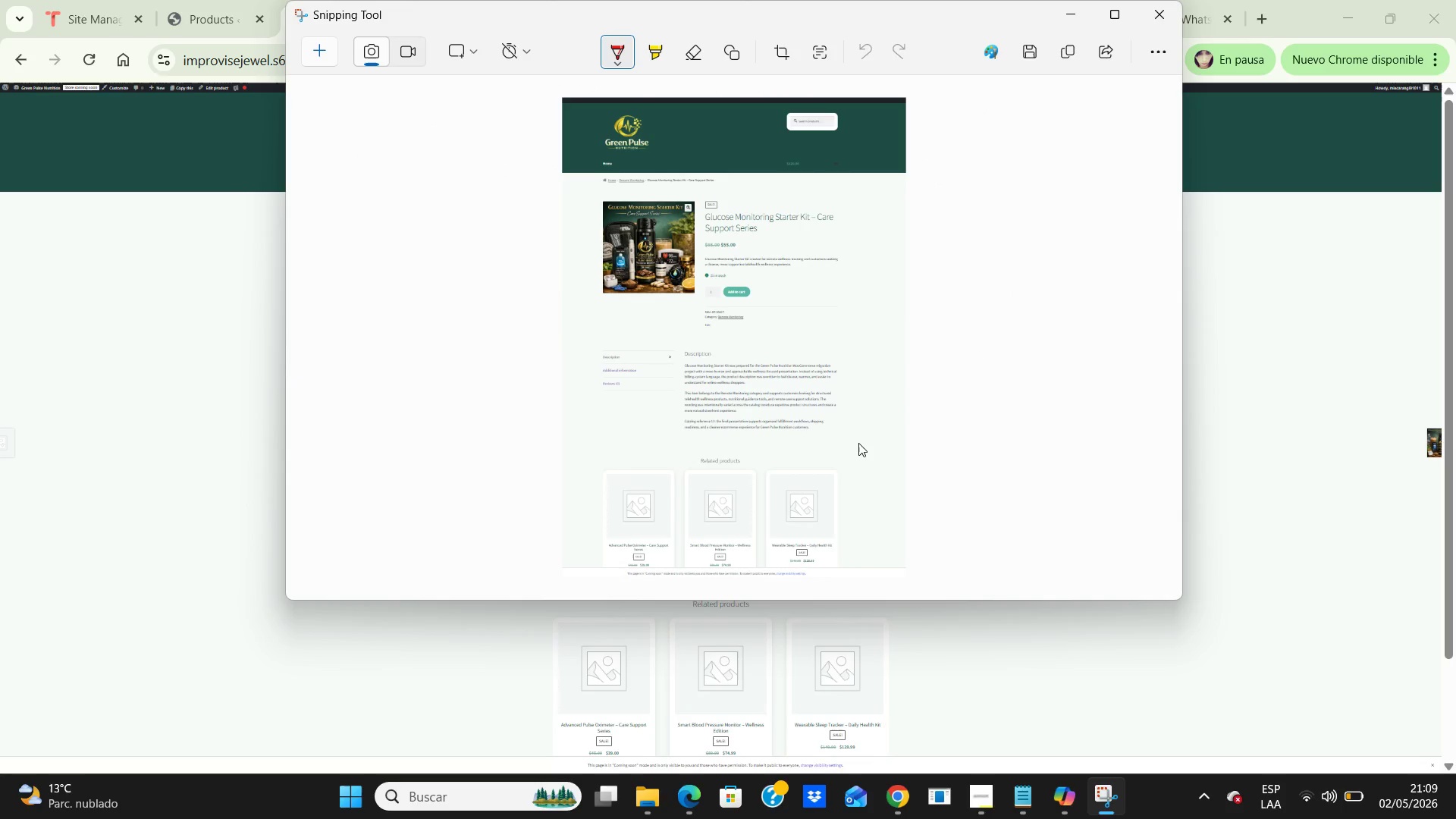 
left_click([1151, 8])
 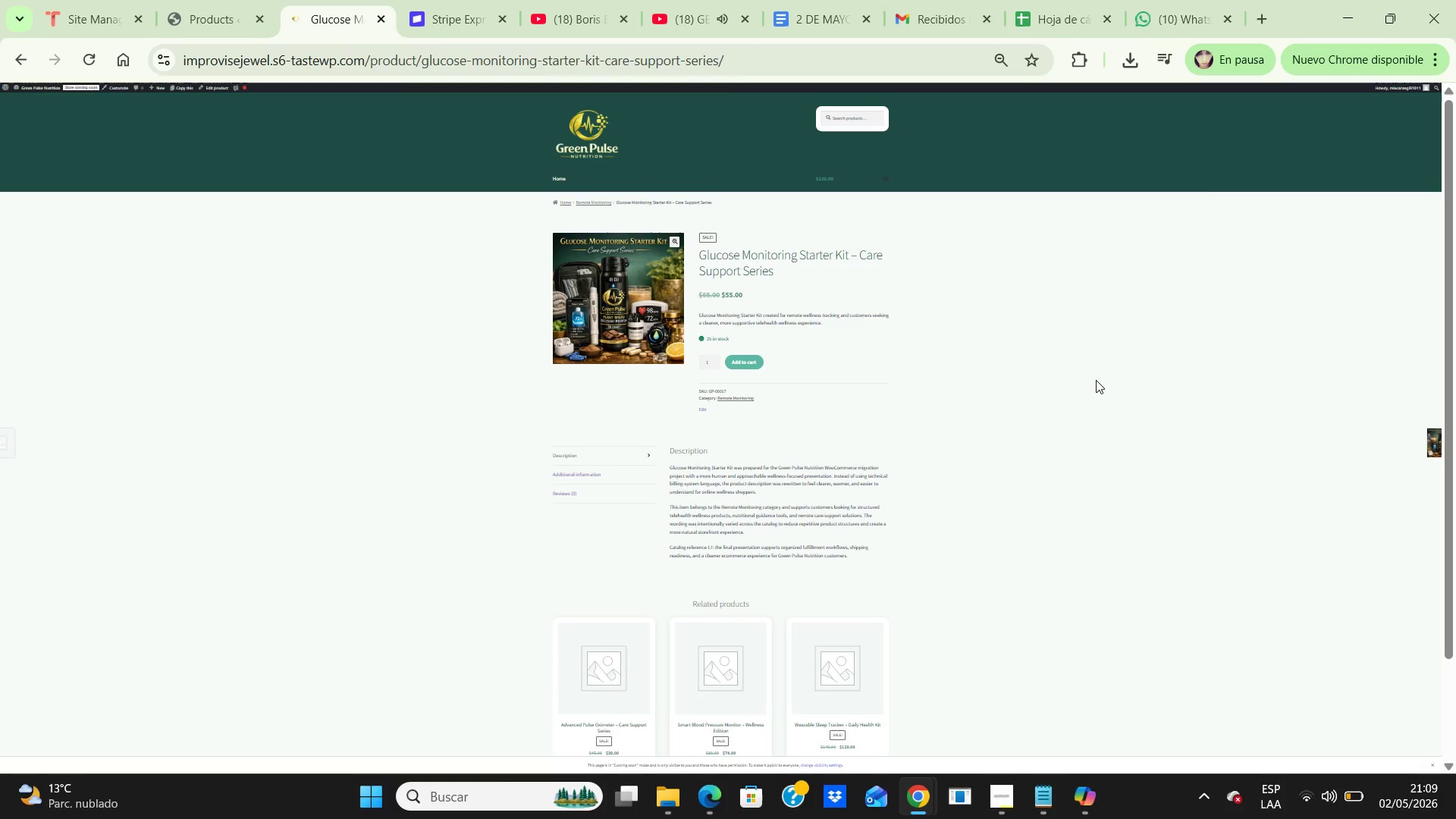 
key(Control+NumpadAdd)
 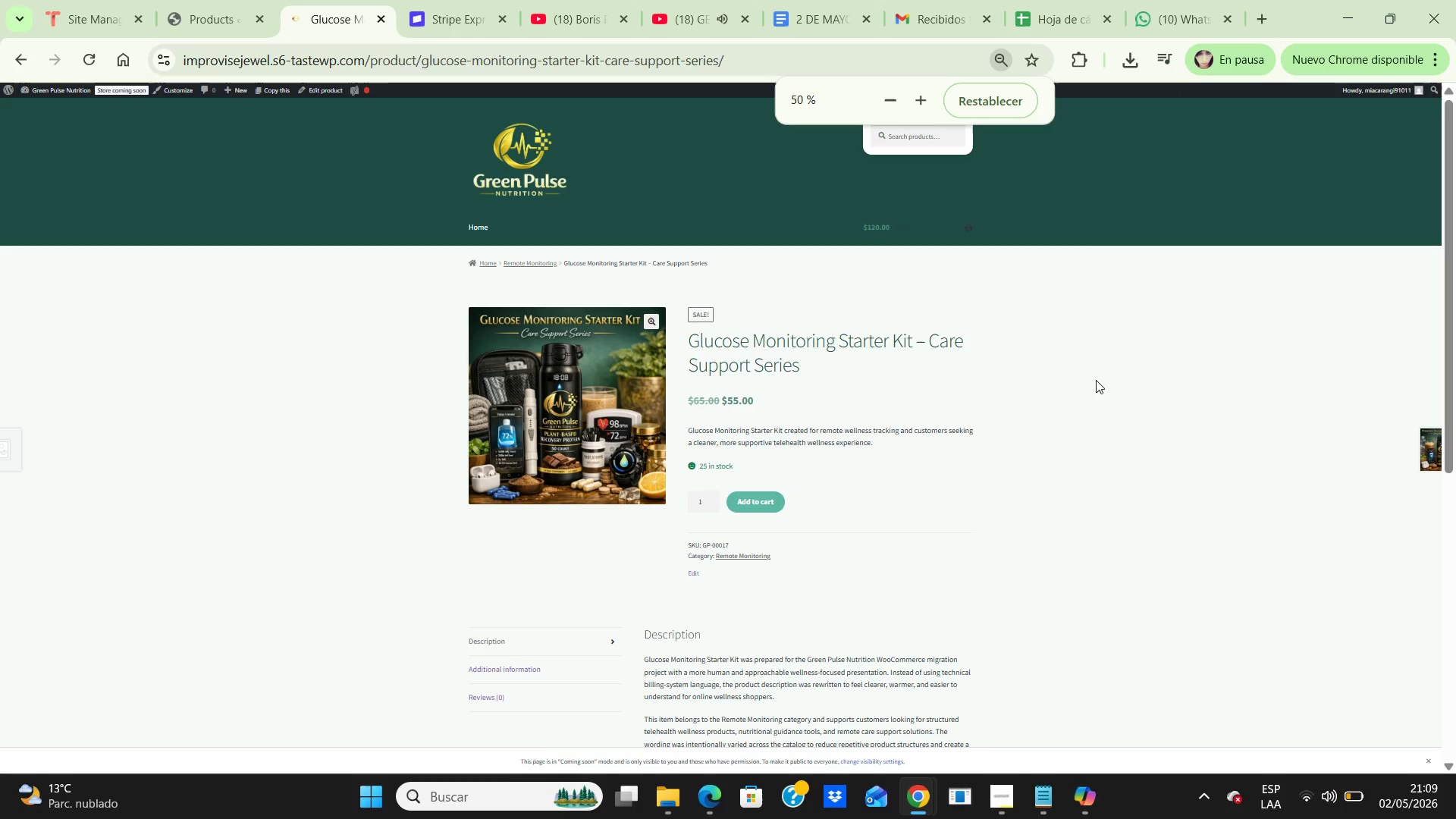 
key(Control+NumpadAdd)
 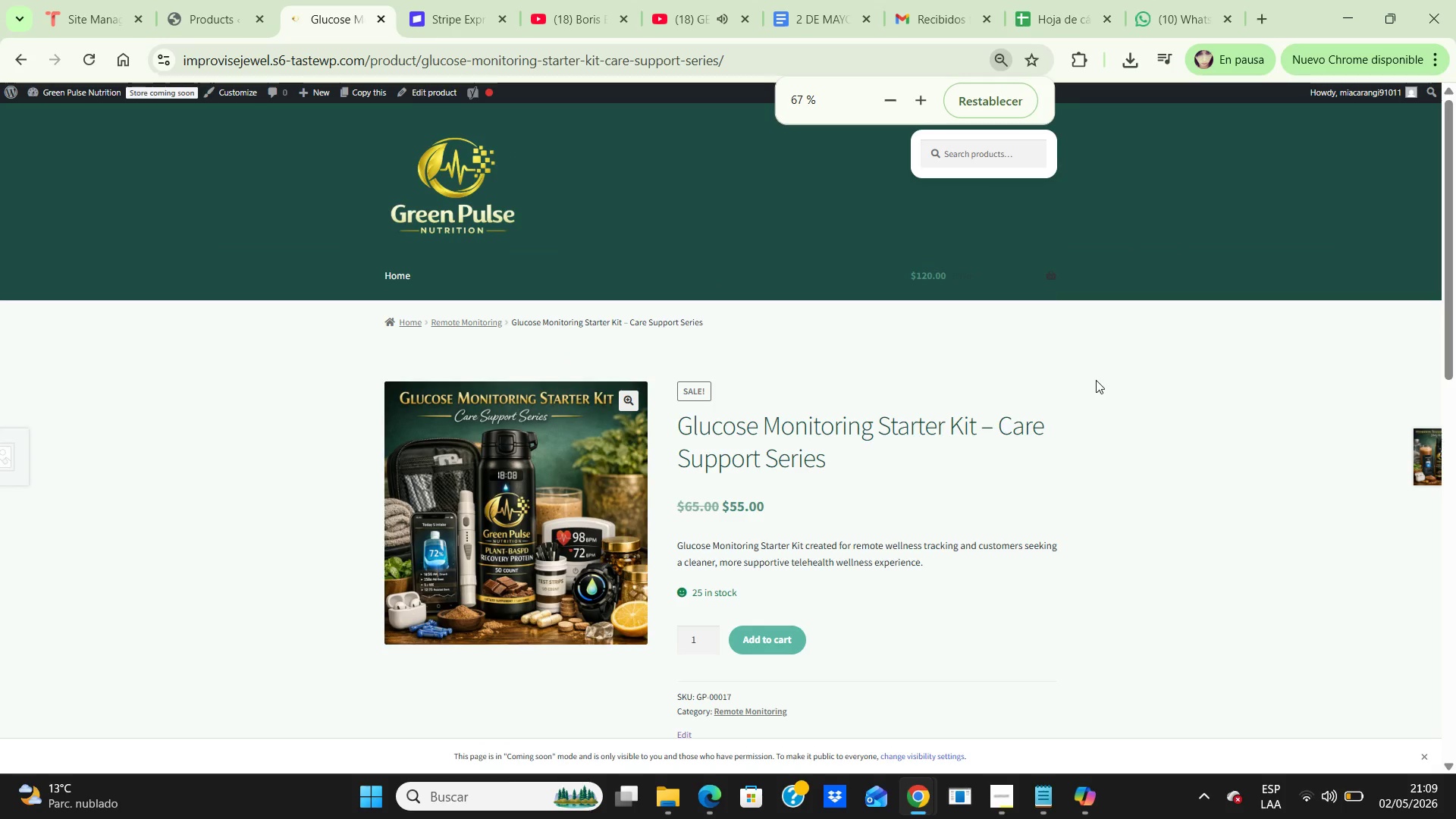 
key(Control+ControlLeft)
 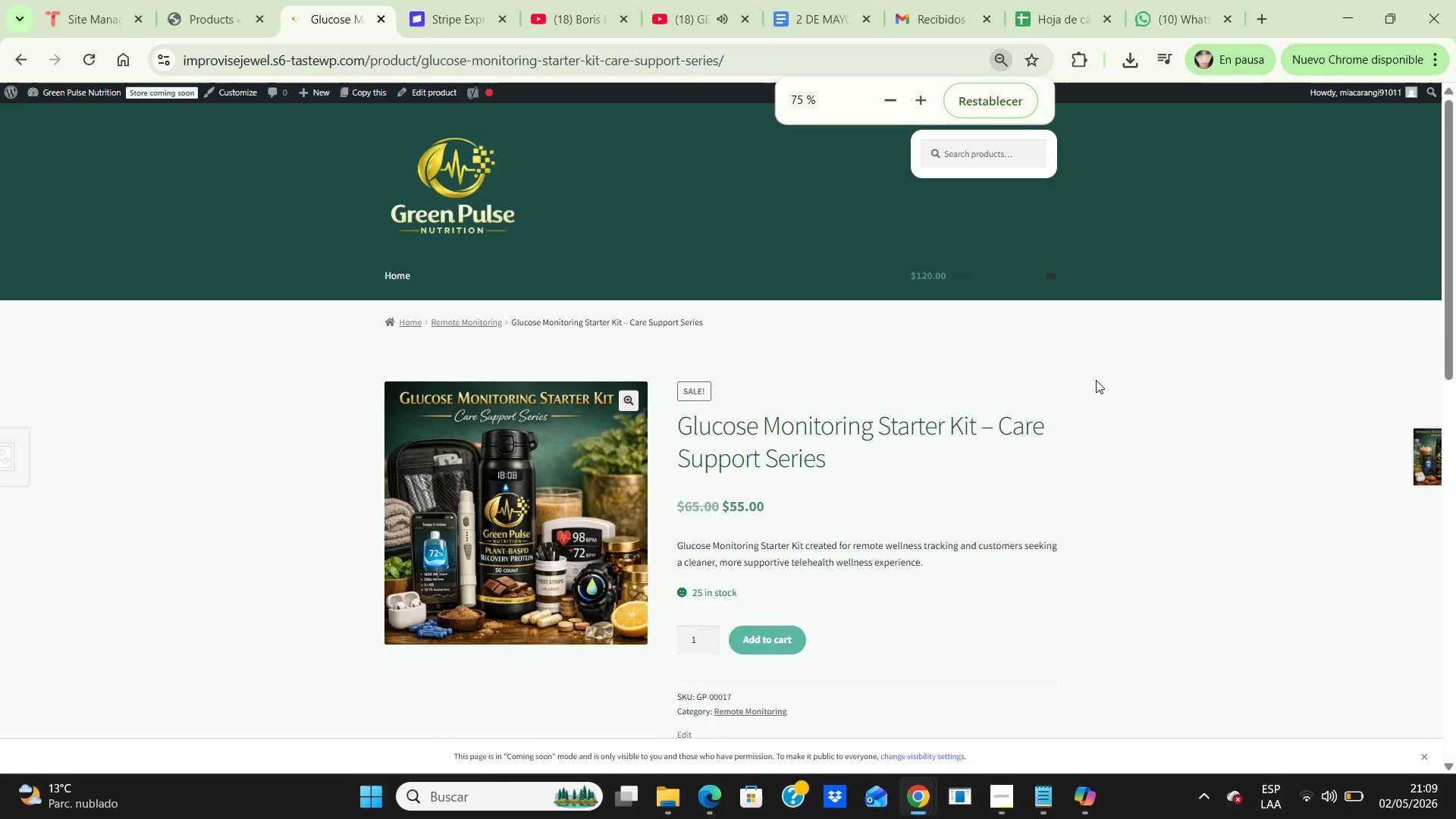 
key(Control+NumpadAdd)
 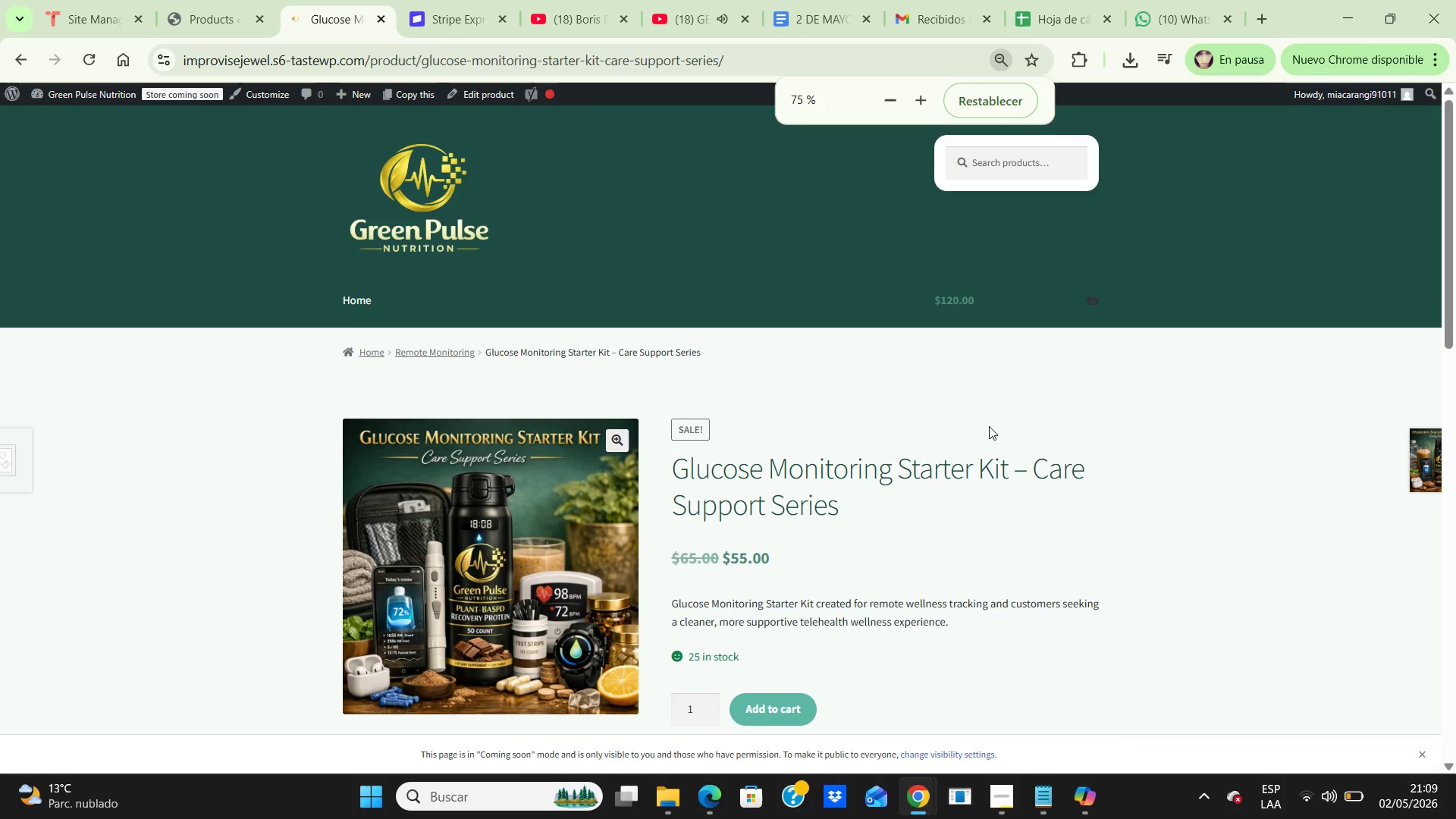 
scroll: coordinate [989, 426], scroll_direction: down, amount: 3.0
 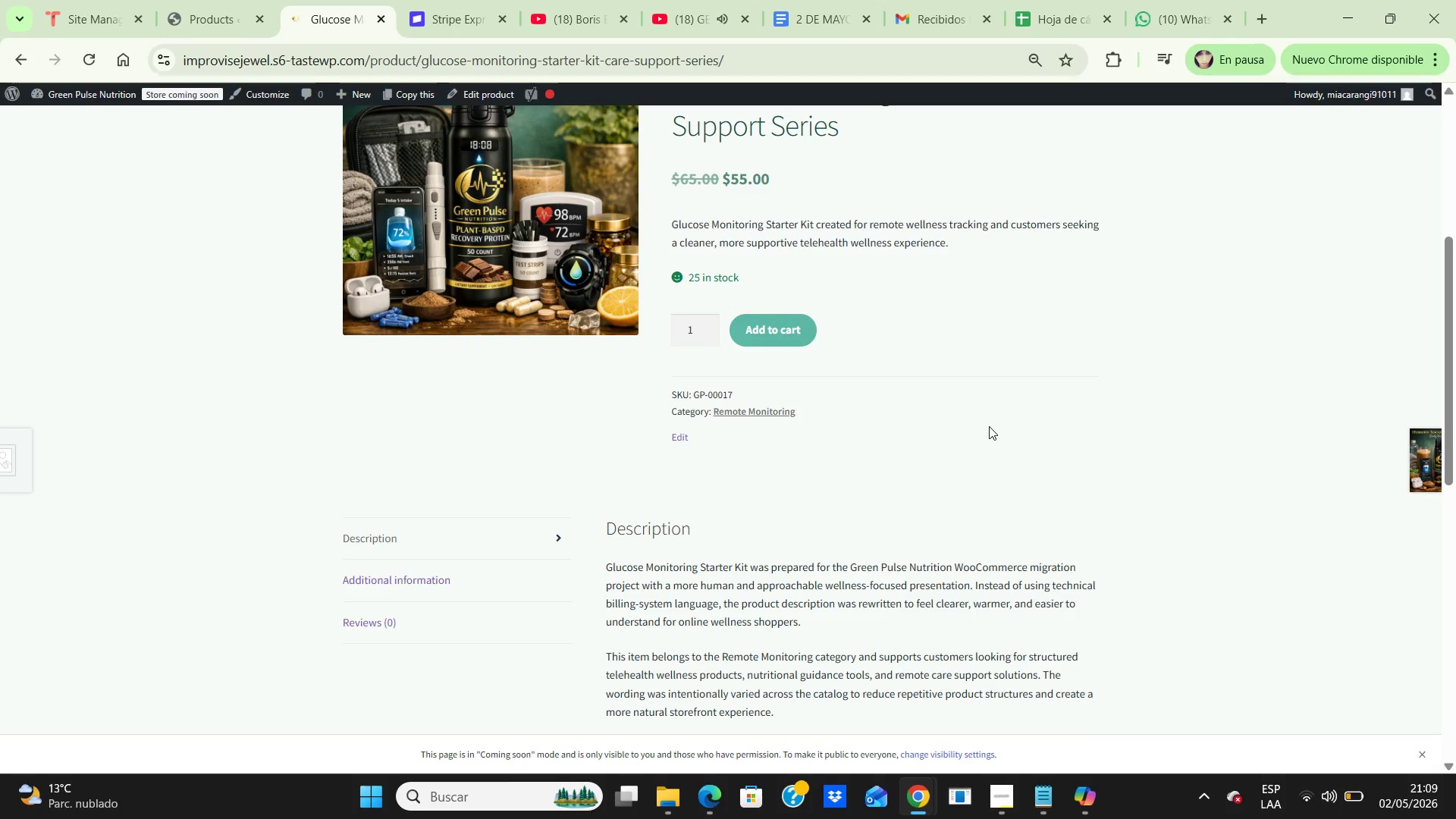 
key(Control+ControlLeft)
 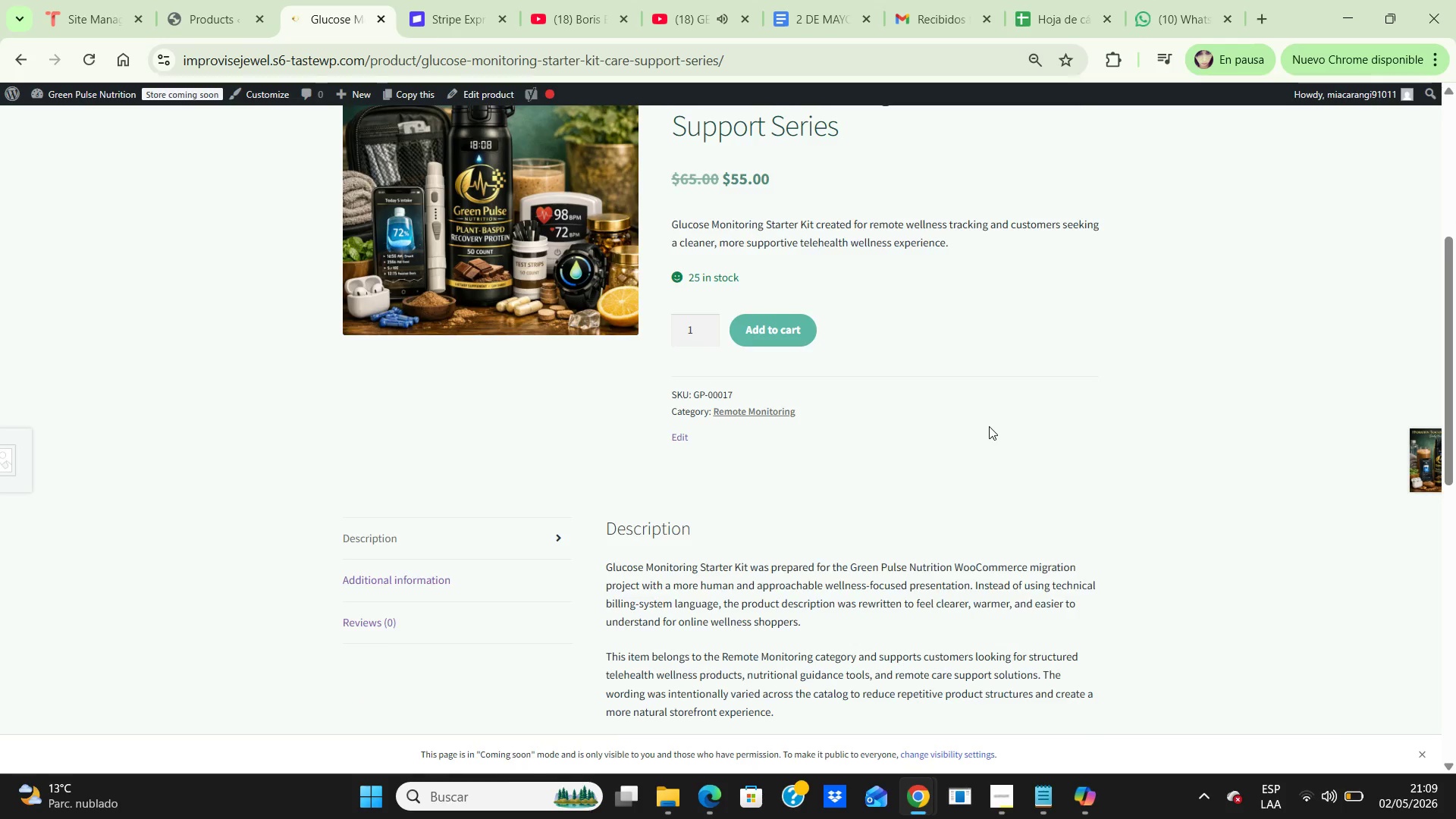 
key(Control+NumpadAdd)
 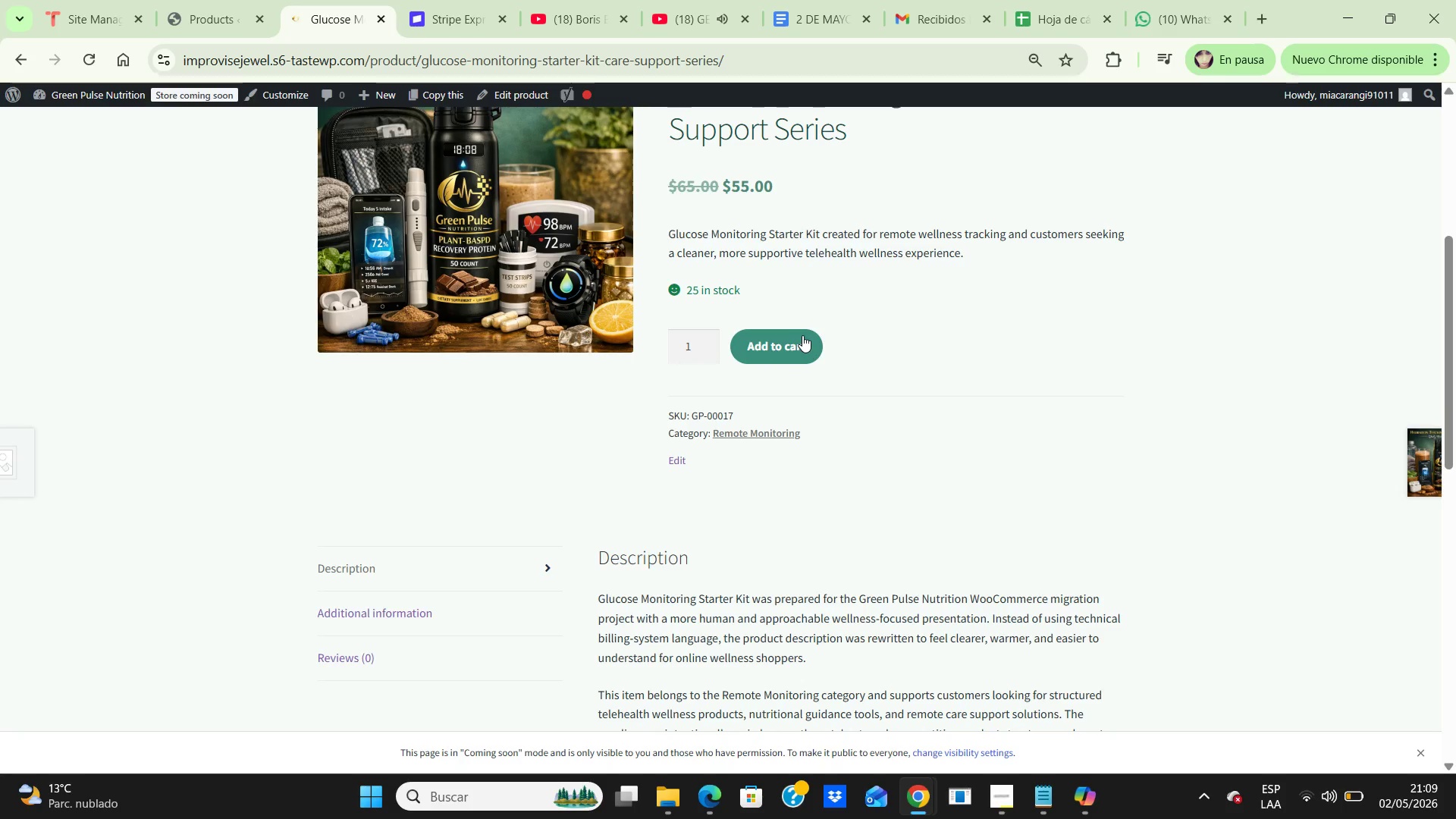 
left_click([794, 349])
 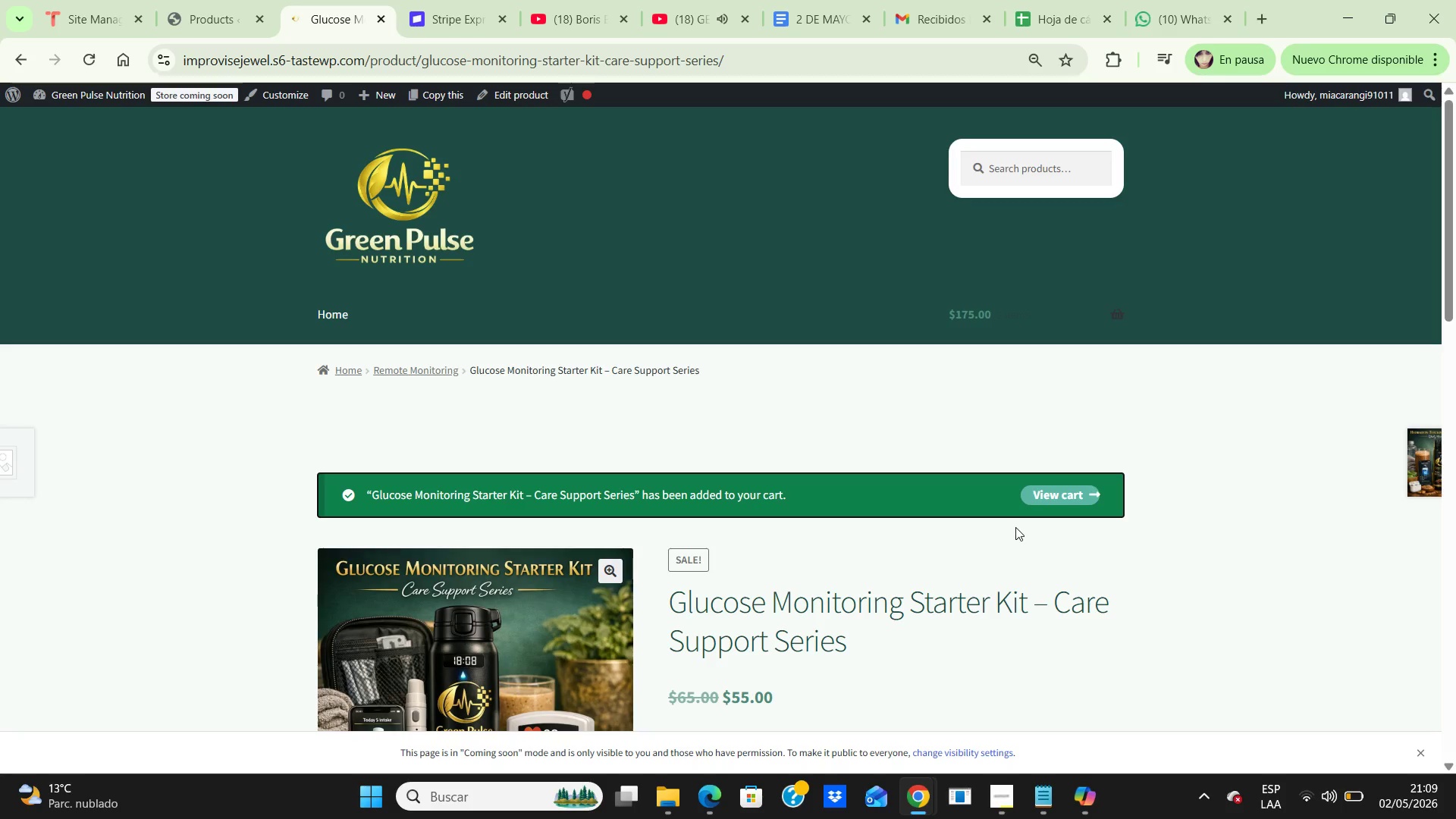 
wait(8.5)
 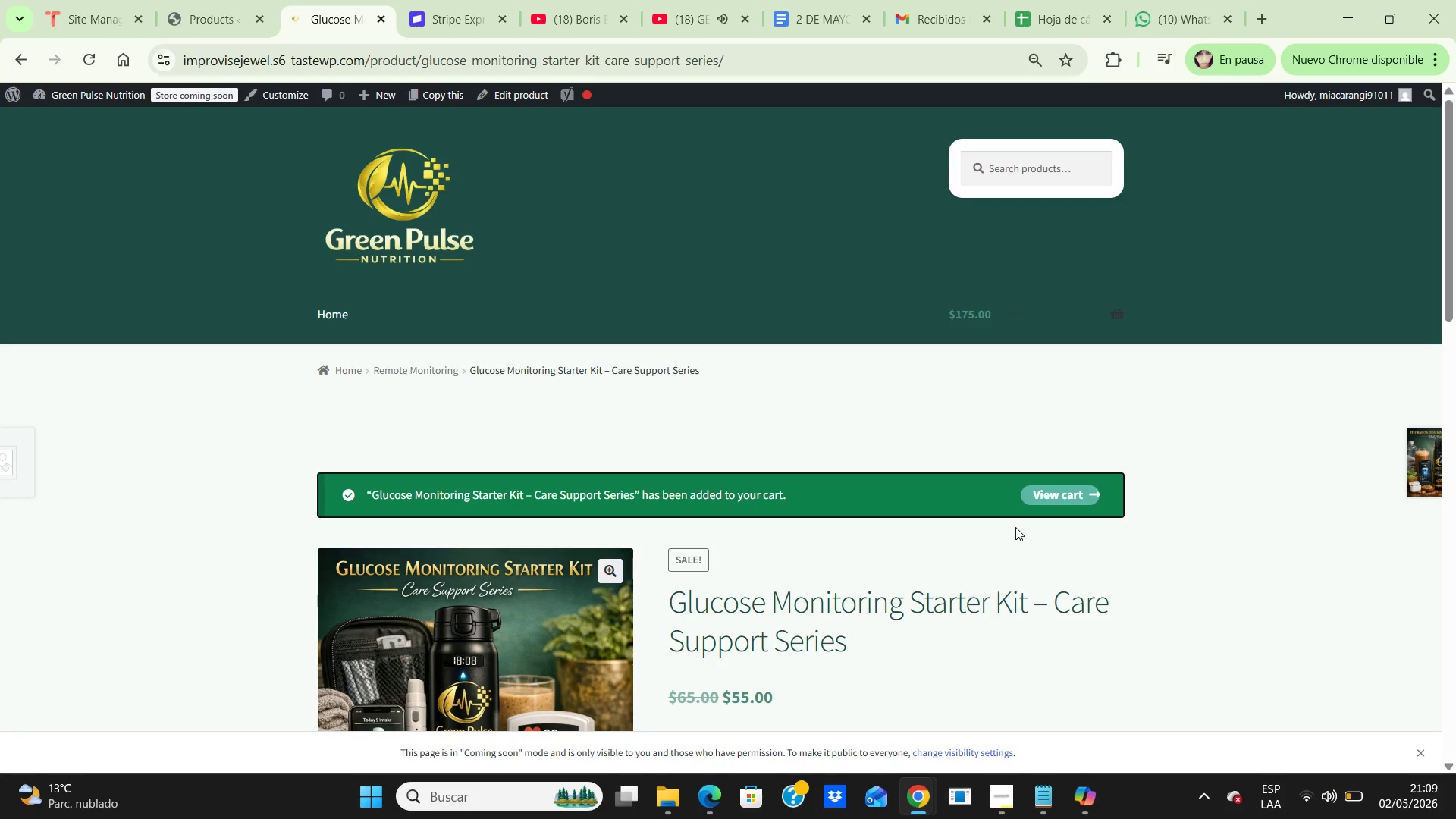 
left_click([1059, 497])
 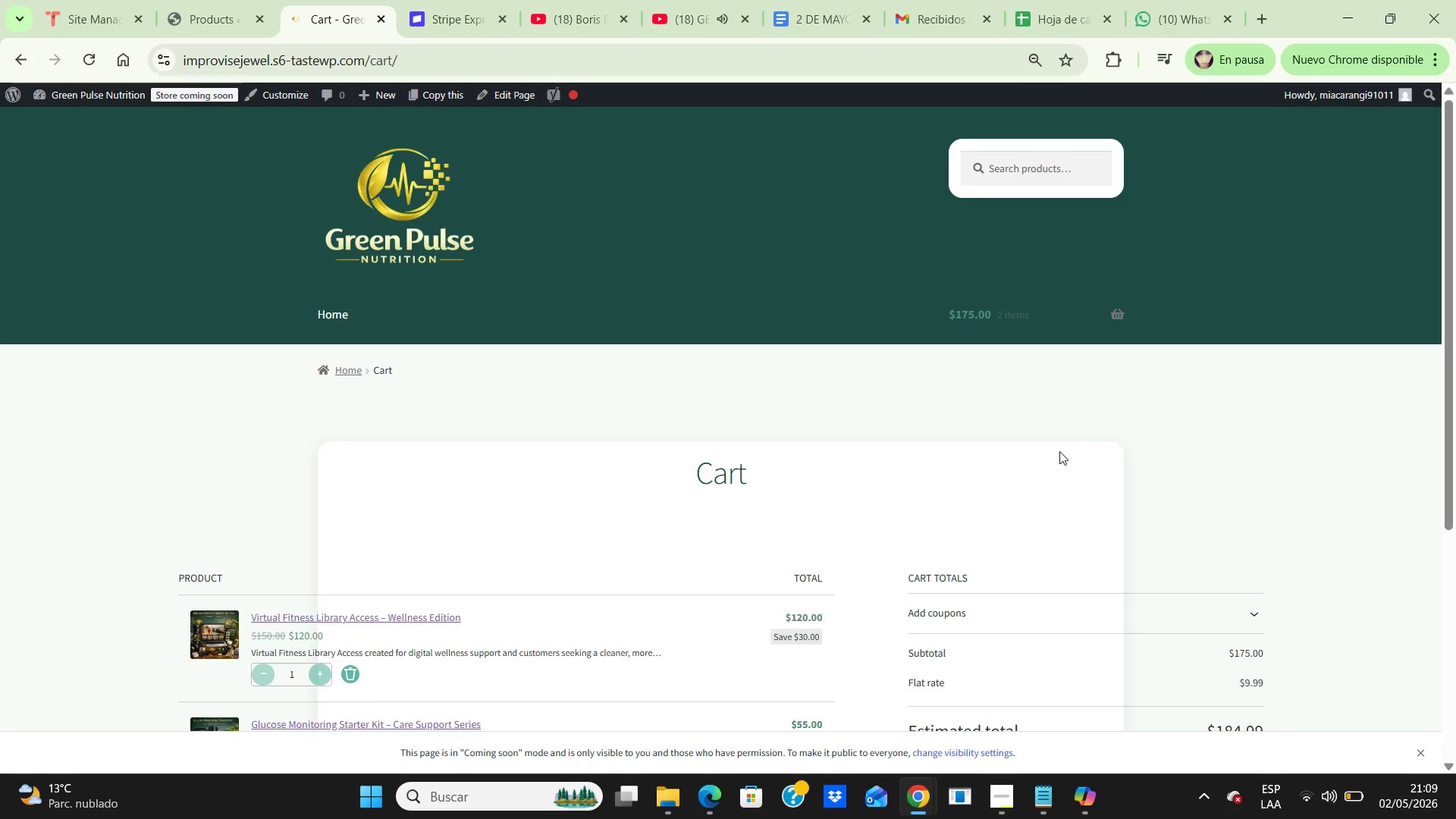 
wait(5.06)
 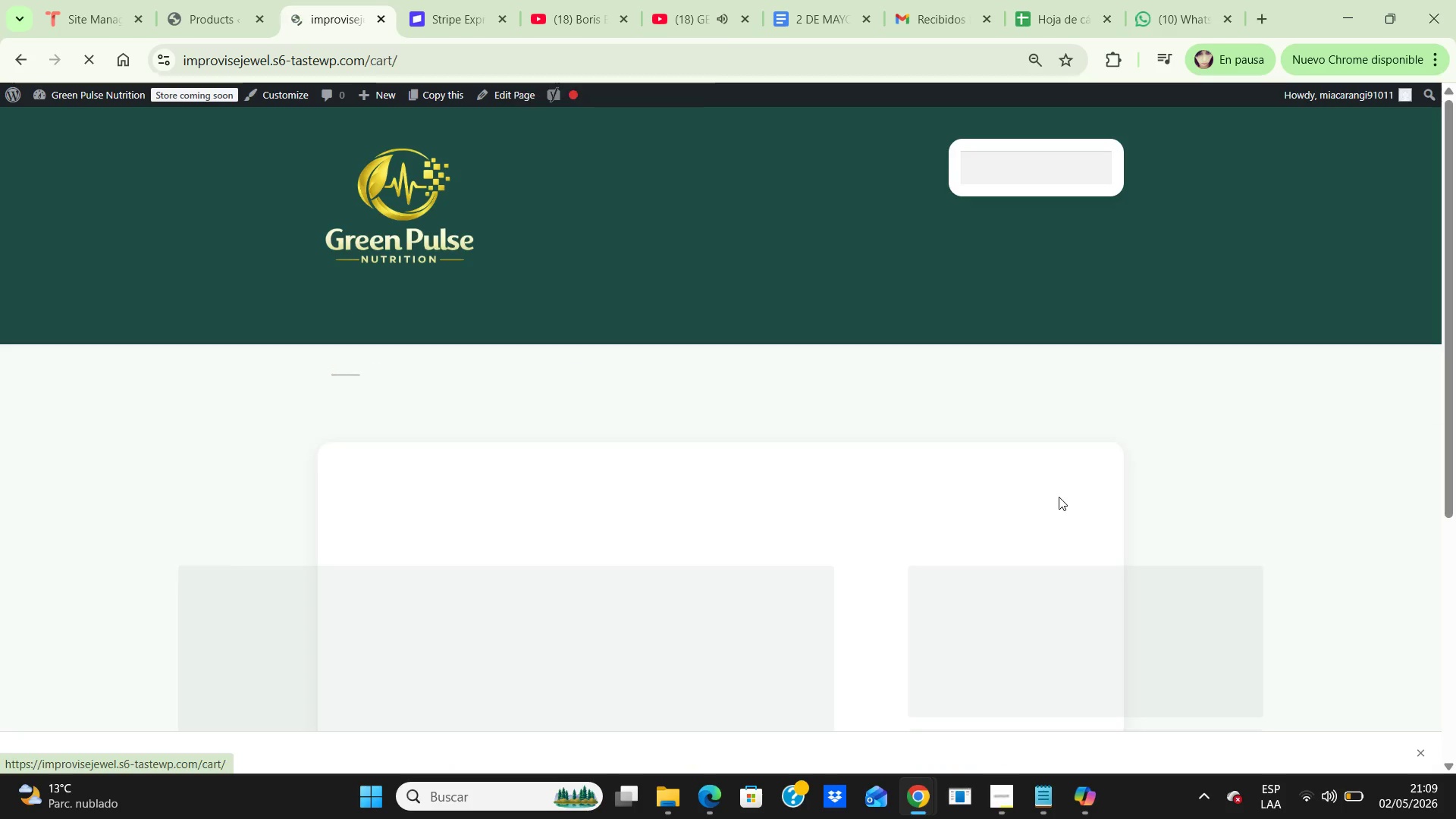 
scroll: coordinate [1083, 760], scroll_direction: down, amount: 4.0
 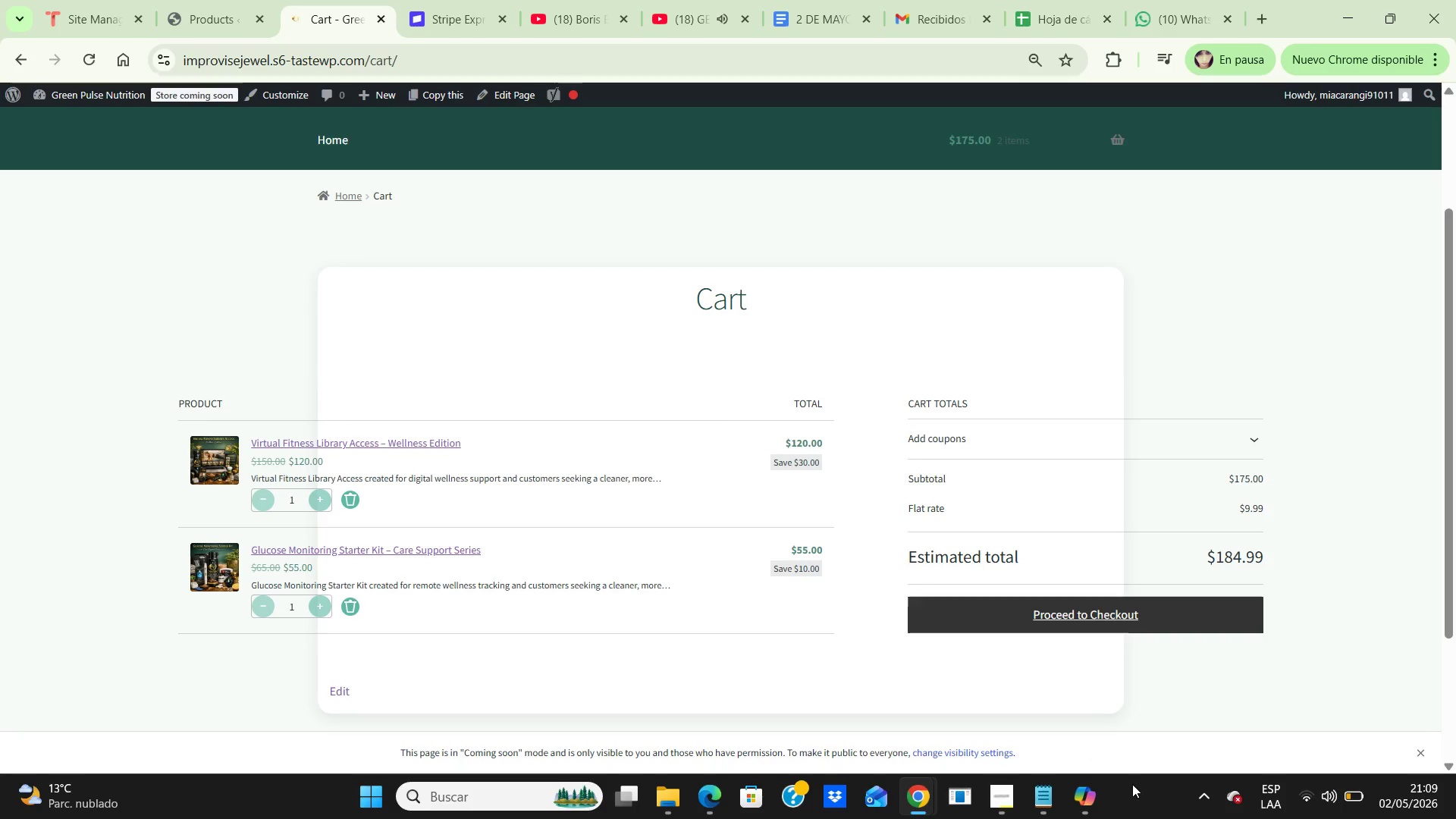 
key(PrintScreen)
 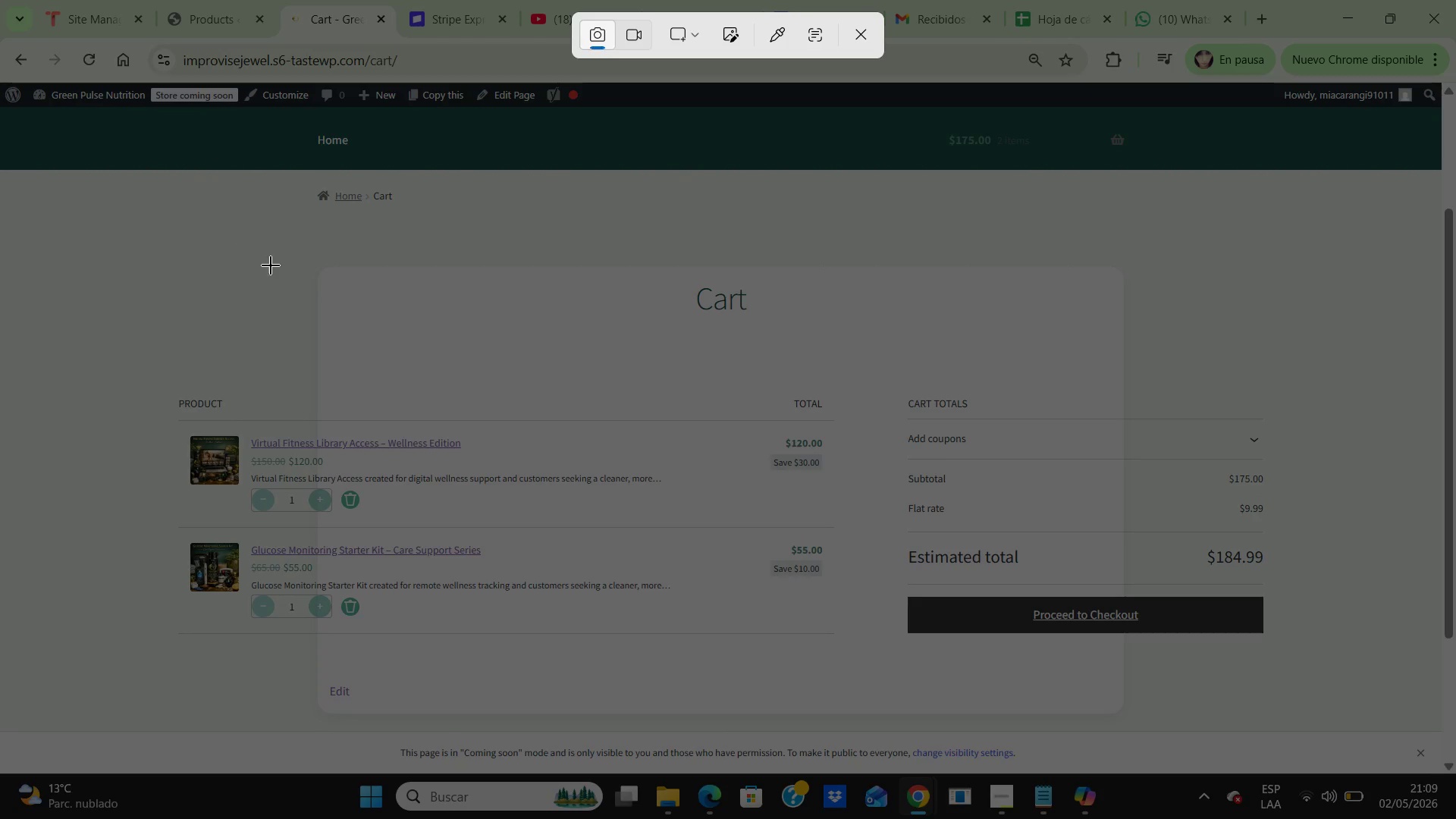 
left_click_drag(start_coordinate=[45, 180], to_coordinate=[1425, 759])
 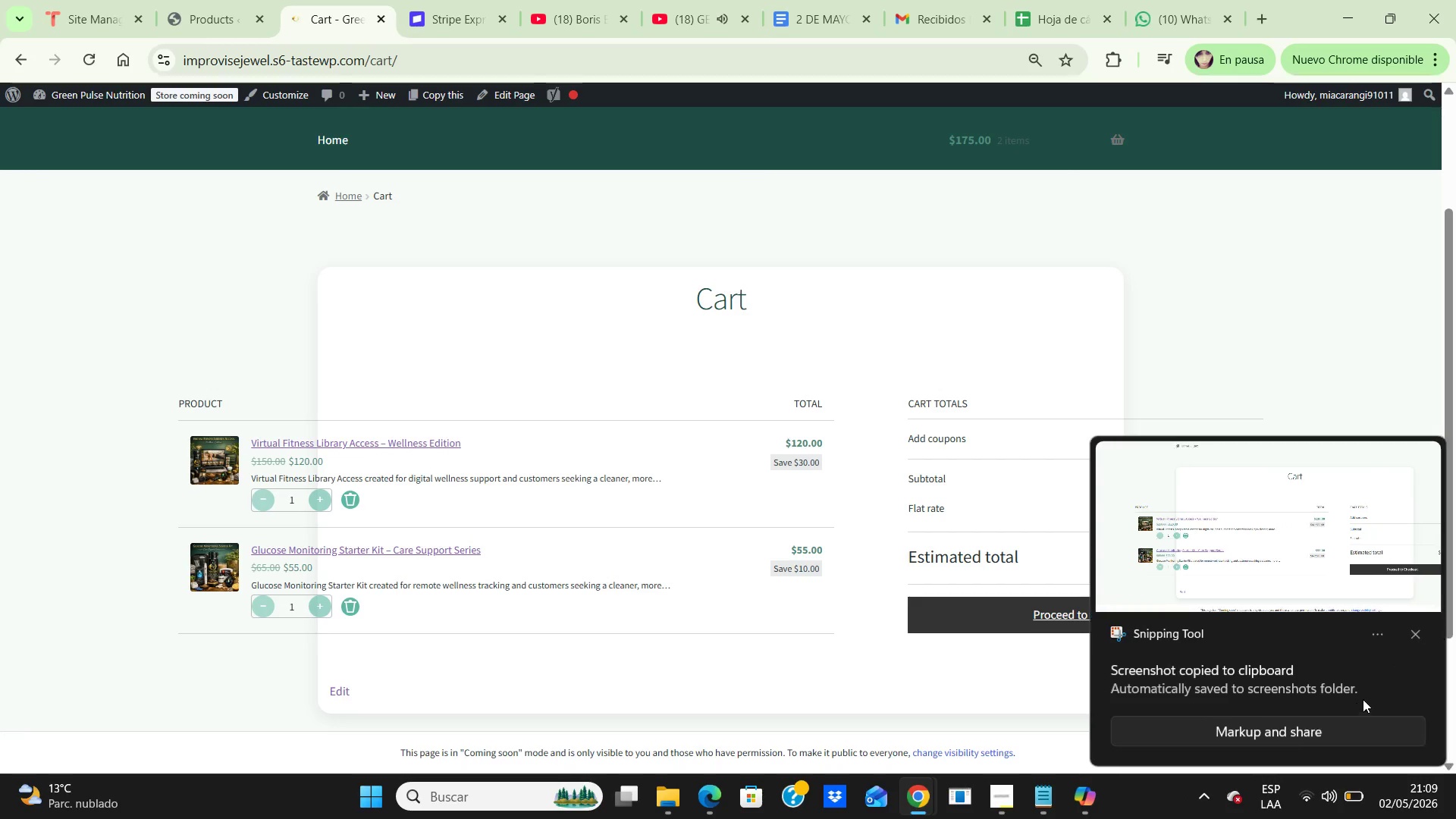 
double_click([1307, 565])
 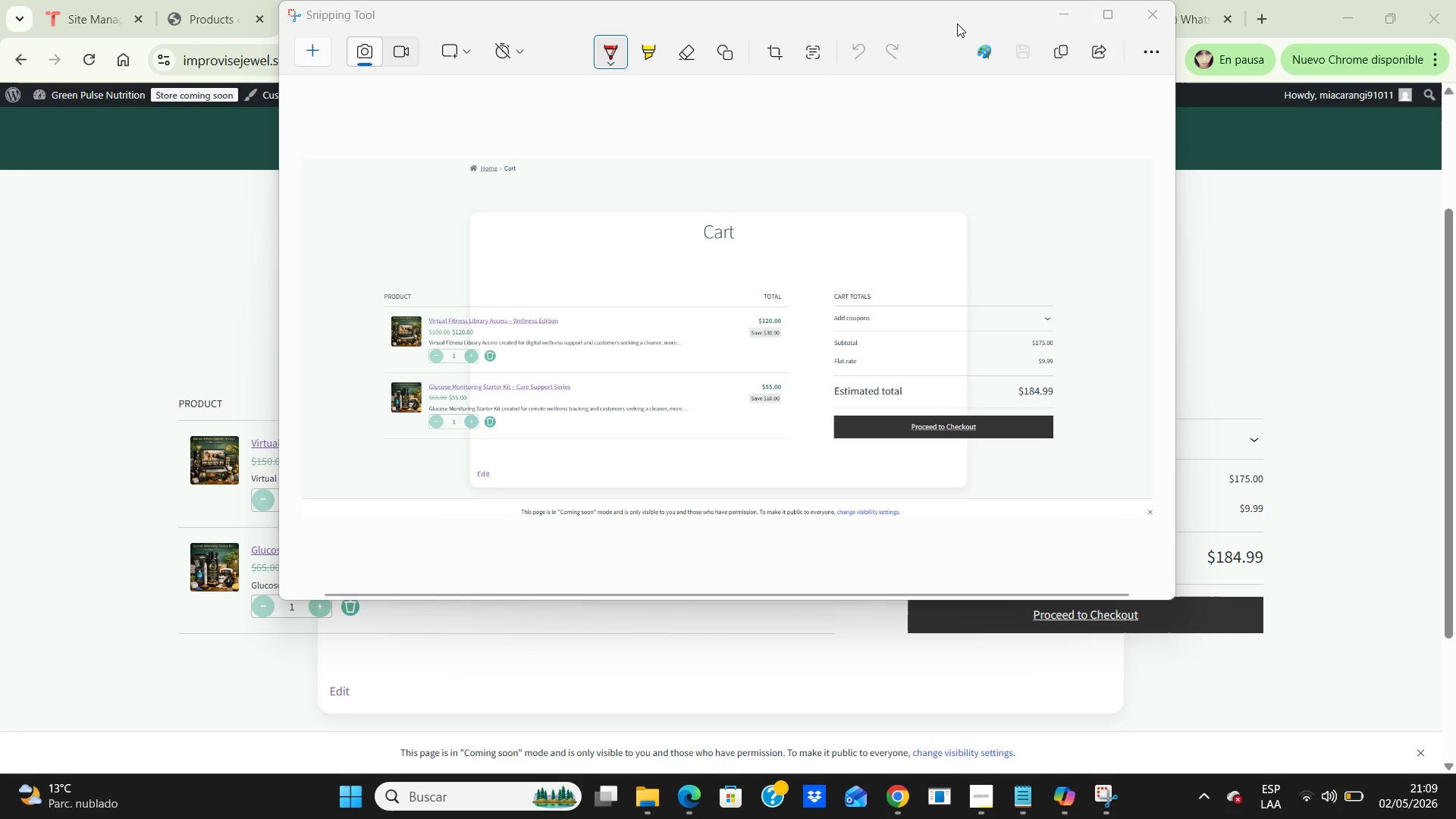 
left_click([1025, 64])
 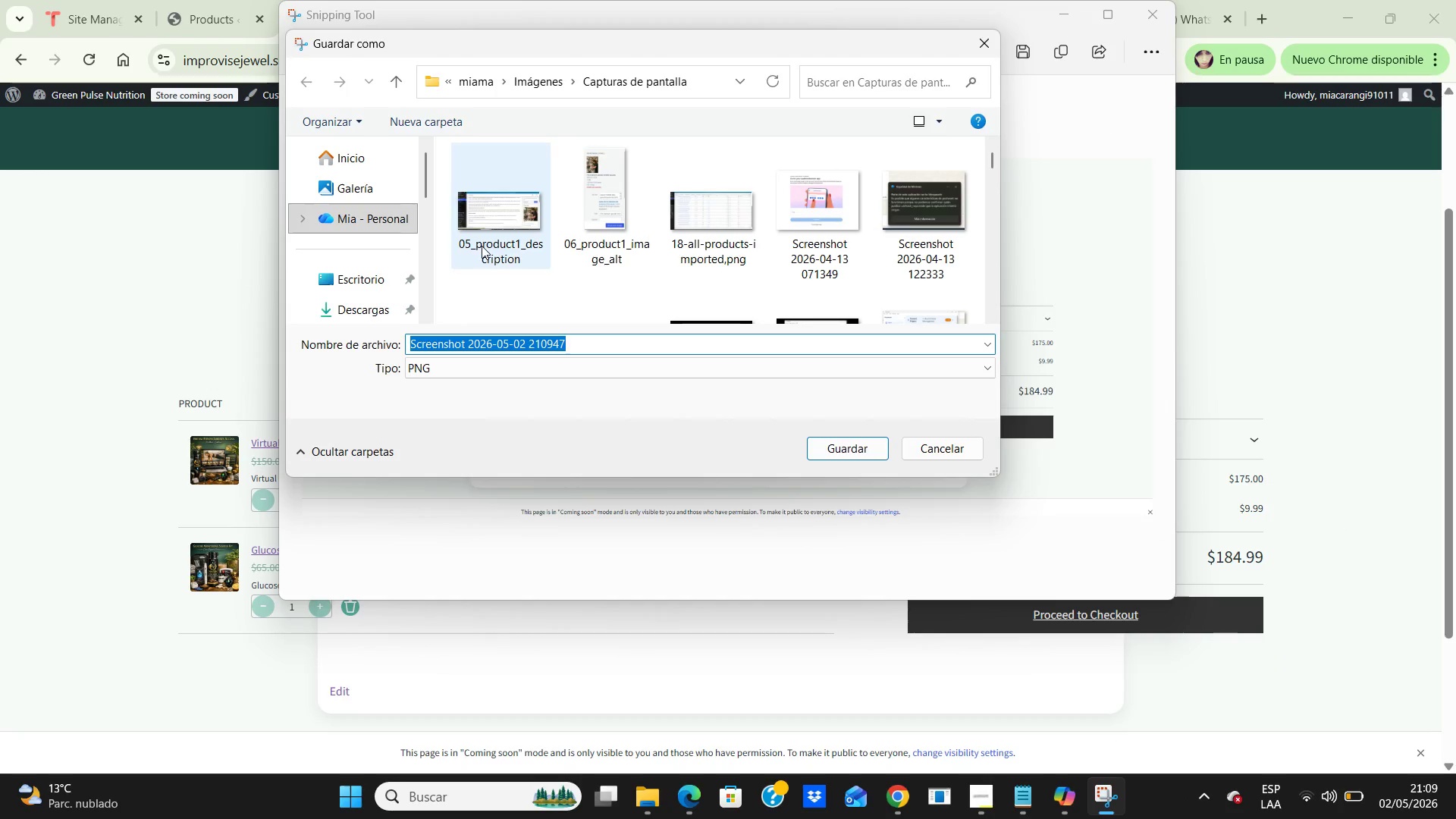 
double_click([337, 285])
 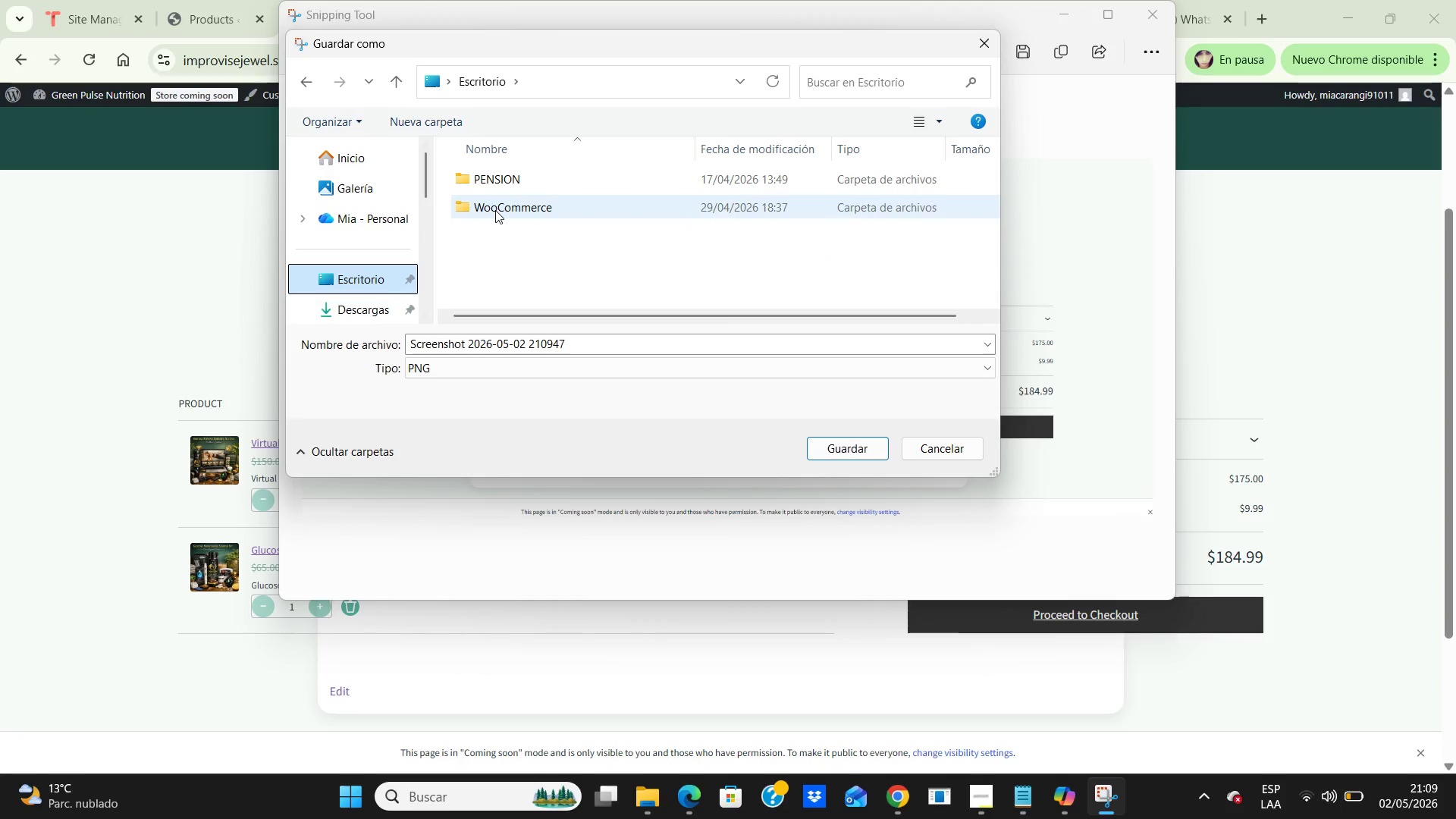 
double_click([495, 210])
 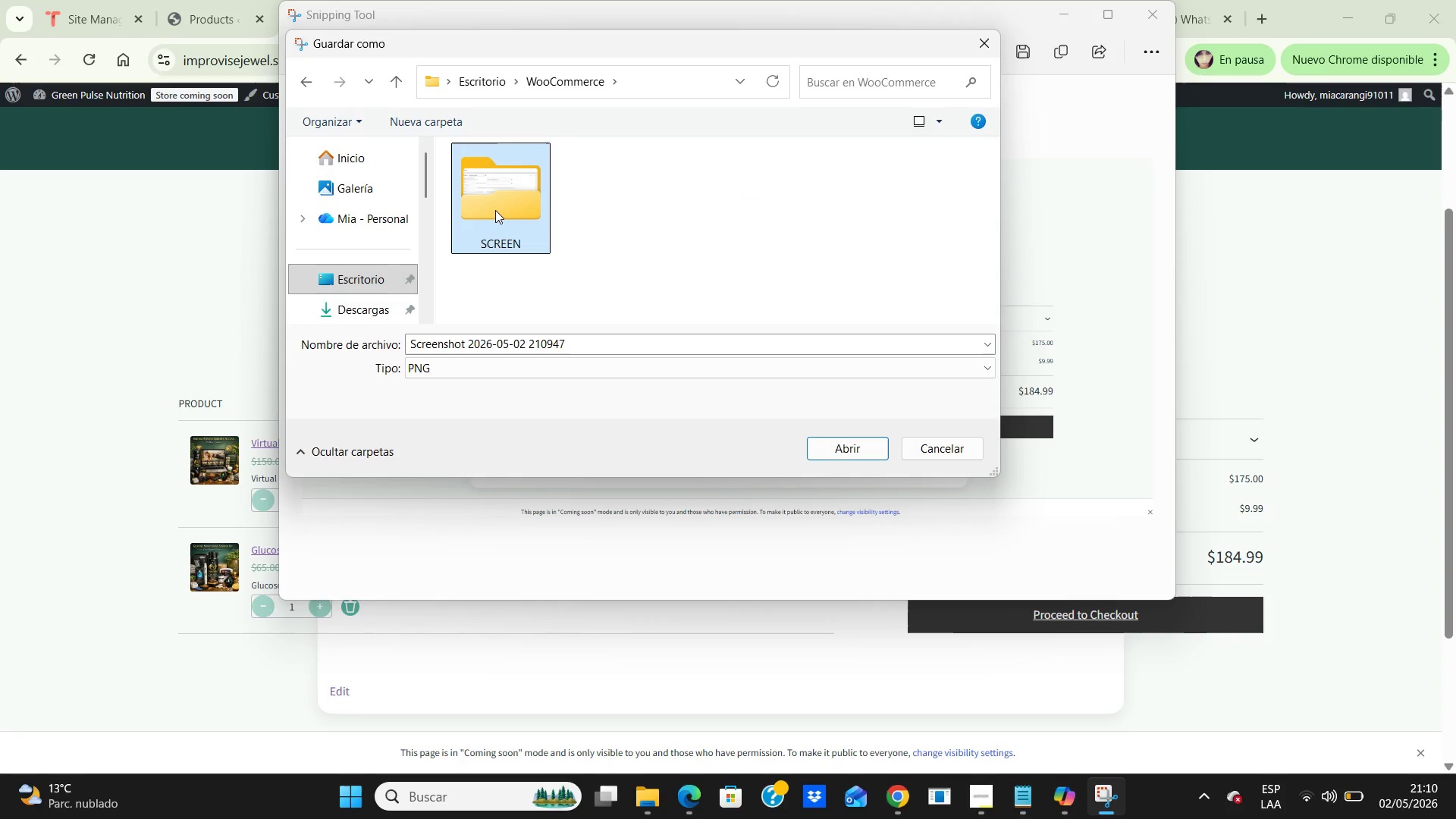 
double_click([495, 210])
 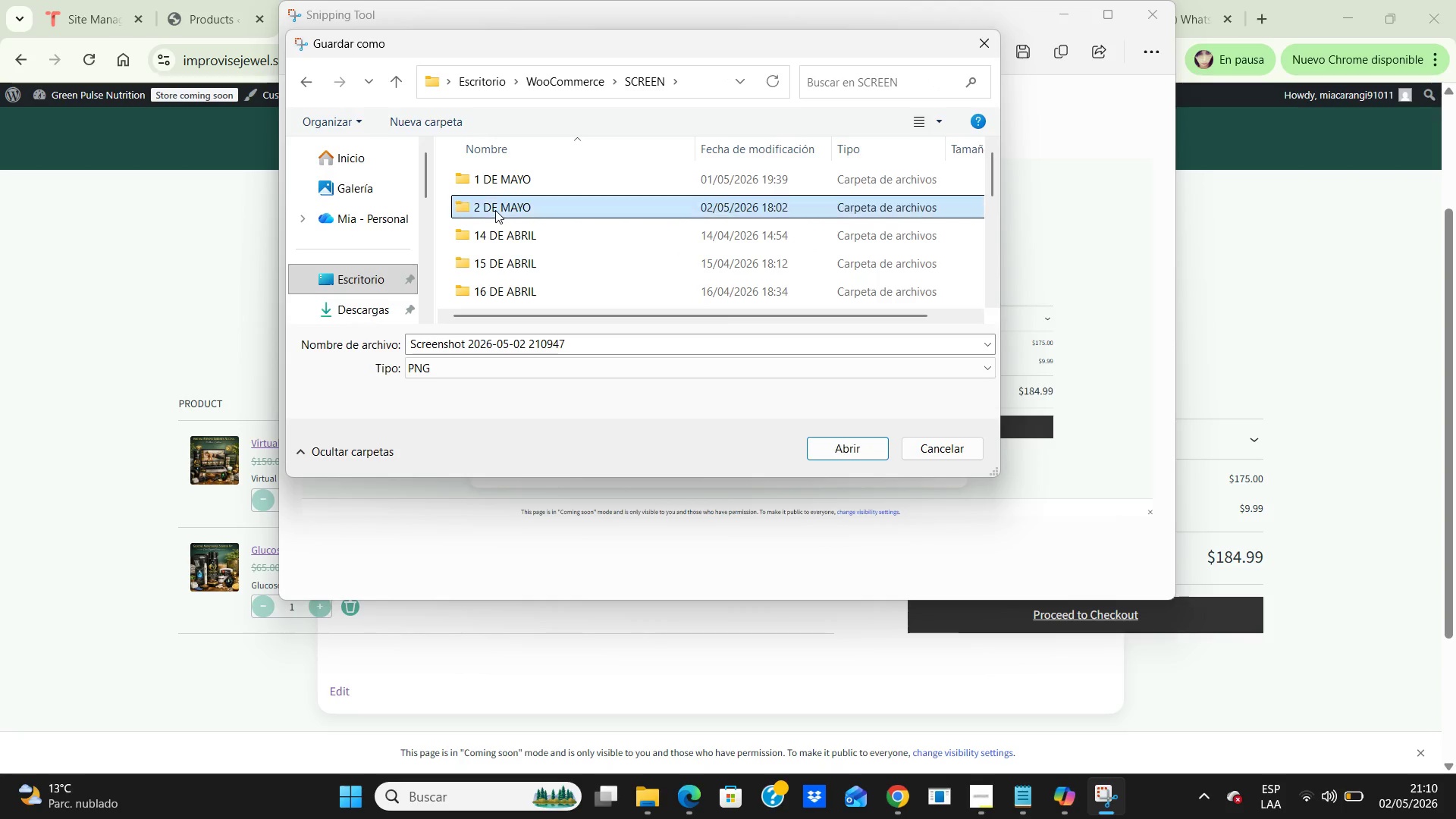 
double_click([495, 210])
 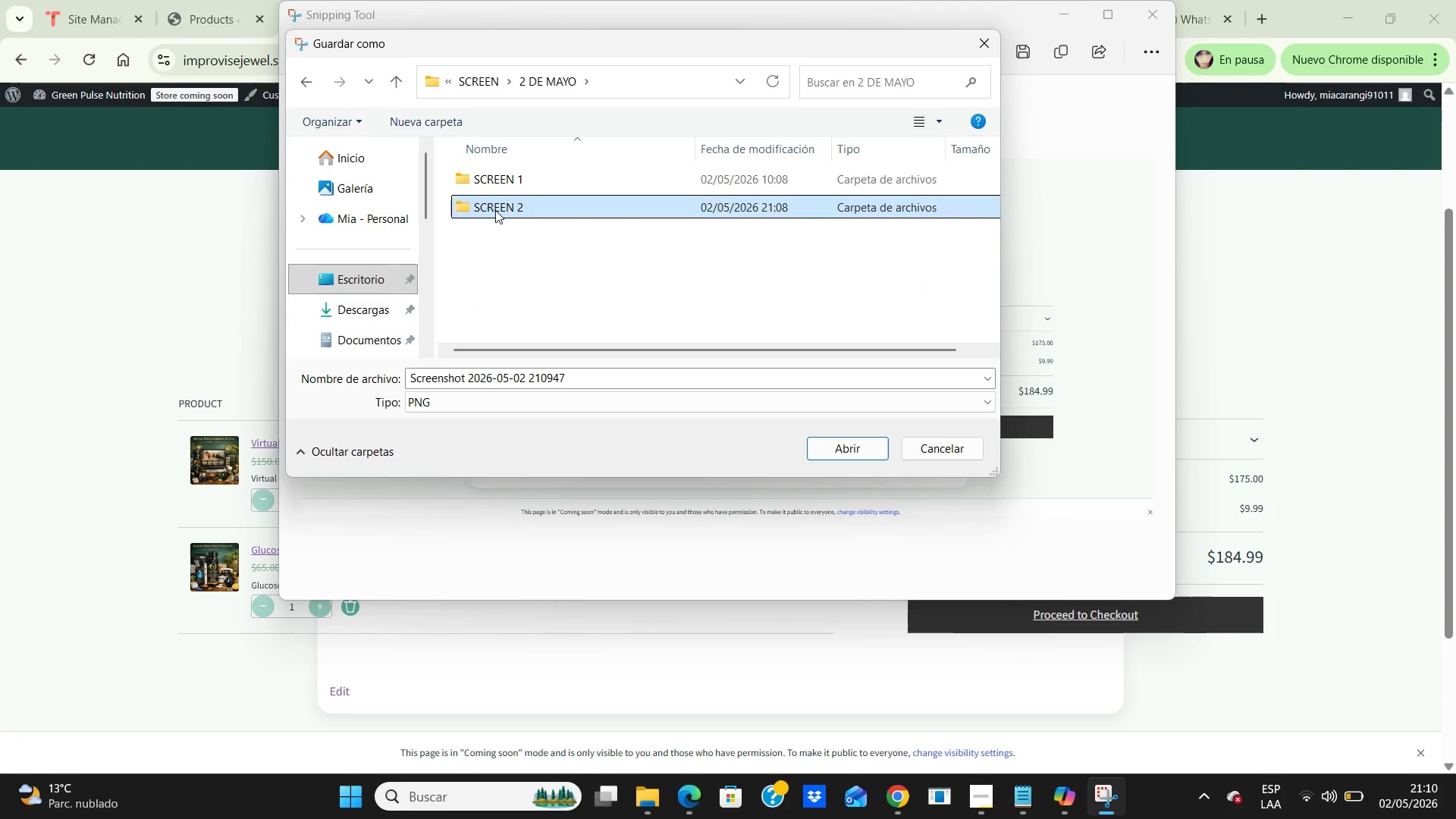 
double_click([495, 210])
 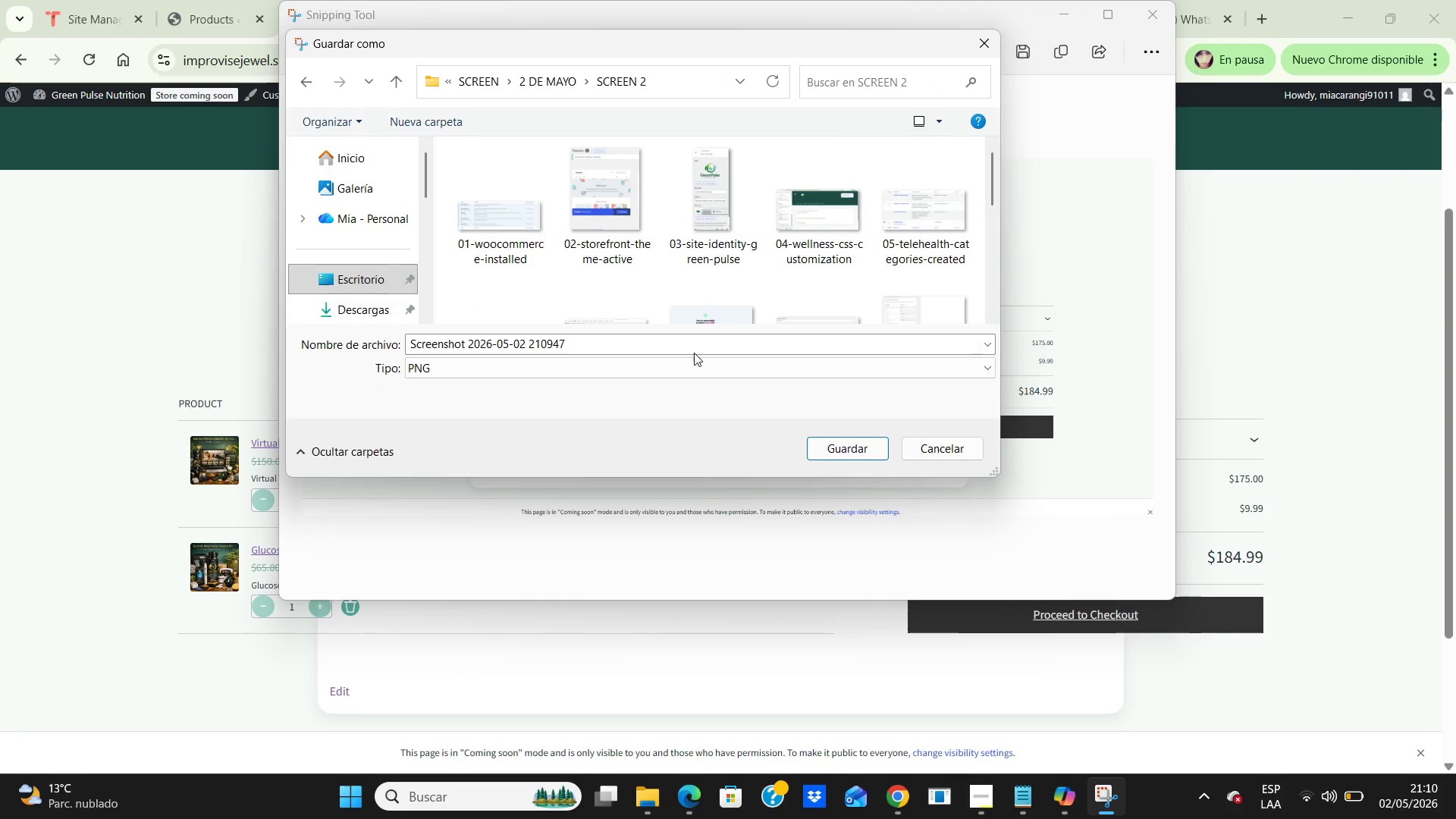 
scroll: coordinate [706, 210], scroll_direction: down, amount: 5.0
 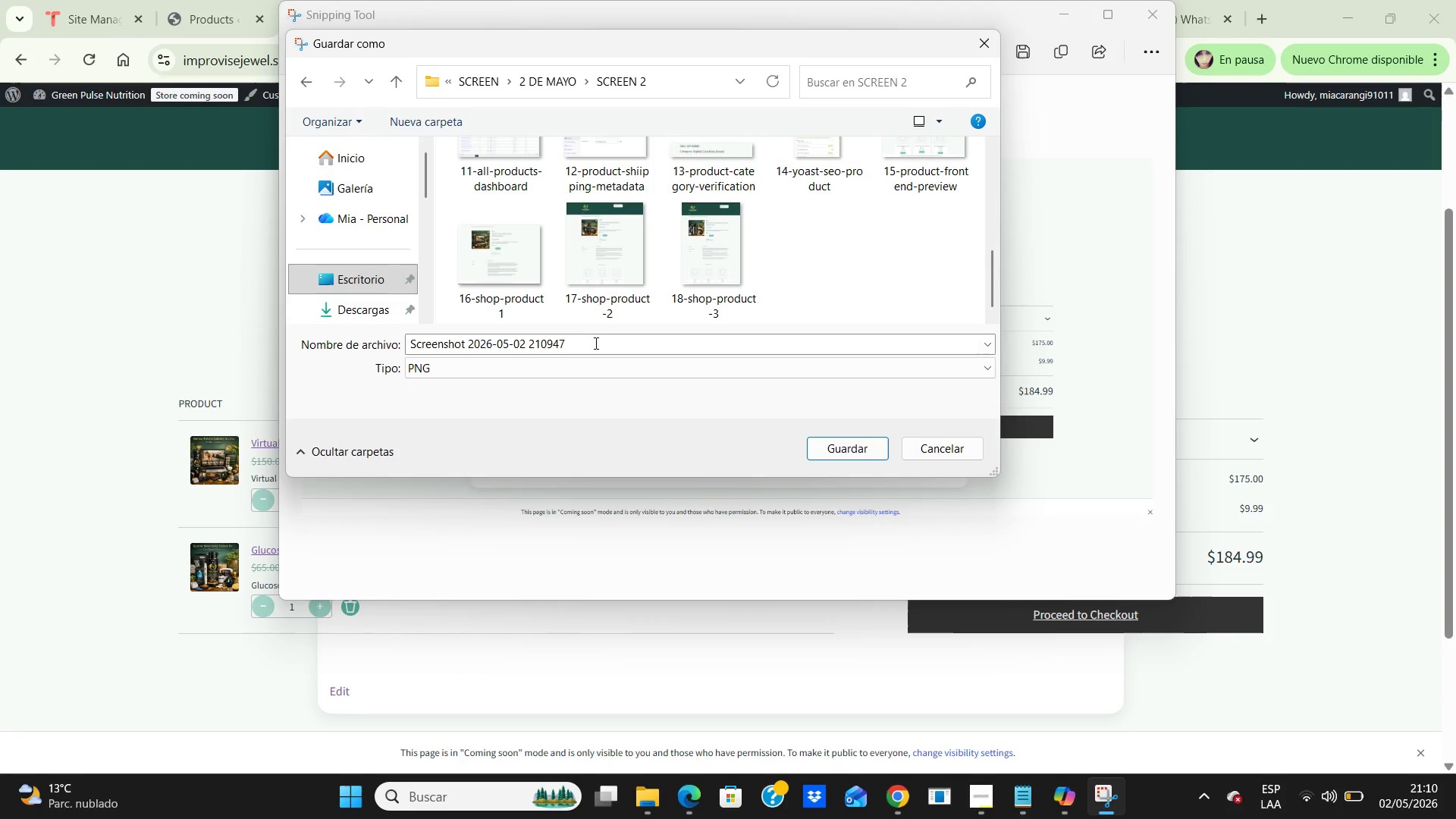 
left_click([595, 343])
 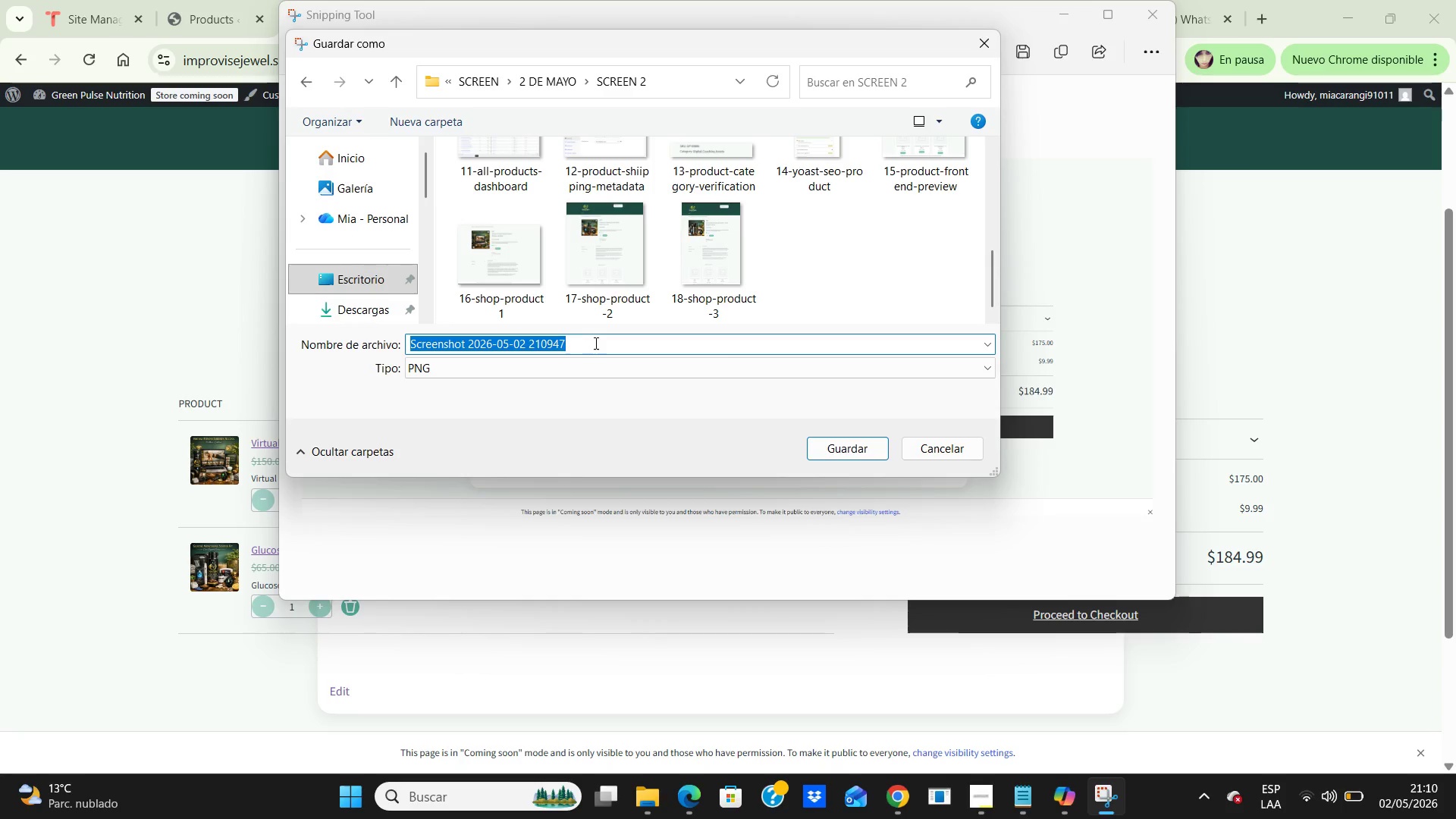 
type(19)
 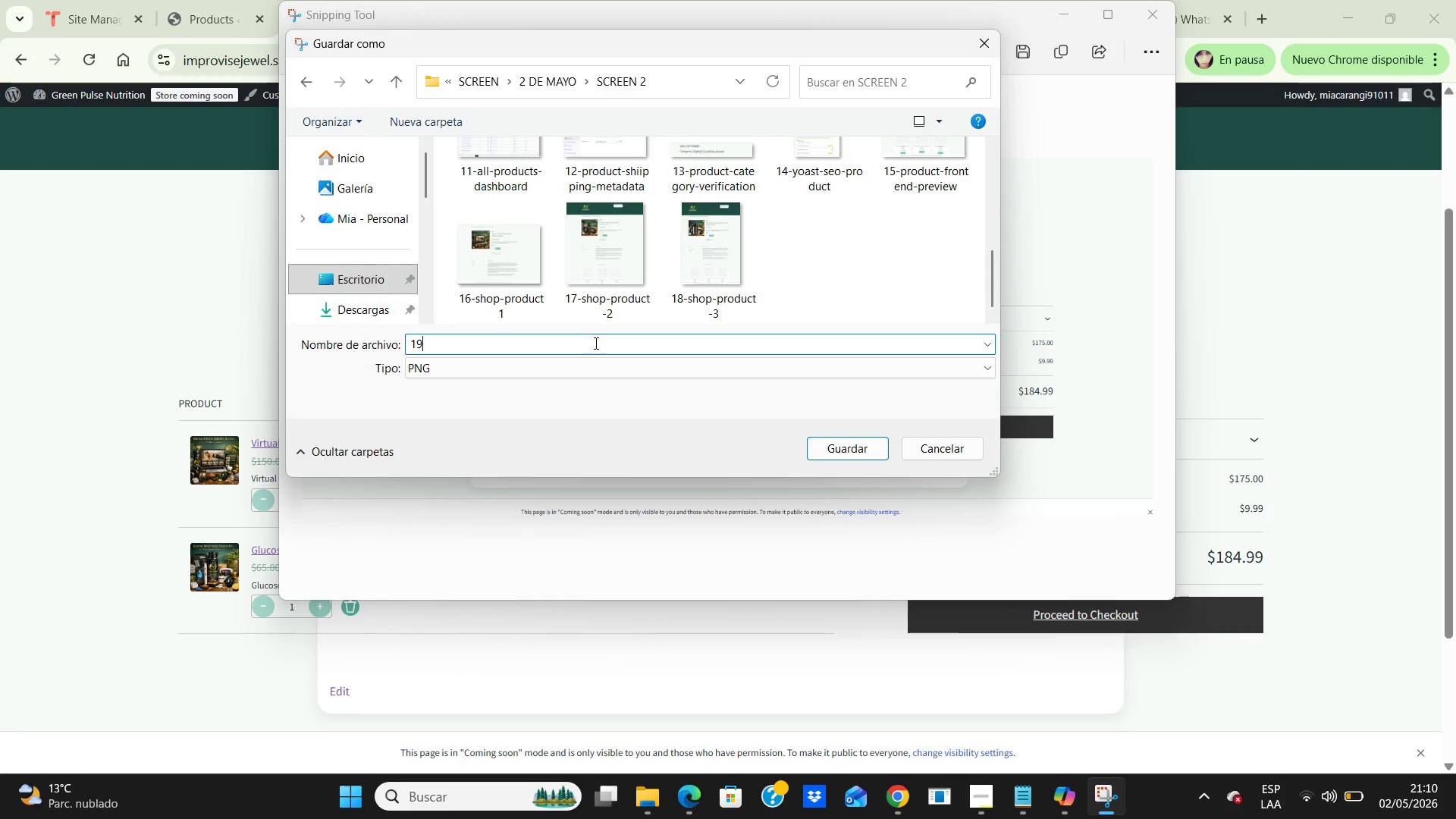 
key(NumpadSubtract)
 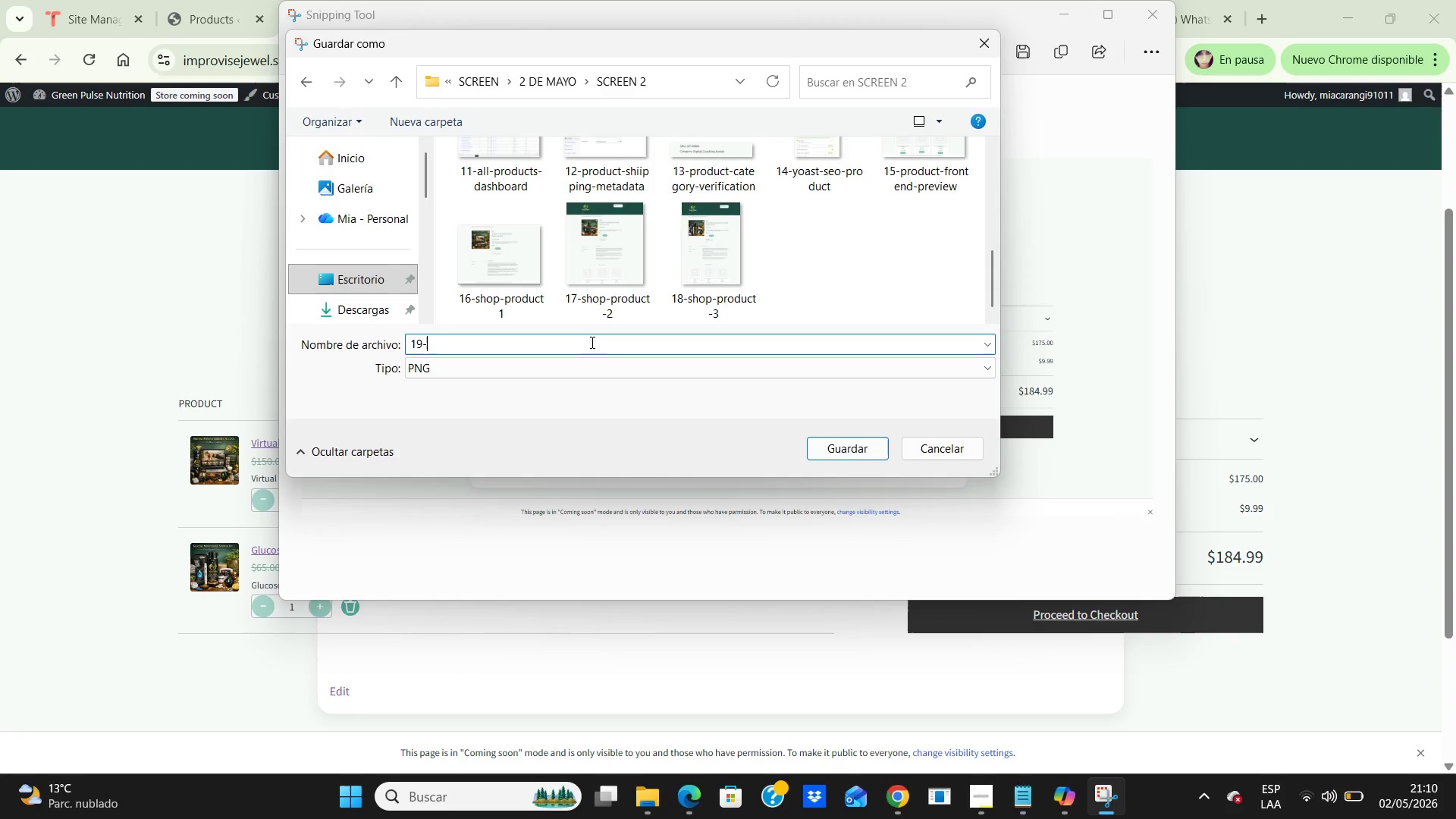 
left_click([591, 342])
 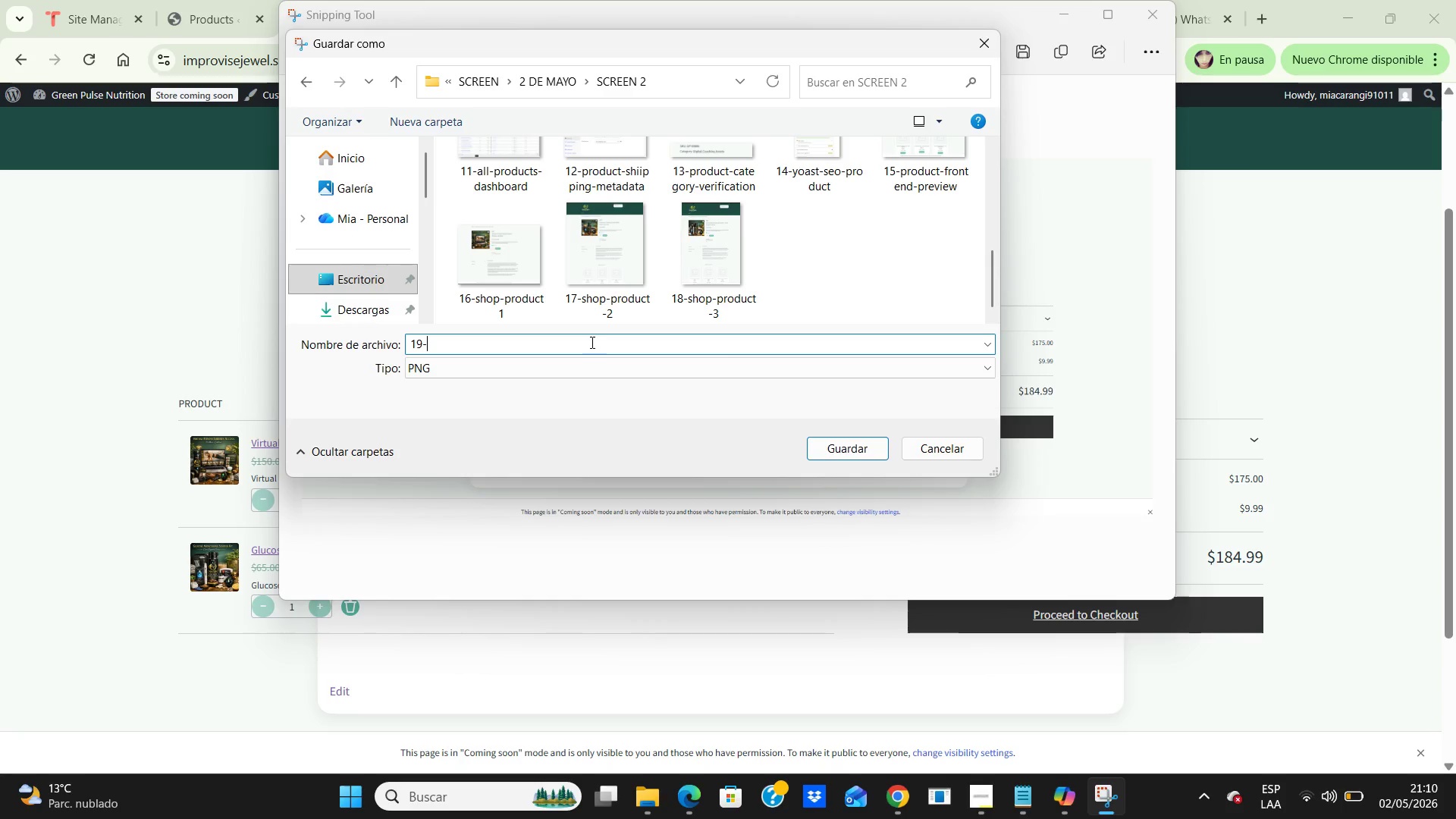 
type(vie-cart)
 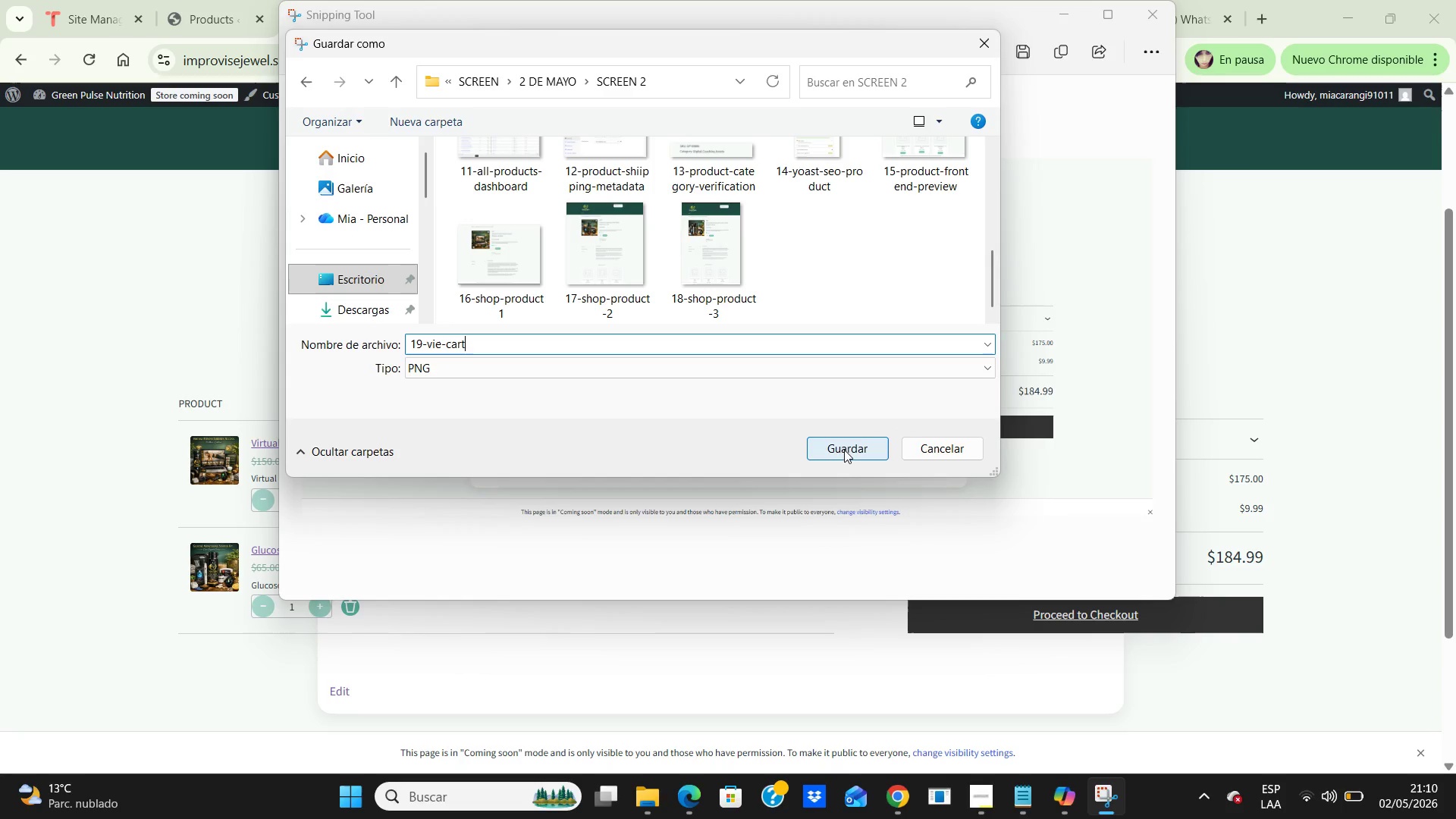 
left_click([841, 450])
 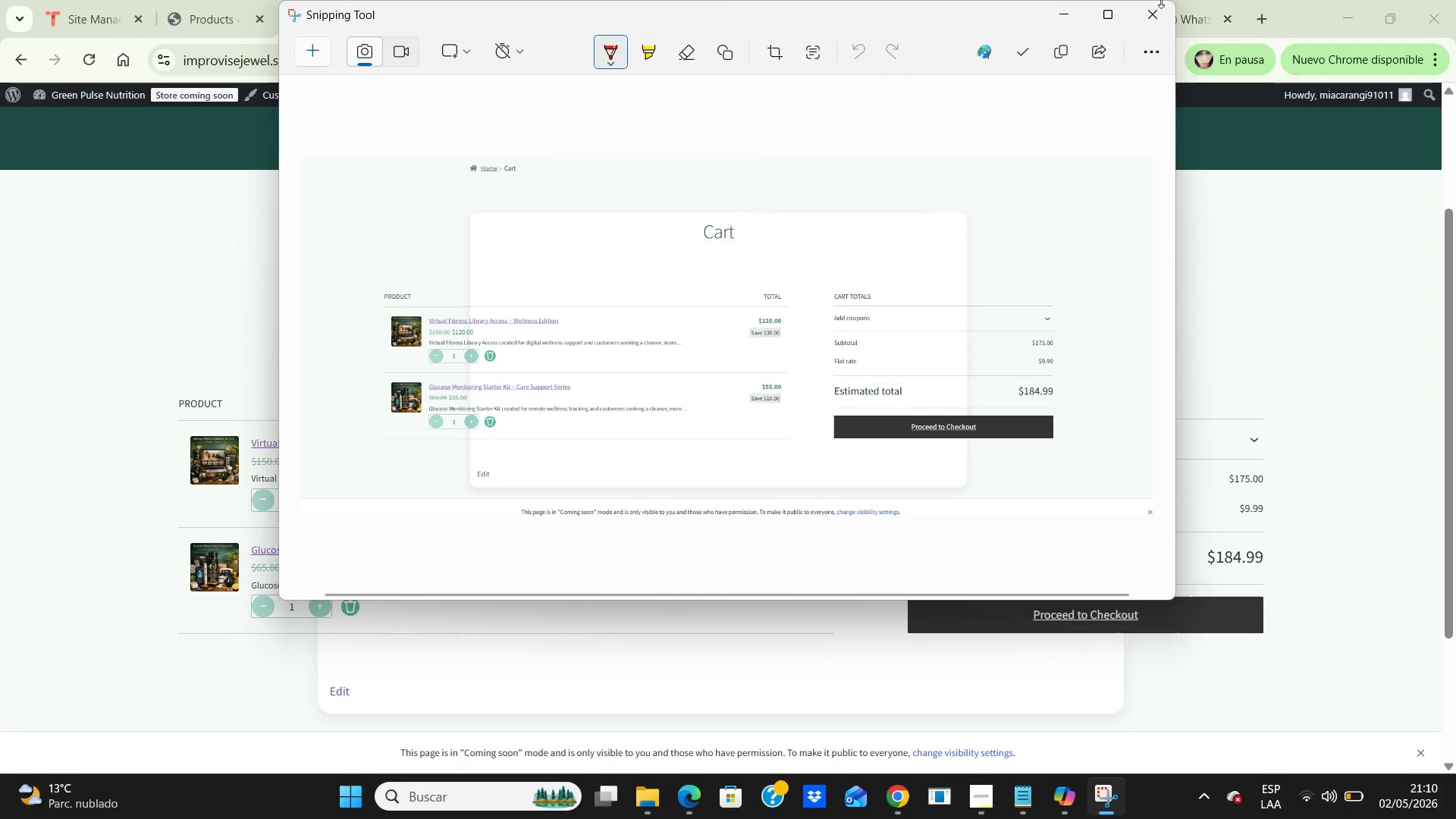 
left_click([1153, 22])
 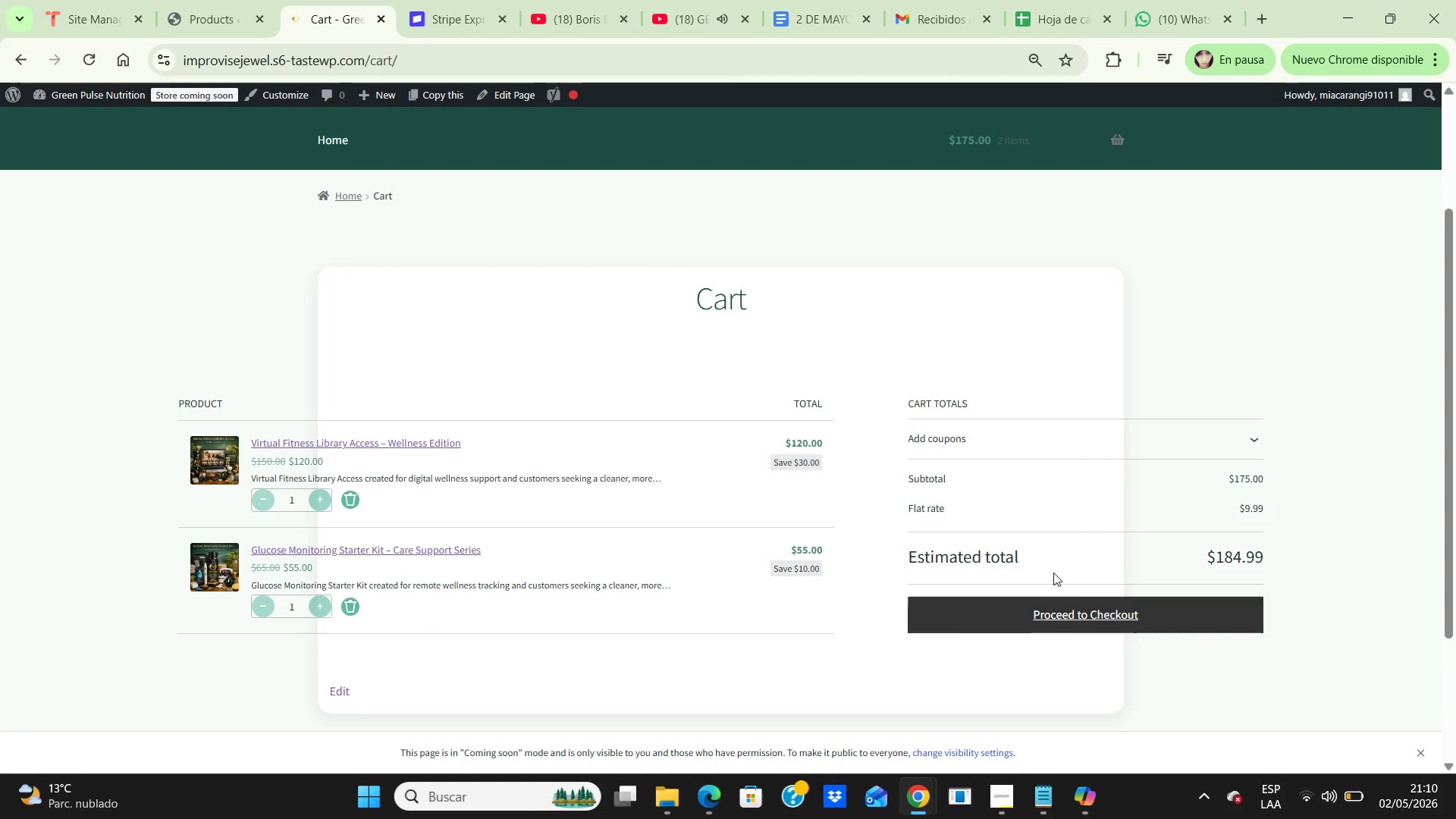 
left_click([1085, 615])
 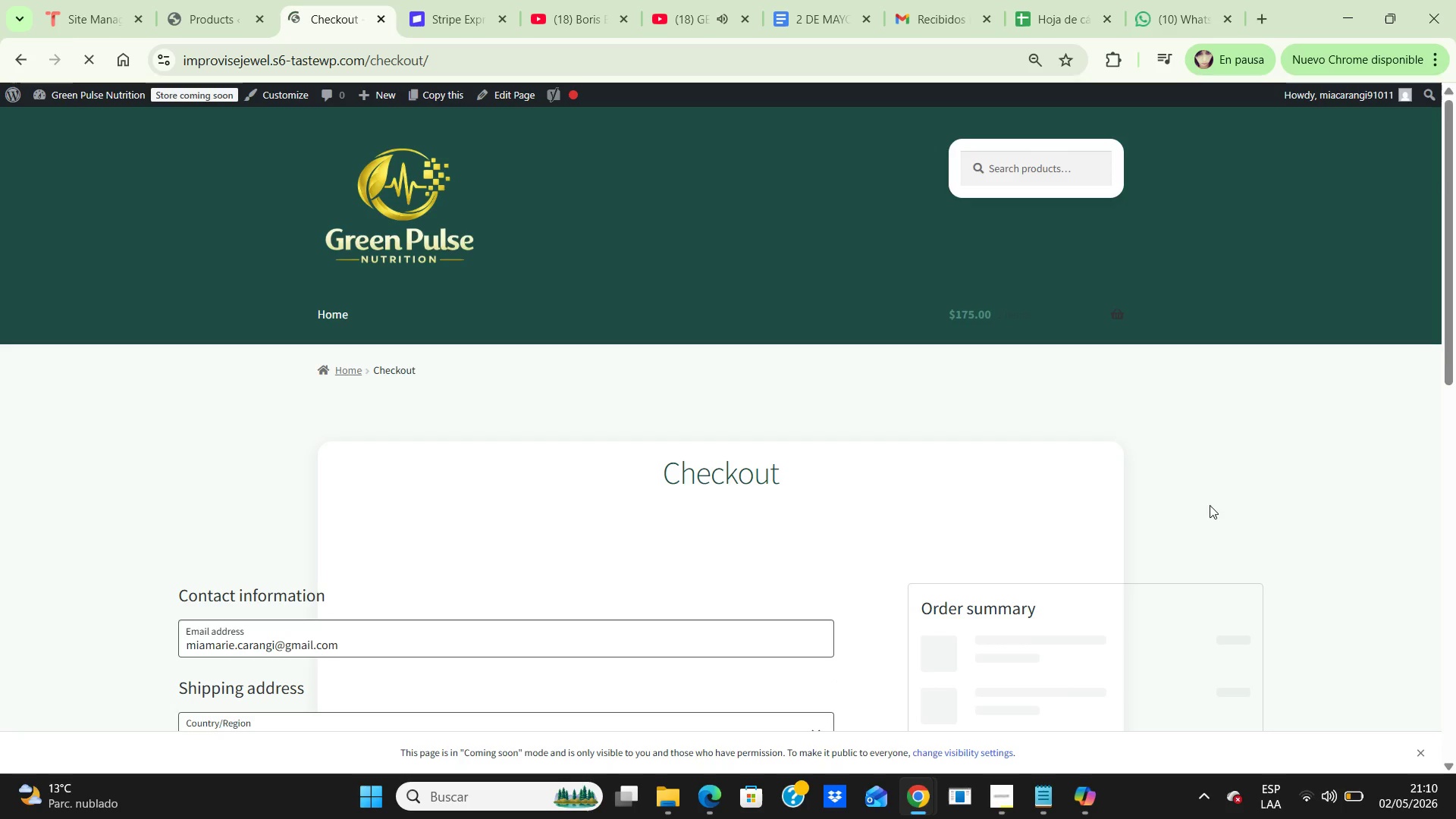 
scroll: coordinate [1184, 435], scroll_direction: down, amount: 4.0
 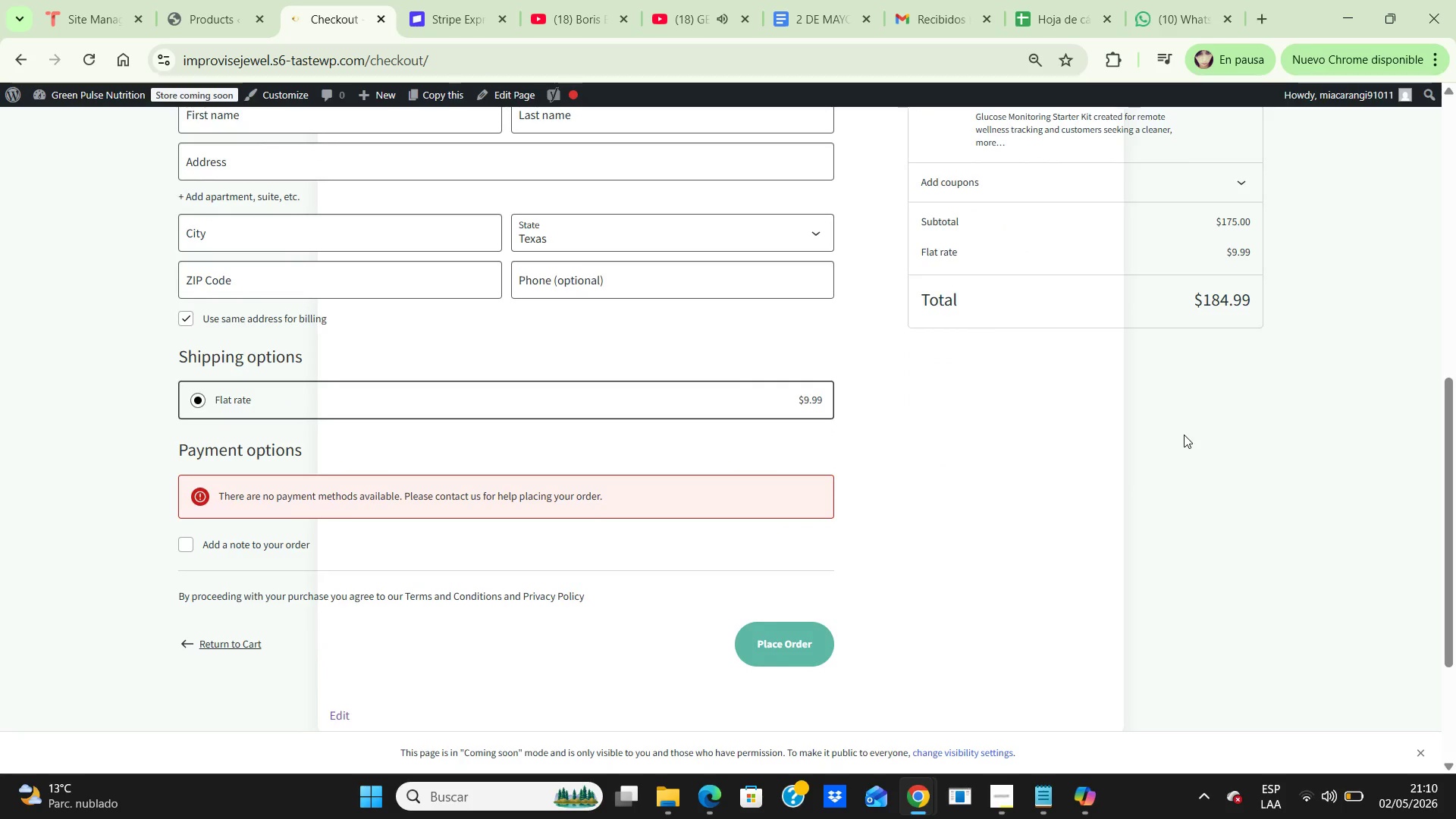 
scroll: coordinate [1184, 435], scroll_direction: up, amount: 2.0
 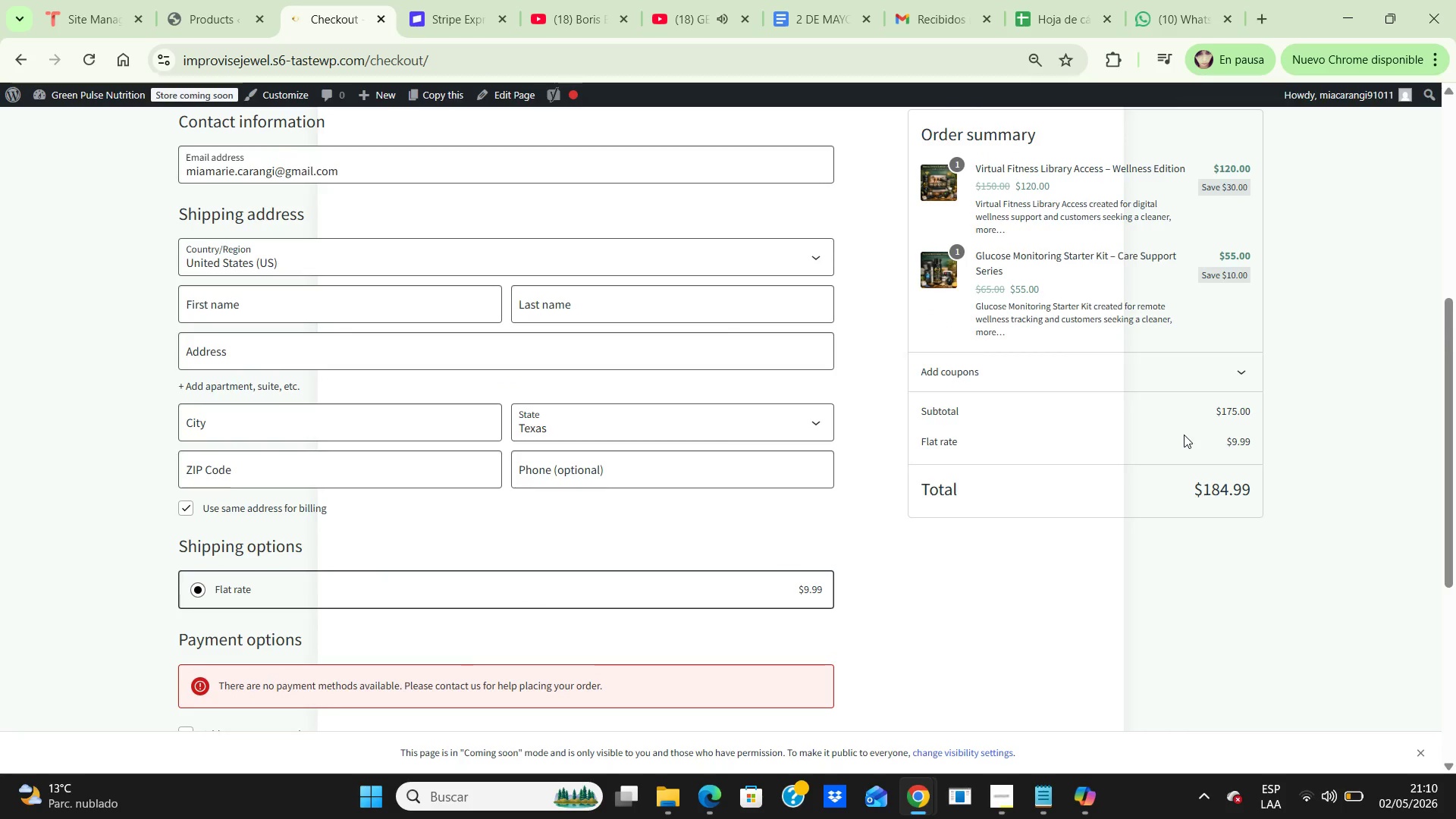 
scroll: coordinate [1184, 435], scroll_direction: down, amount: 4.0
 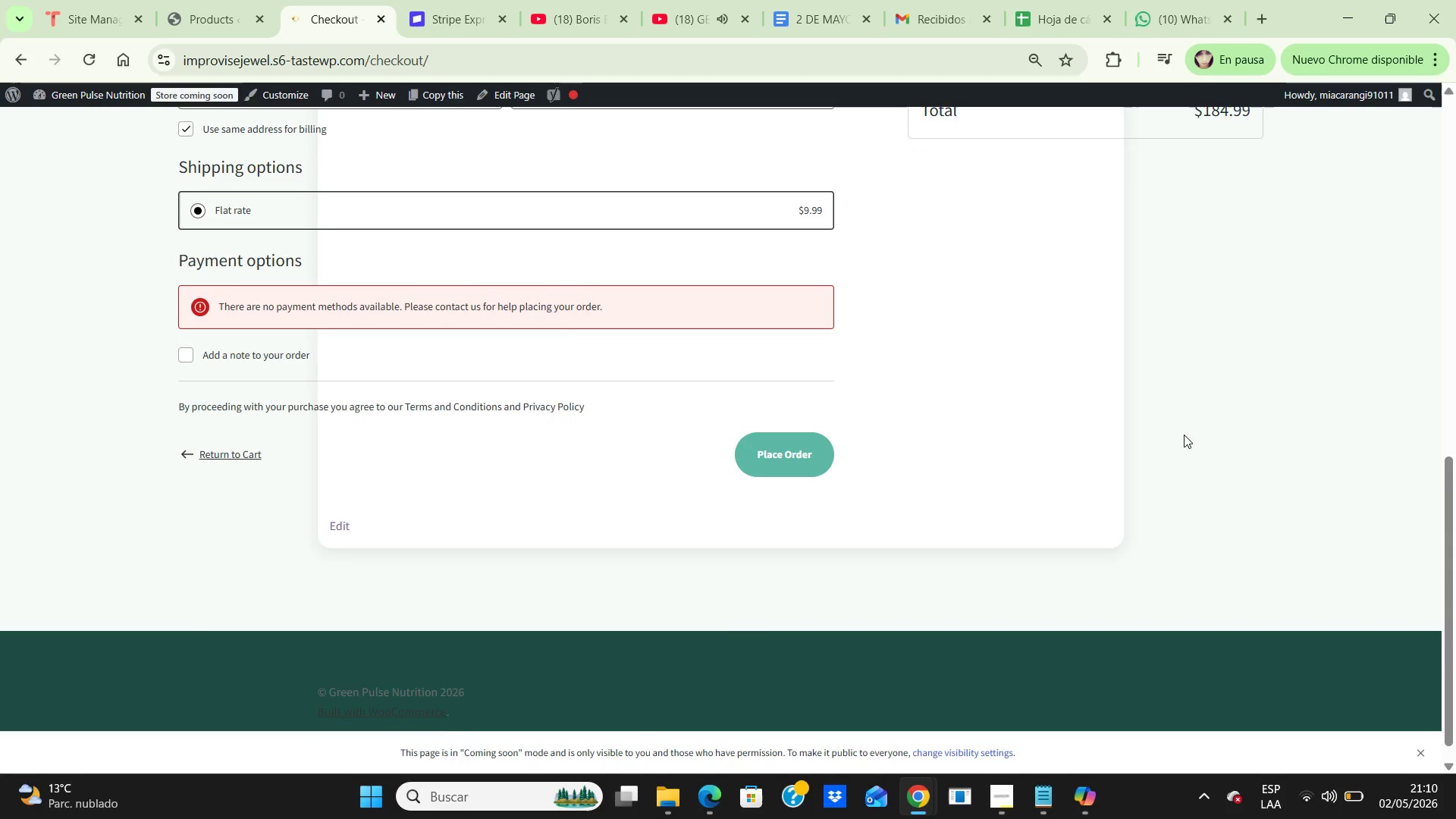 
scroll: coordinate [1184, 435], scroll_direction: up, amount: 11.0
 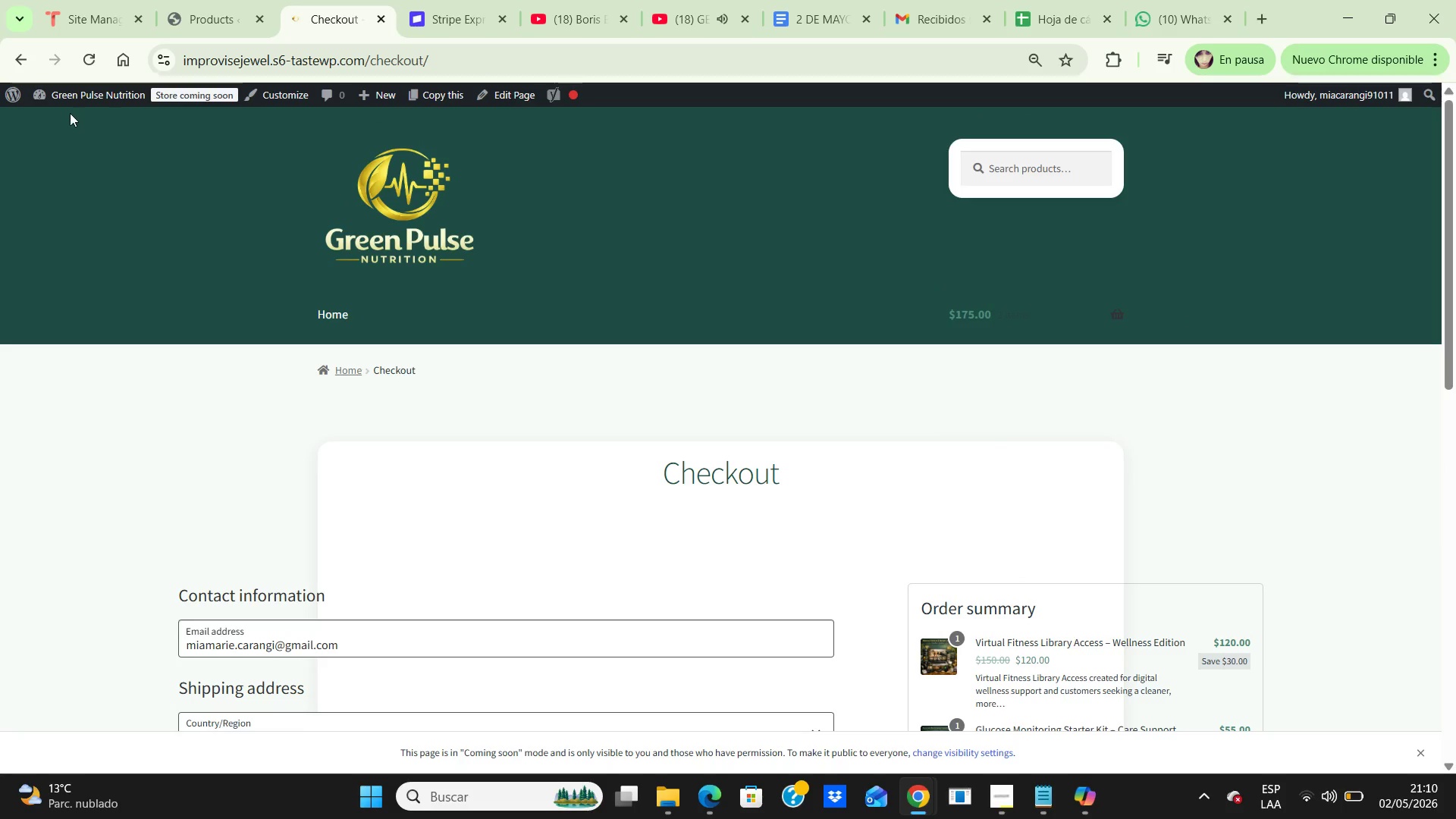 
wait(5.36)
 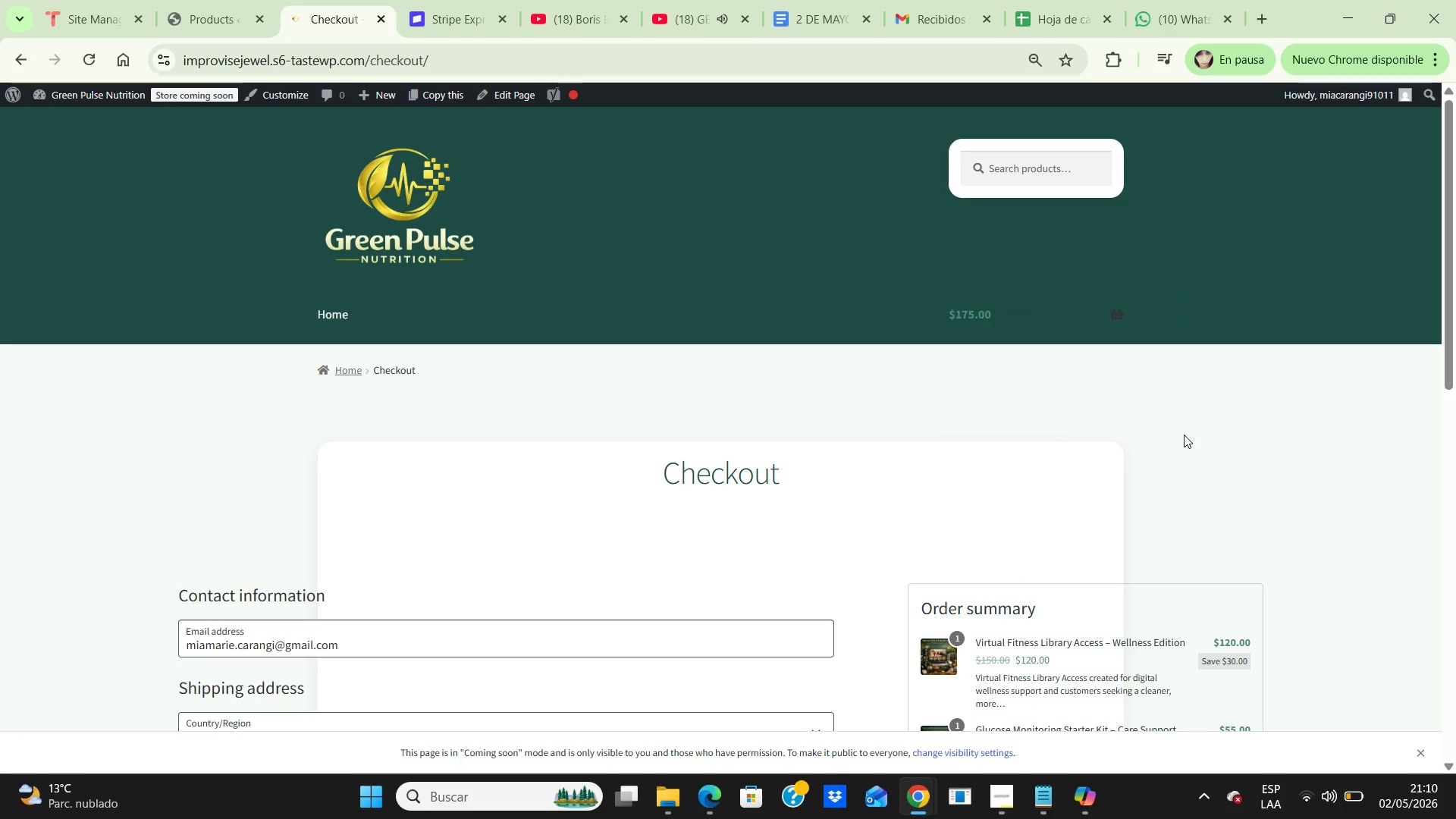 
left_click([8, 89])
 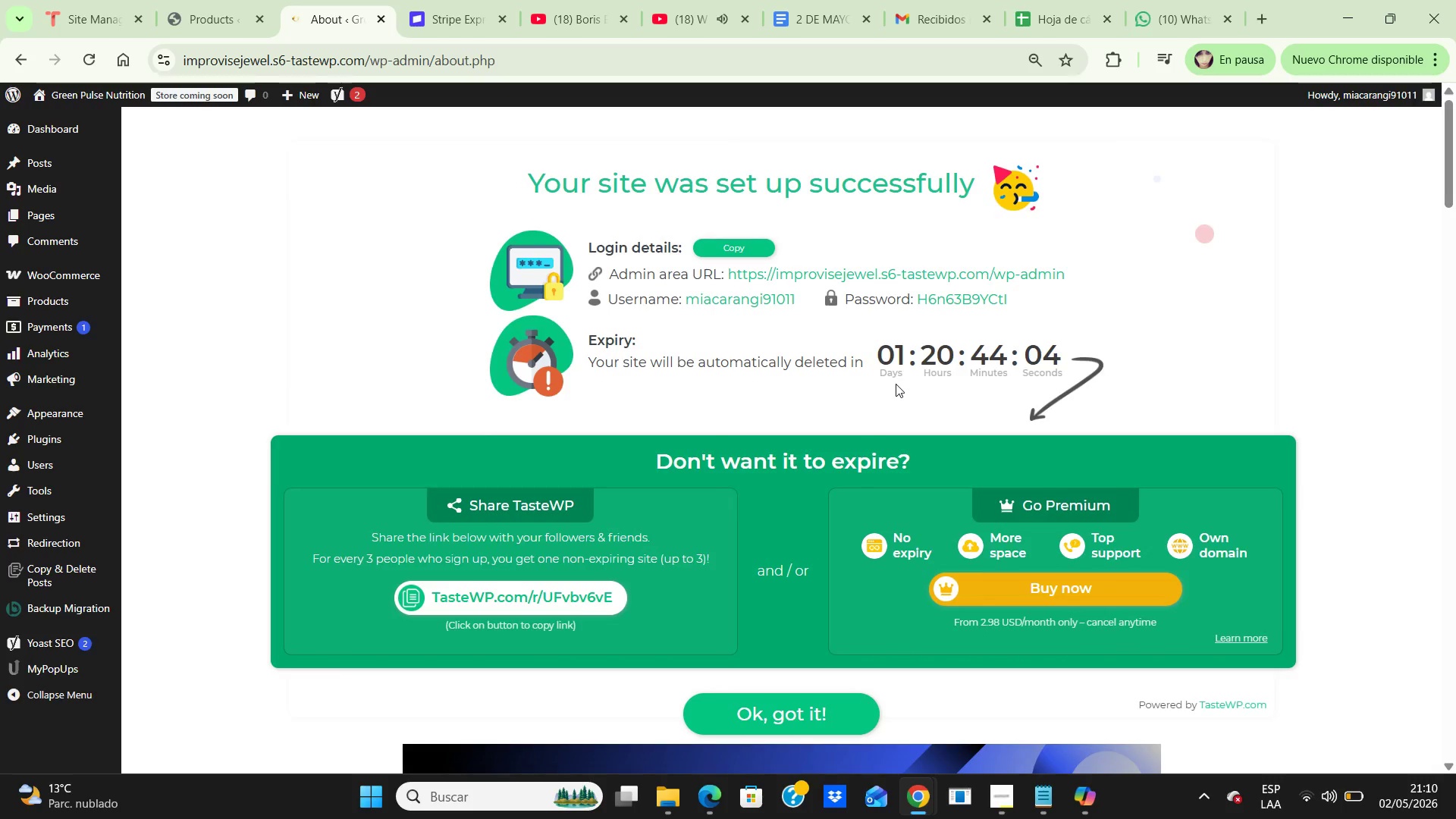 
scroll: coordinate [1002, 350], scroll_direction: down, amount: 9.0
 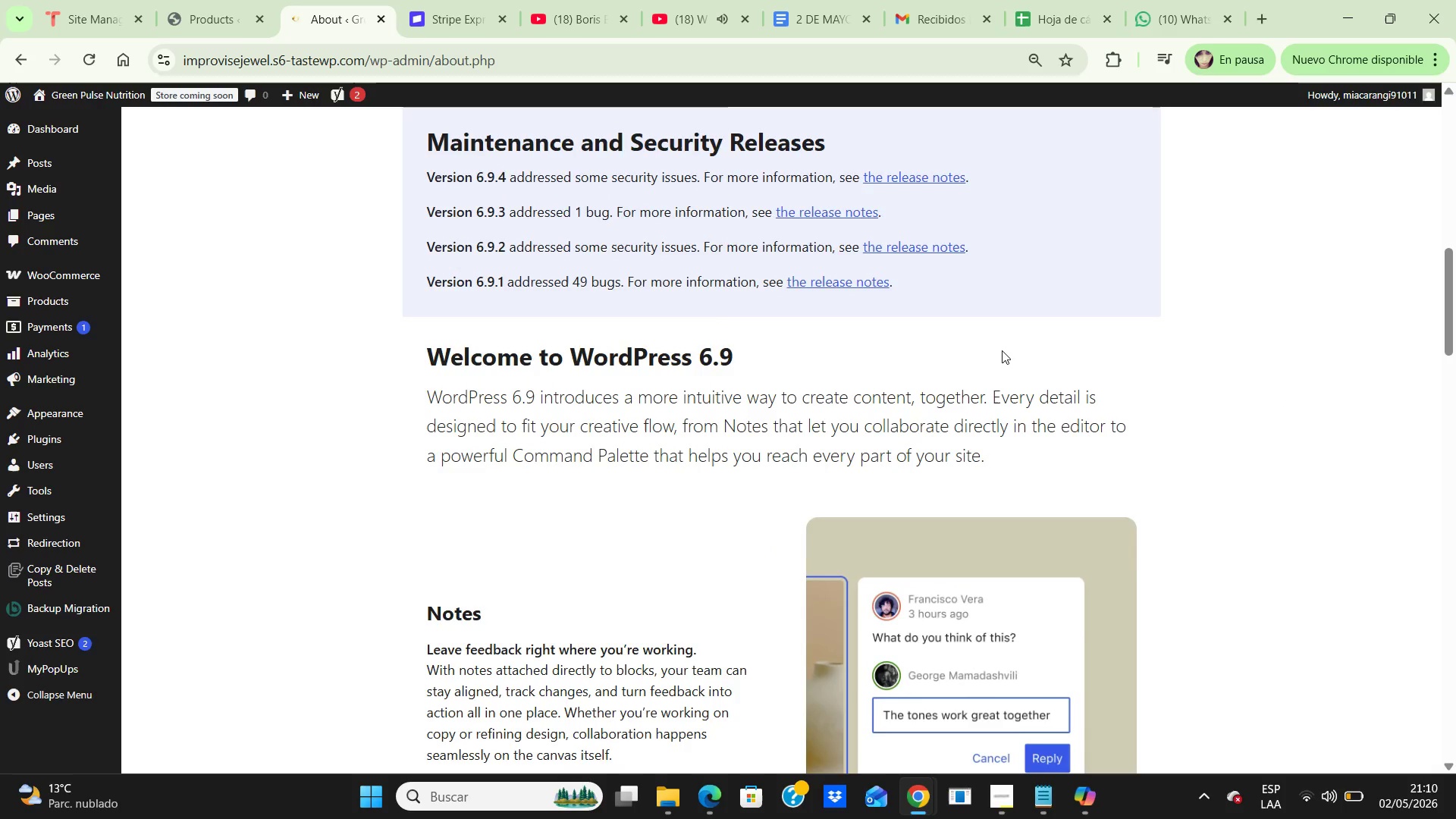 
scroll: coordinate [1002, 350], scroll_direction: up, amount: 5.0
 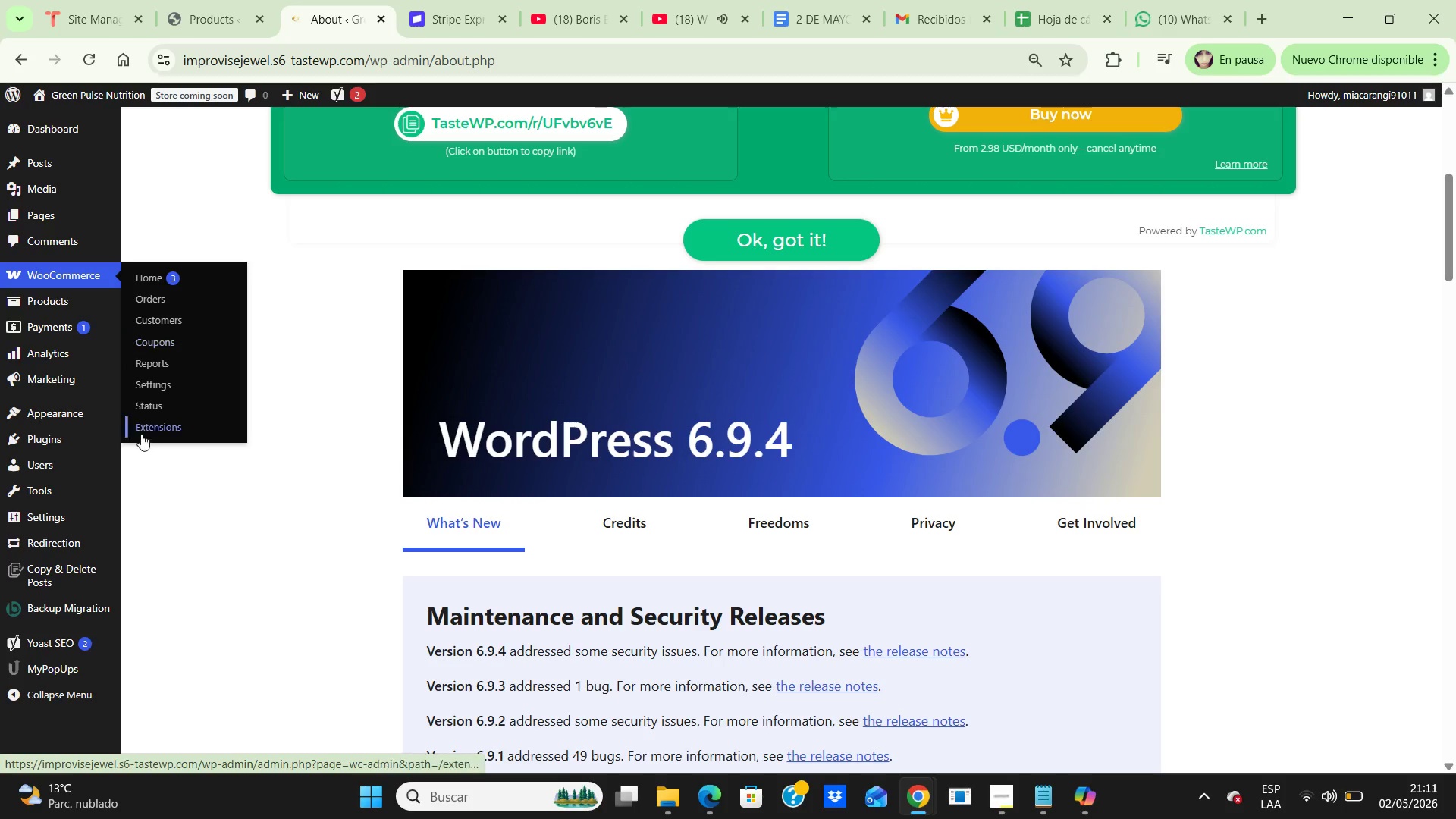 
wait(7.0)
 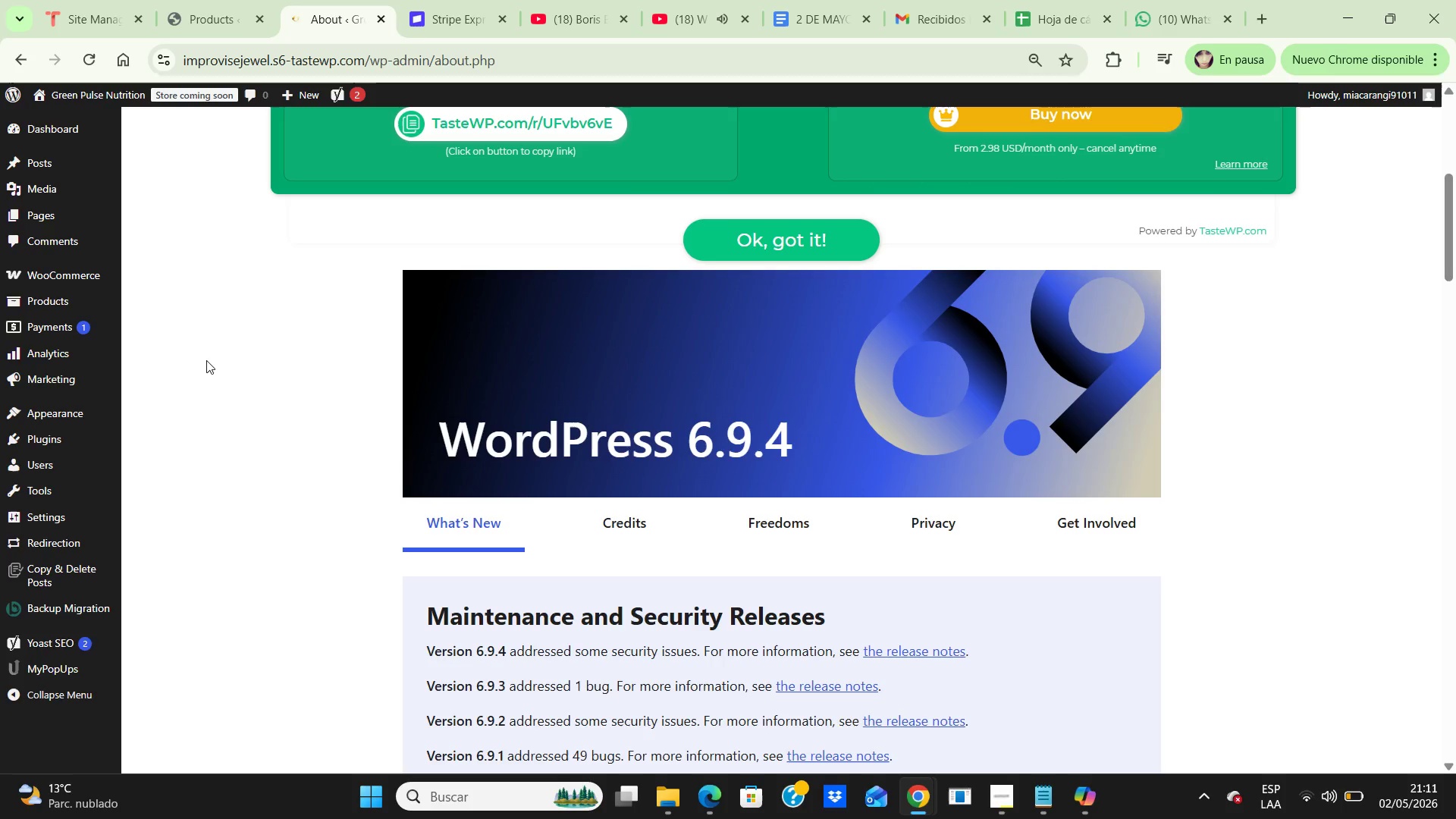 
left_click([152, 391])
 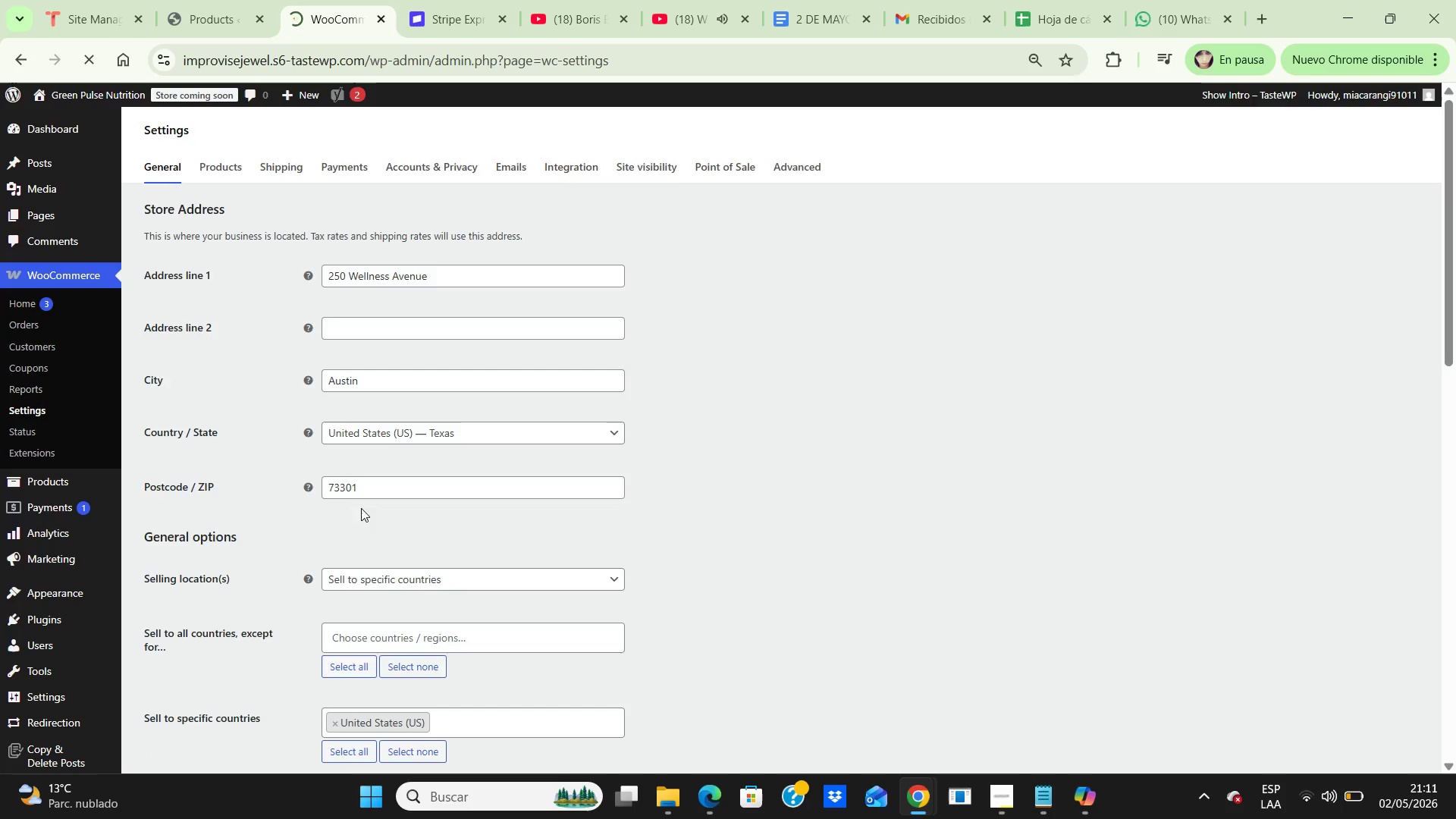 
scroll: coordinate [689, 517], scroll_direction: down, amount: 6.0
 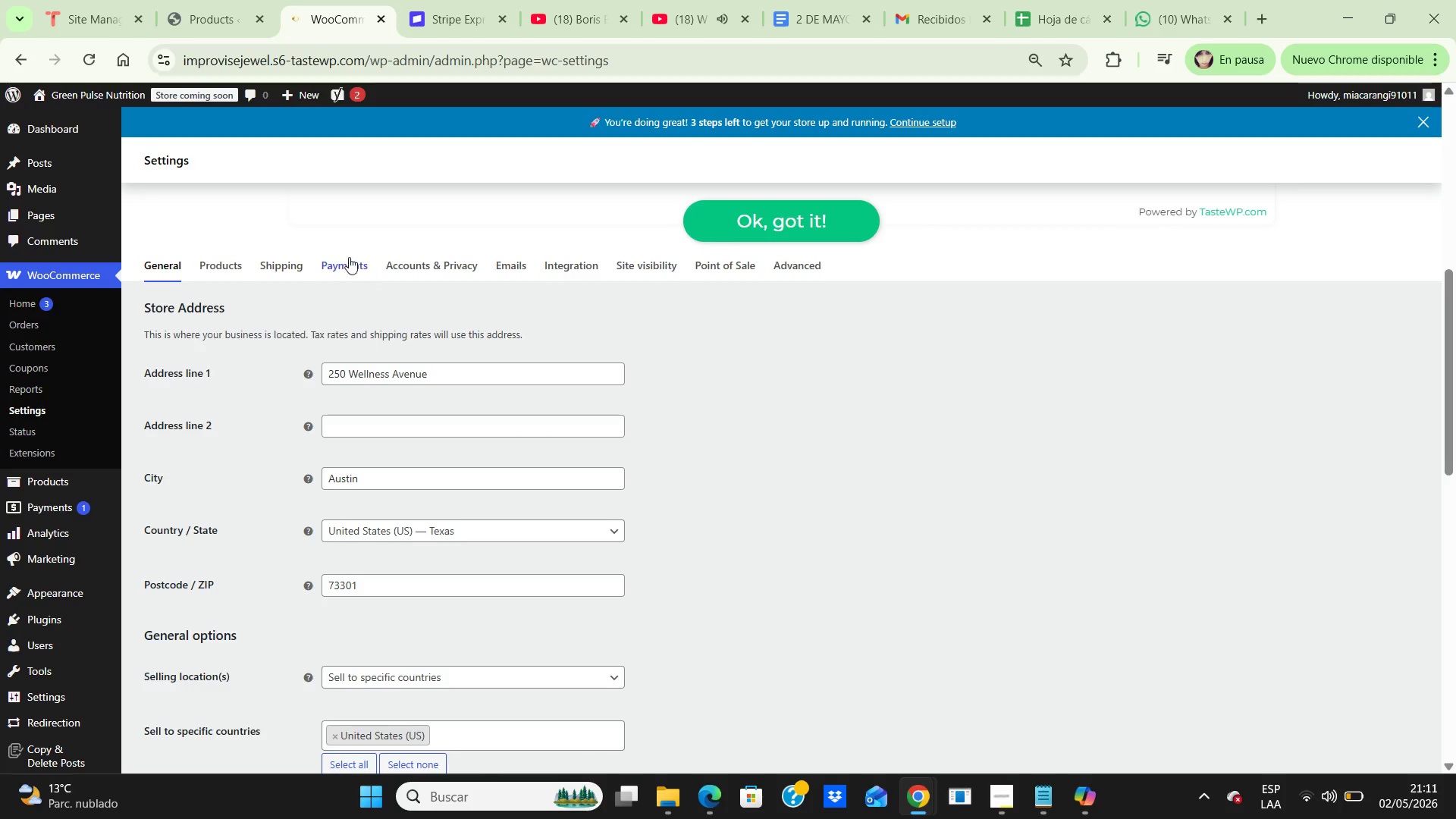 
left_click([351, 259])
 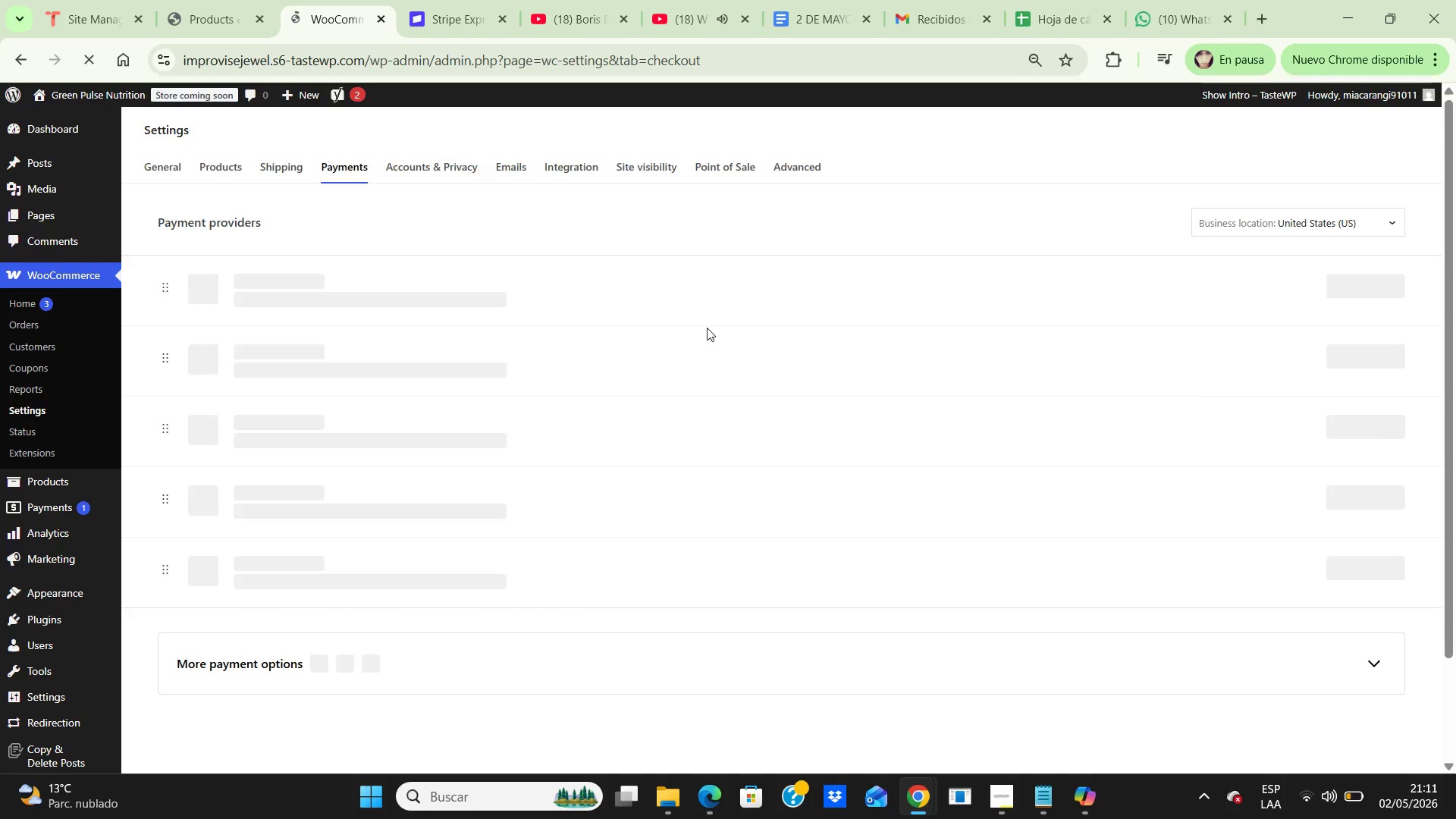 
scroll: coordinate [707, 328], scroll_direction: down, amount: 1.0
 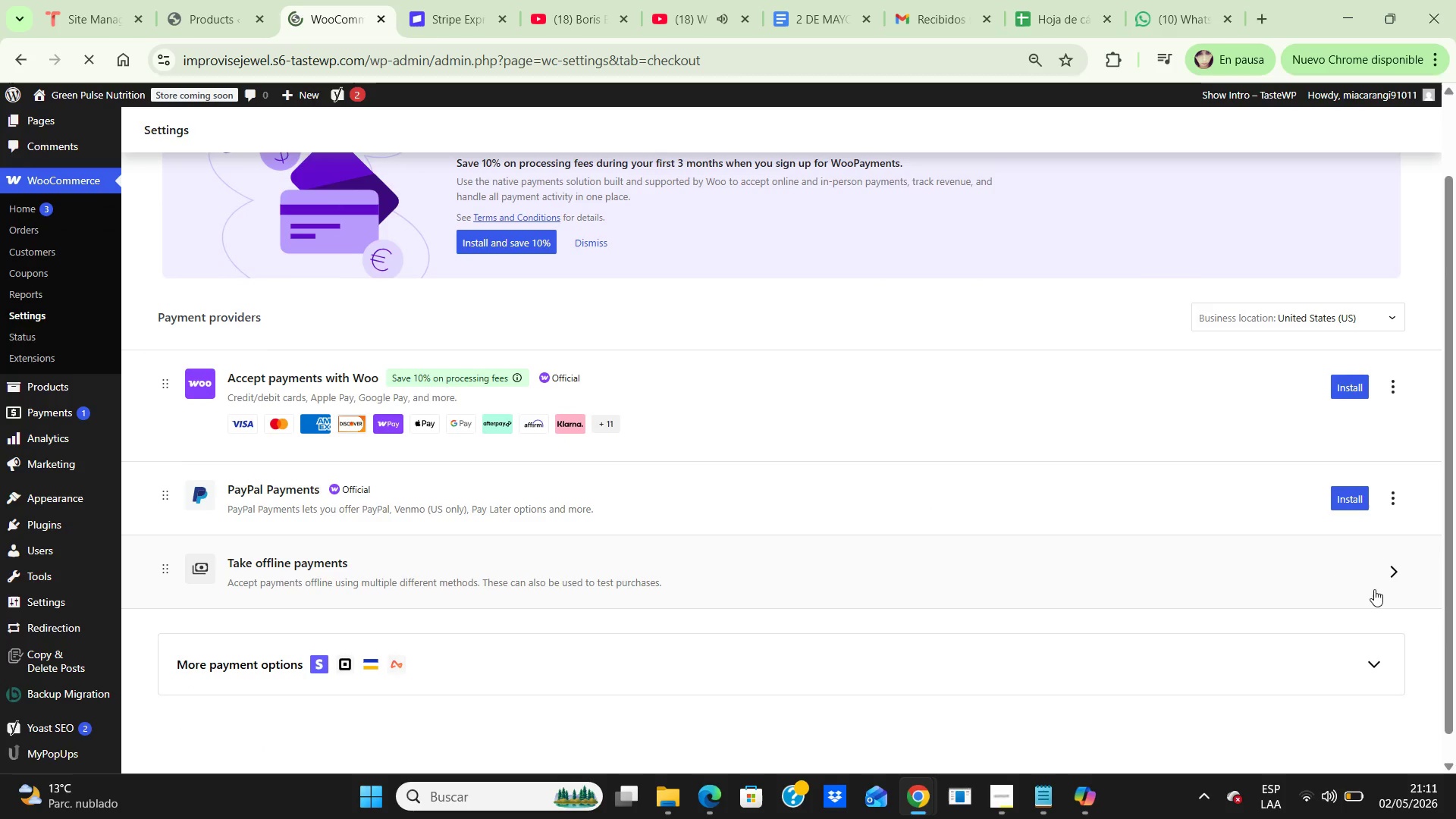 
left_click([1382, 578])
 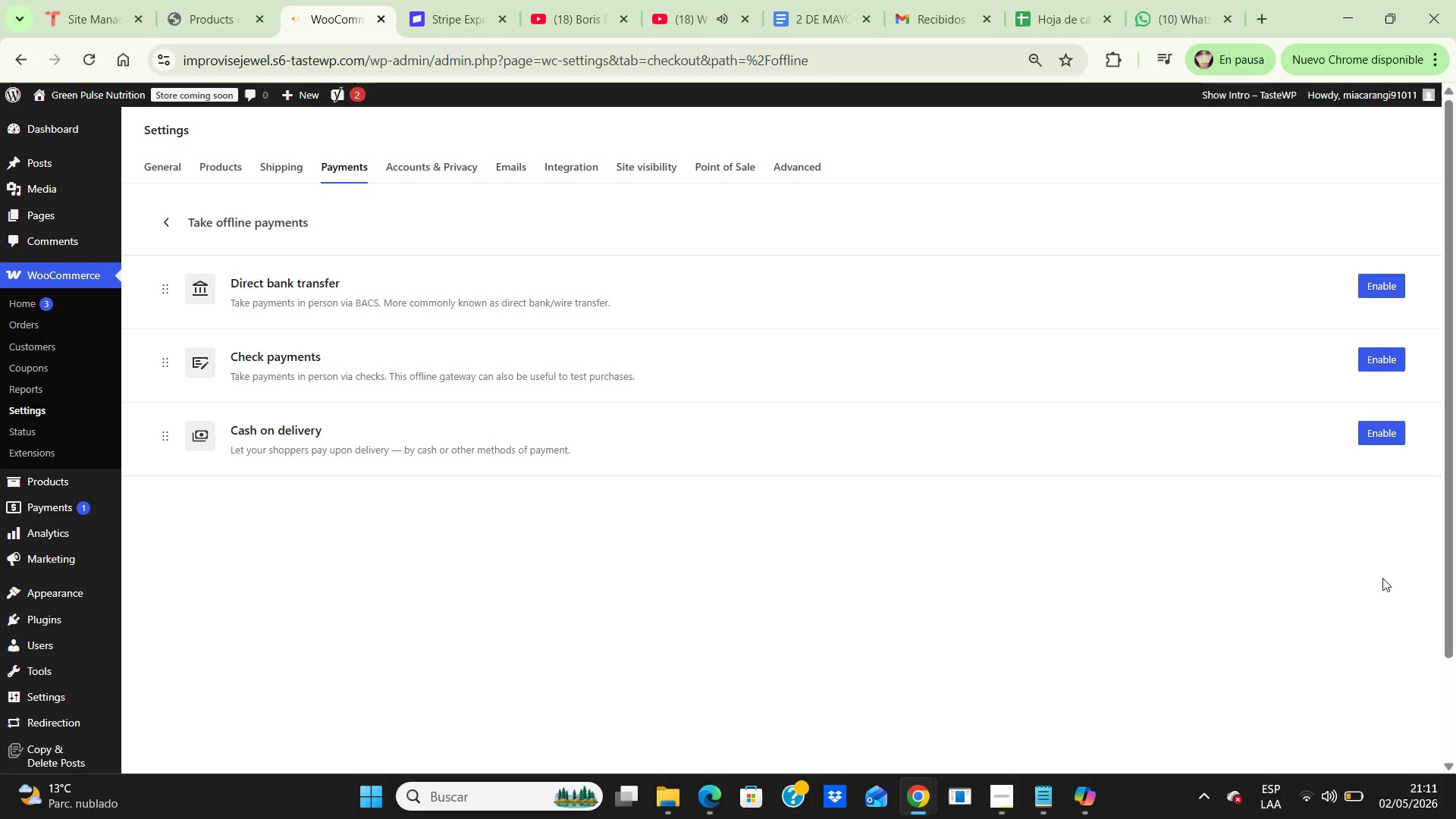 
wait(6.09)
 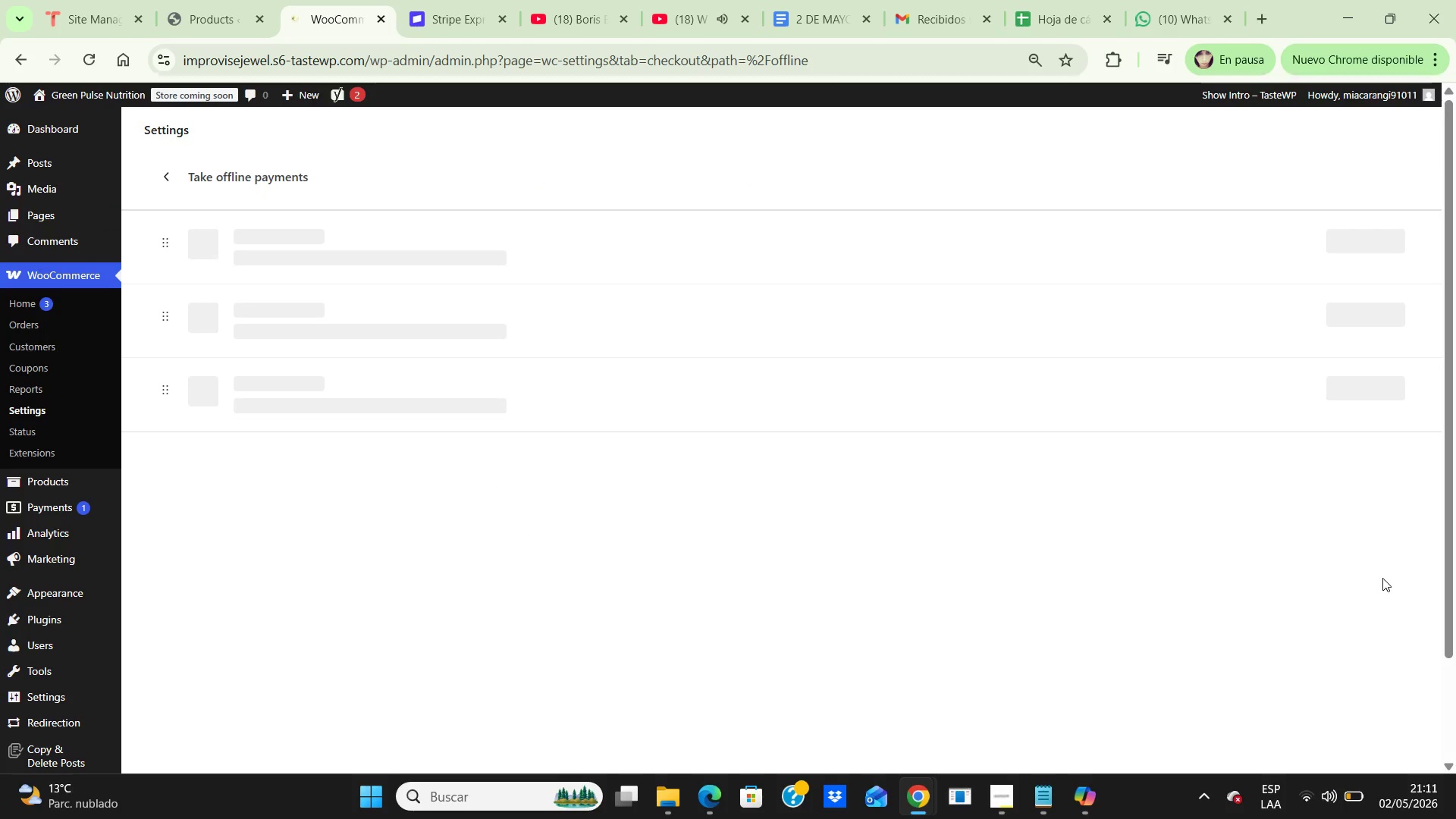 
left_click([1380, 425])
 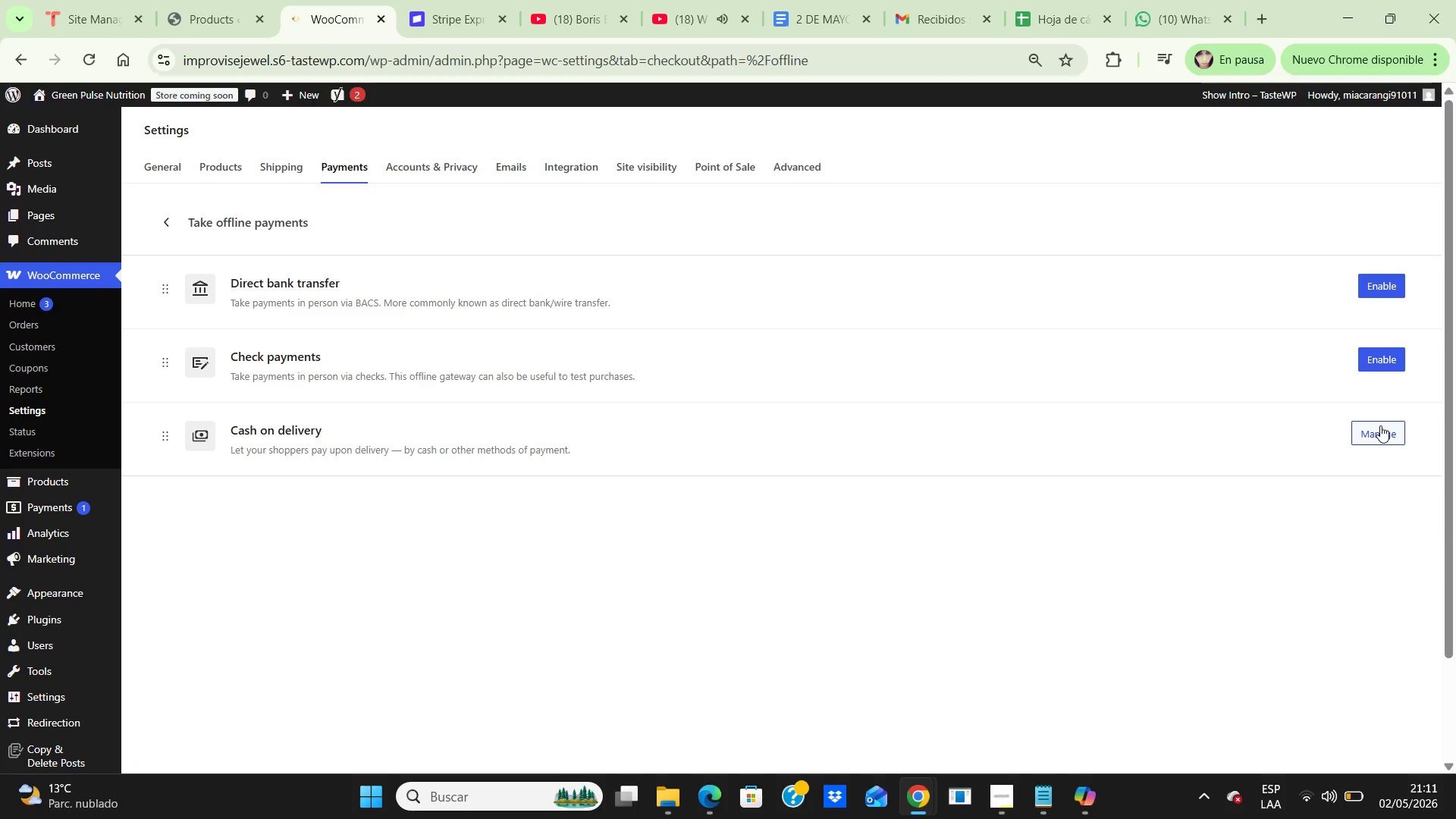 
wait(28.41)
 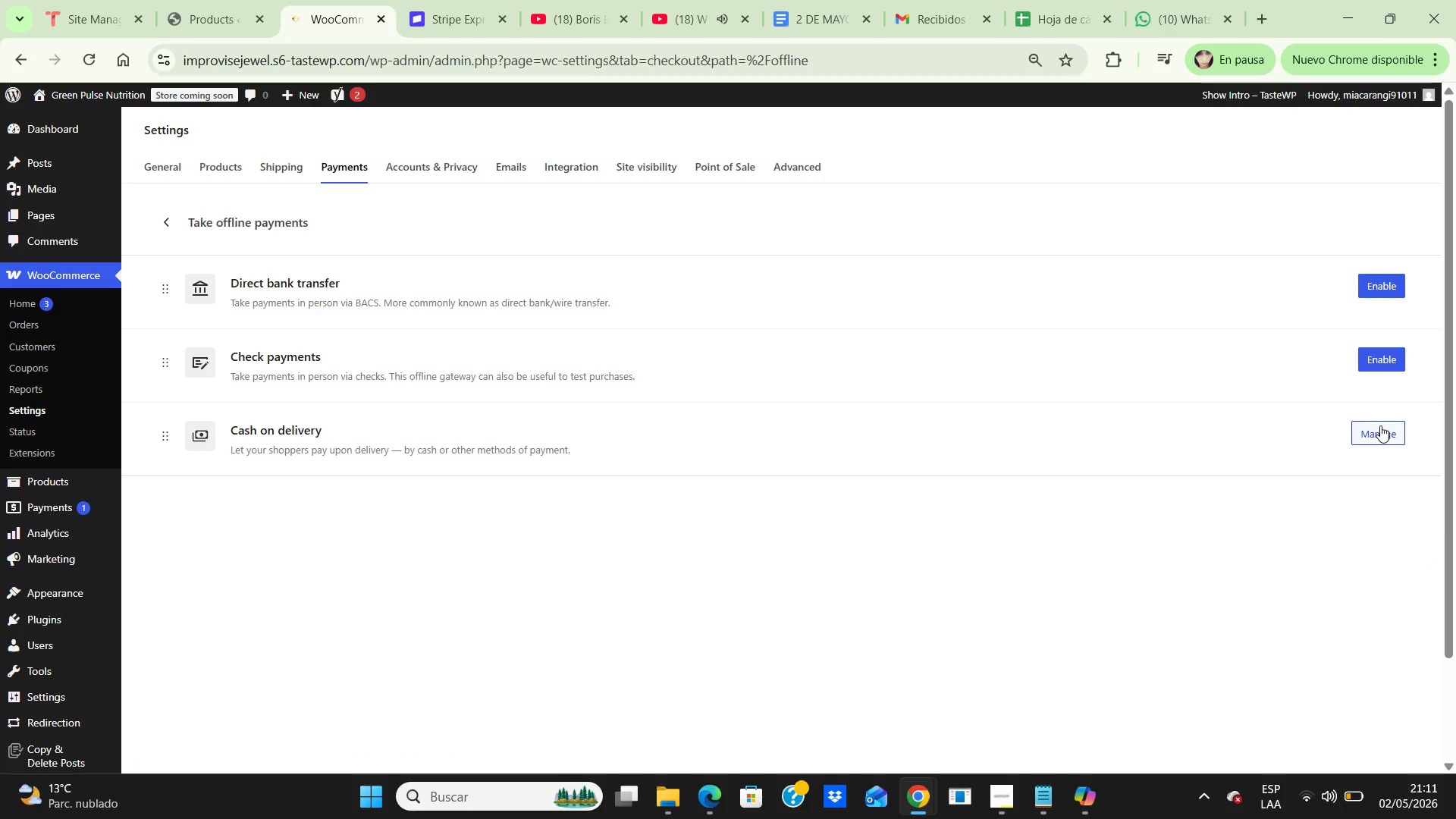 
left_click([1385, 431])
 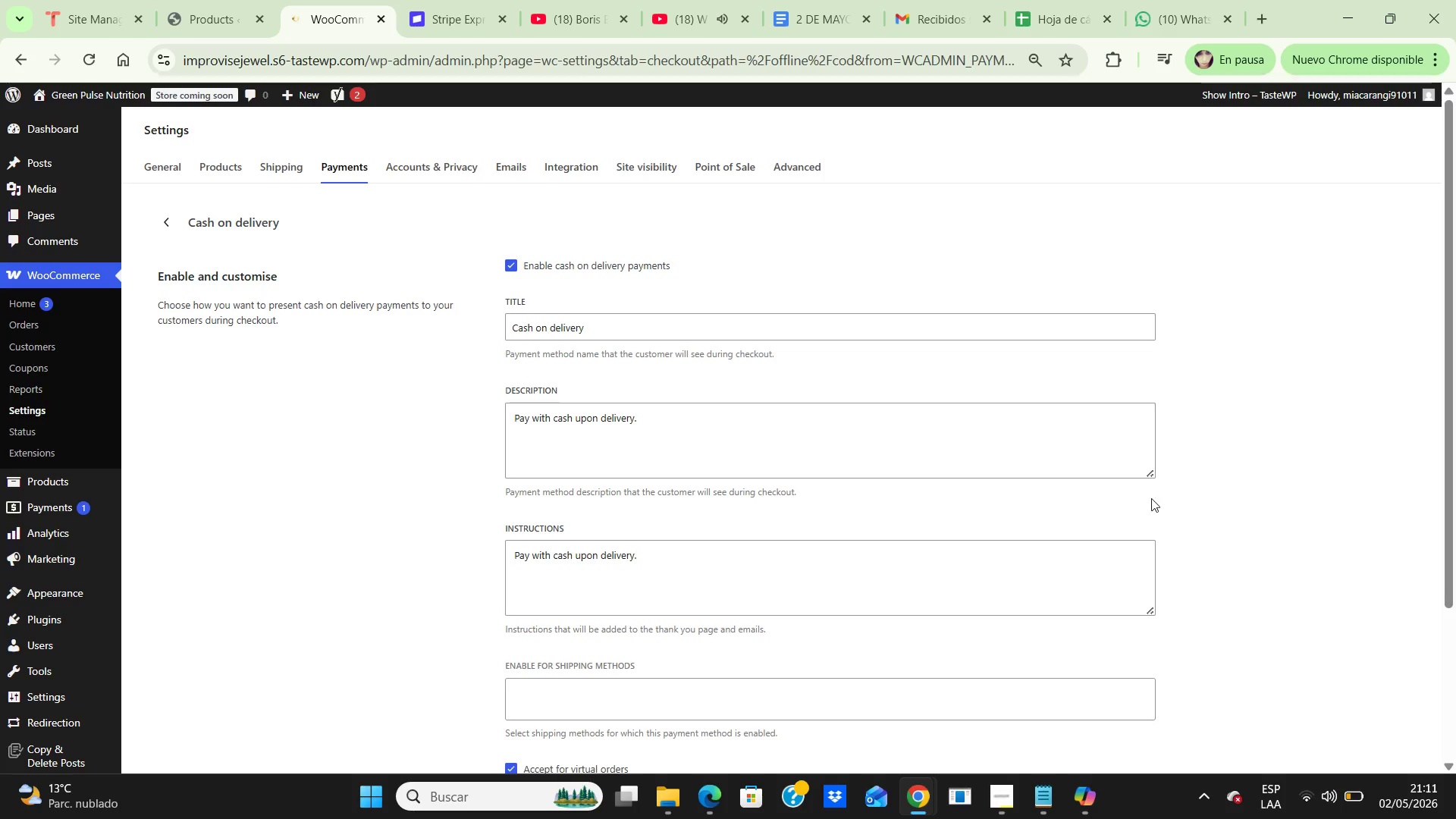 
wait(9.2)
 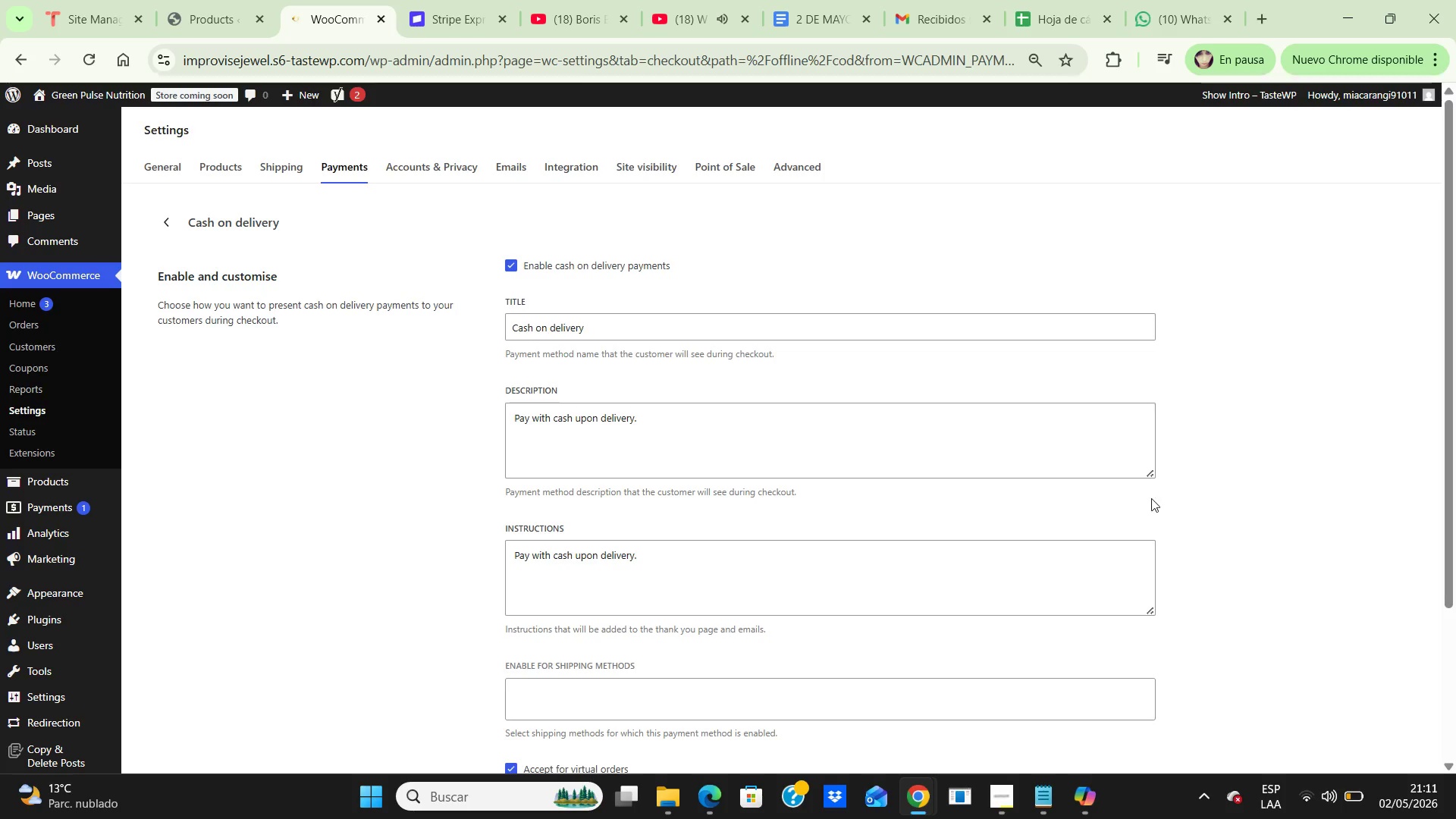 
left_click([608, 328])
 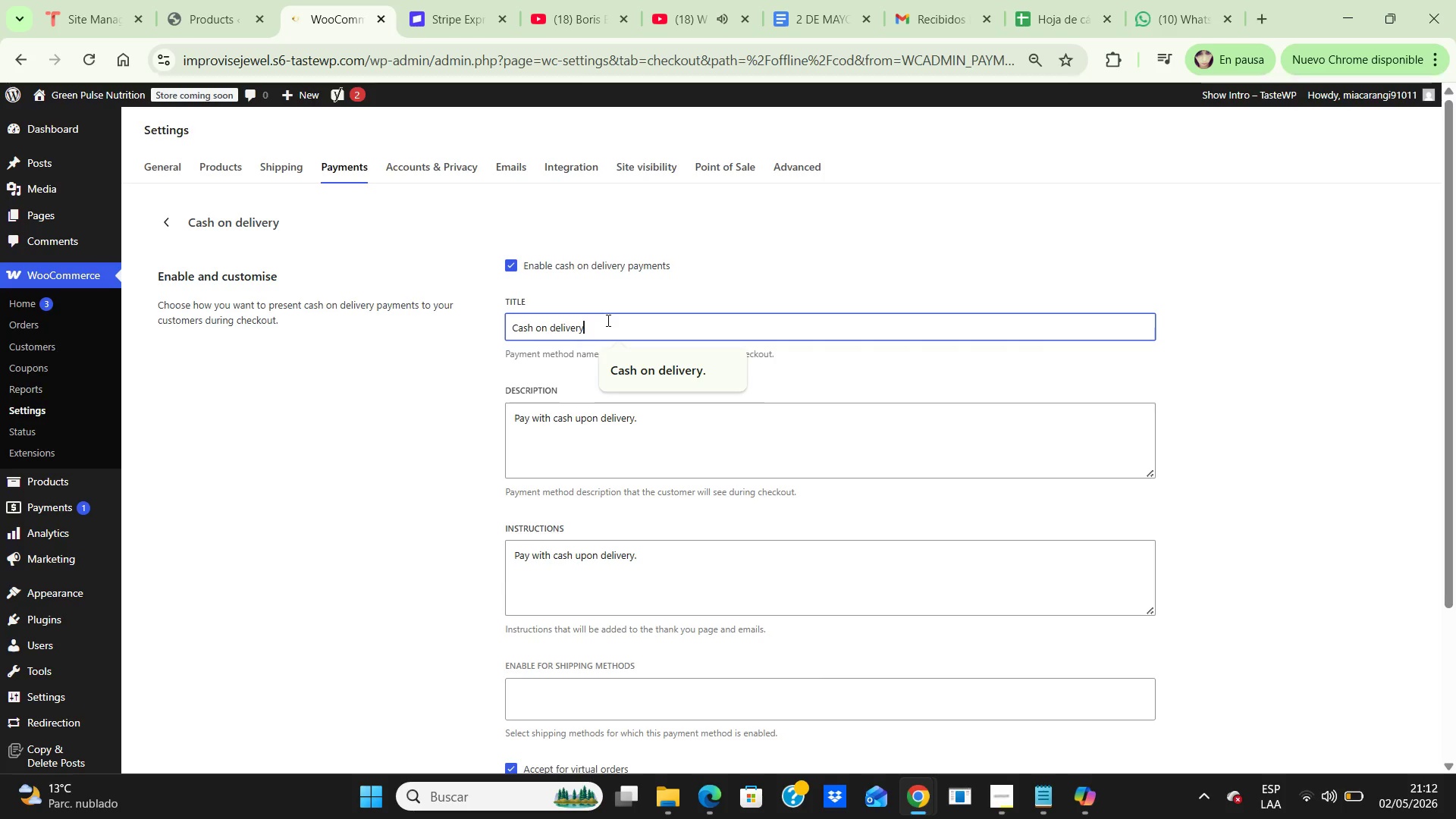 
type( Test)
 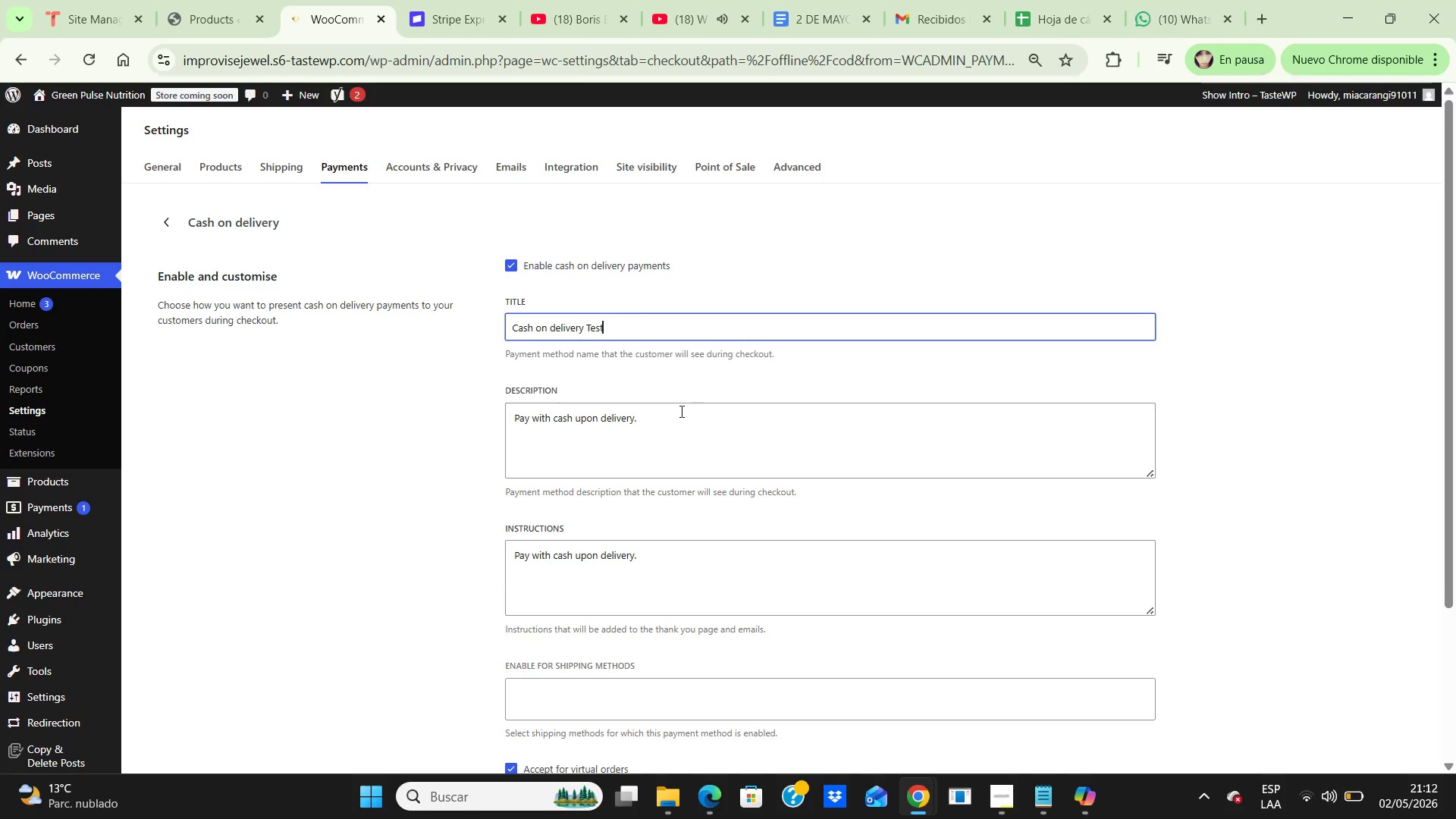 
left_click([680, 411])
 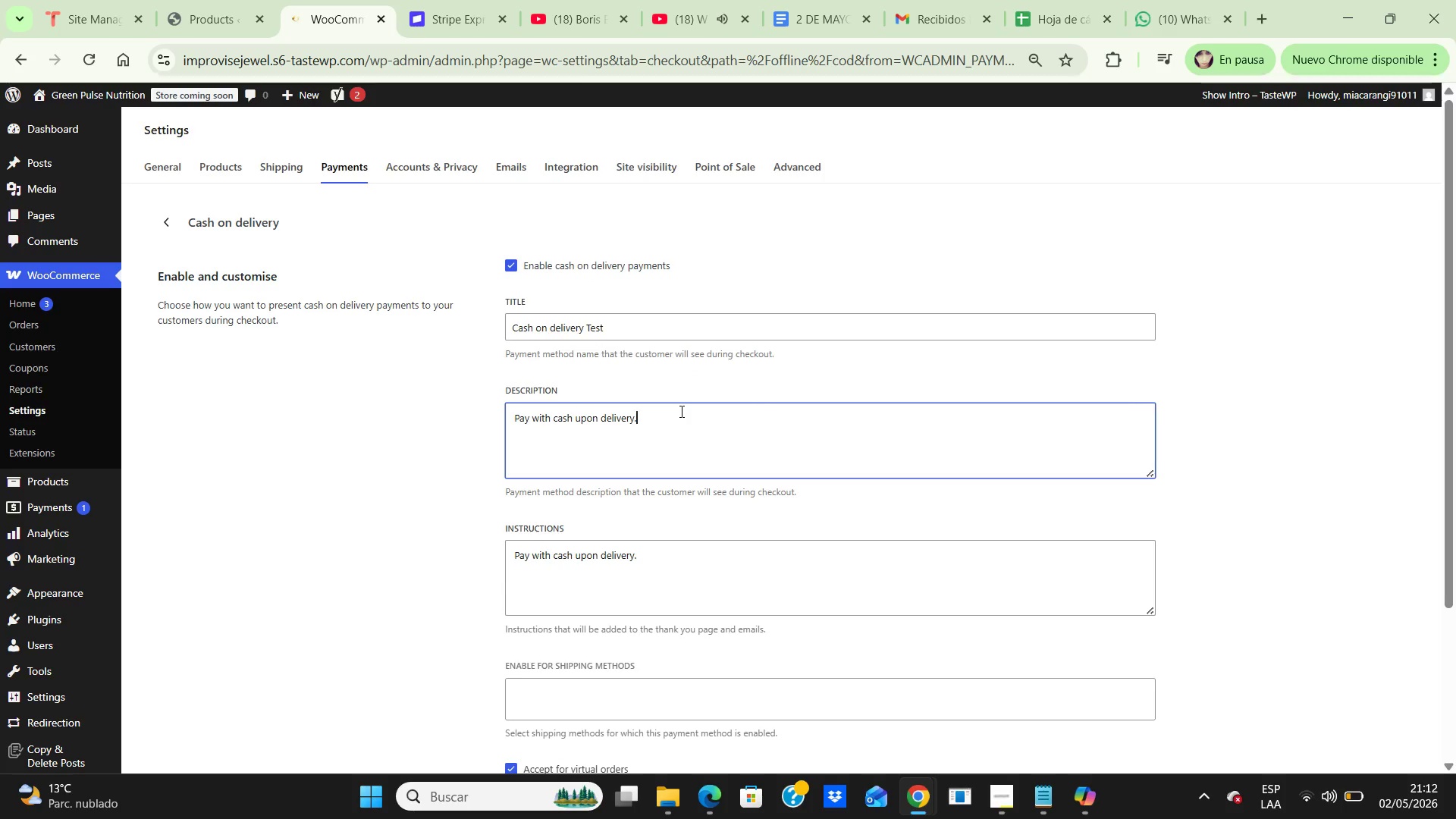 
key(Backspace)
 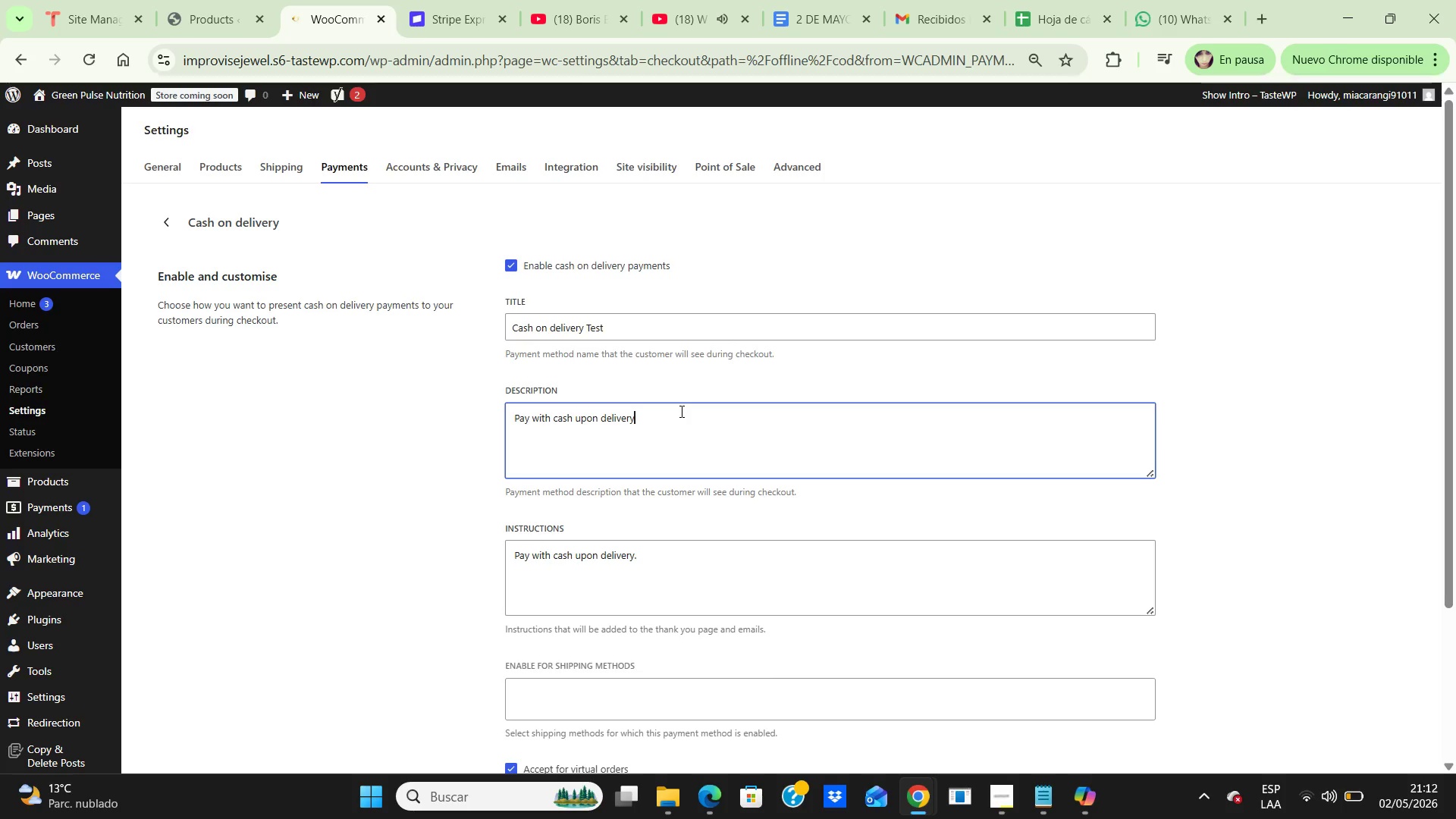 
type(, Test)
 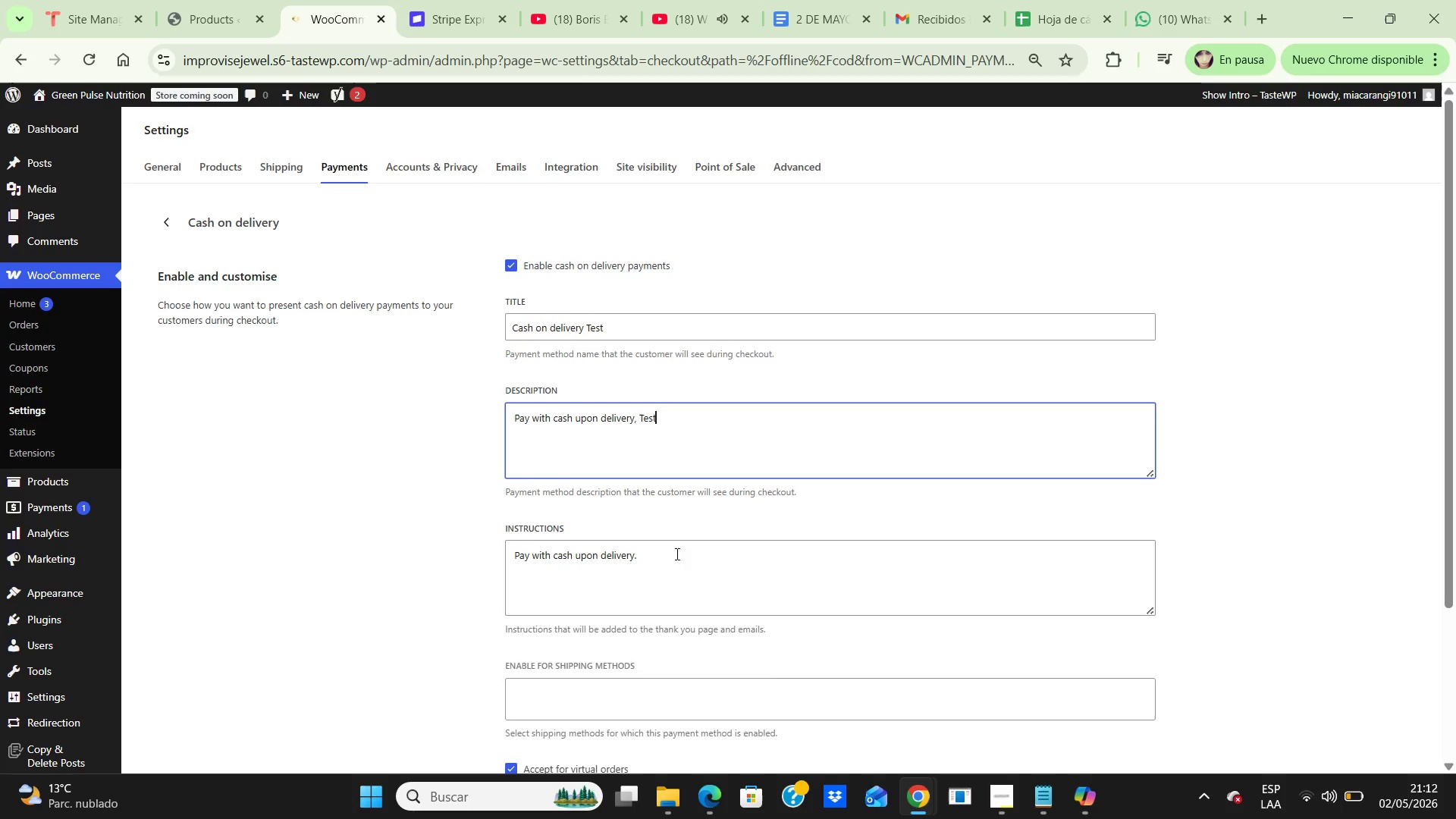 
left_click([663, 563])
 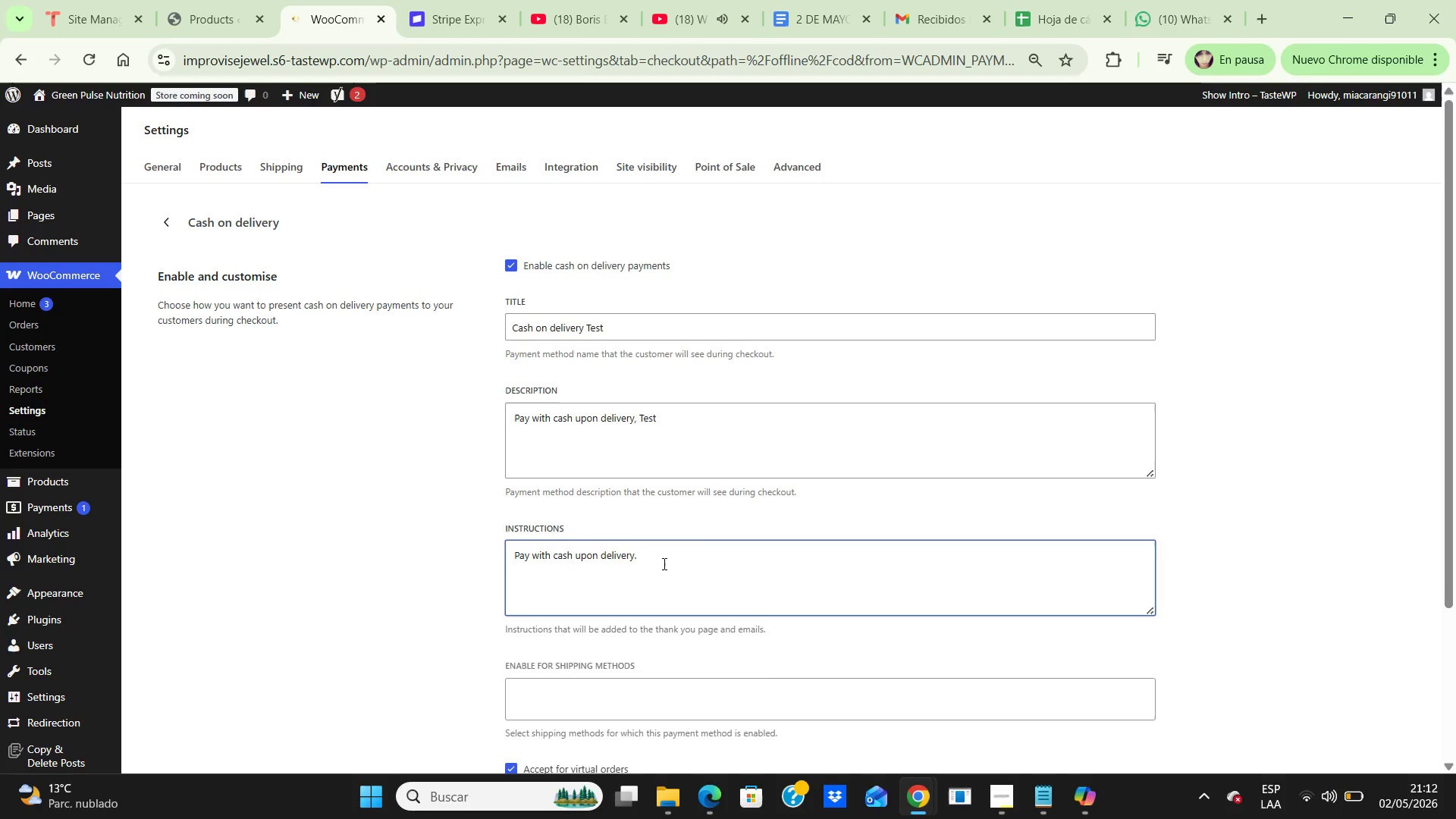 
wait(5.47)
 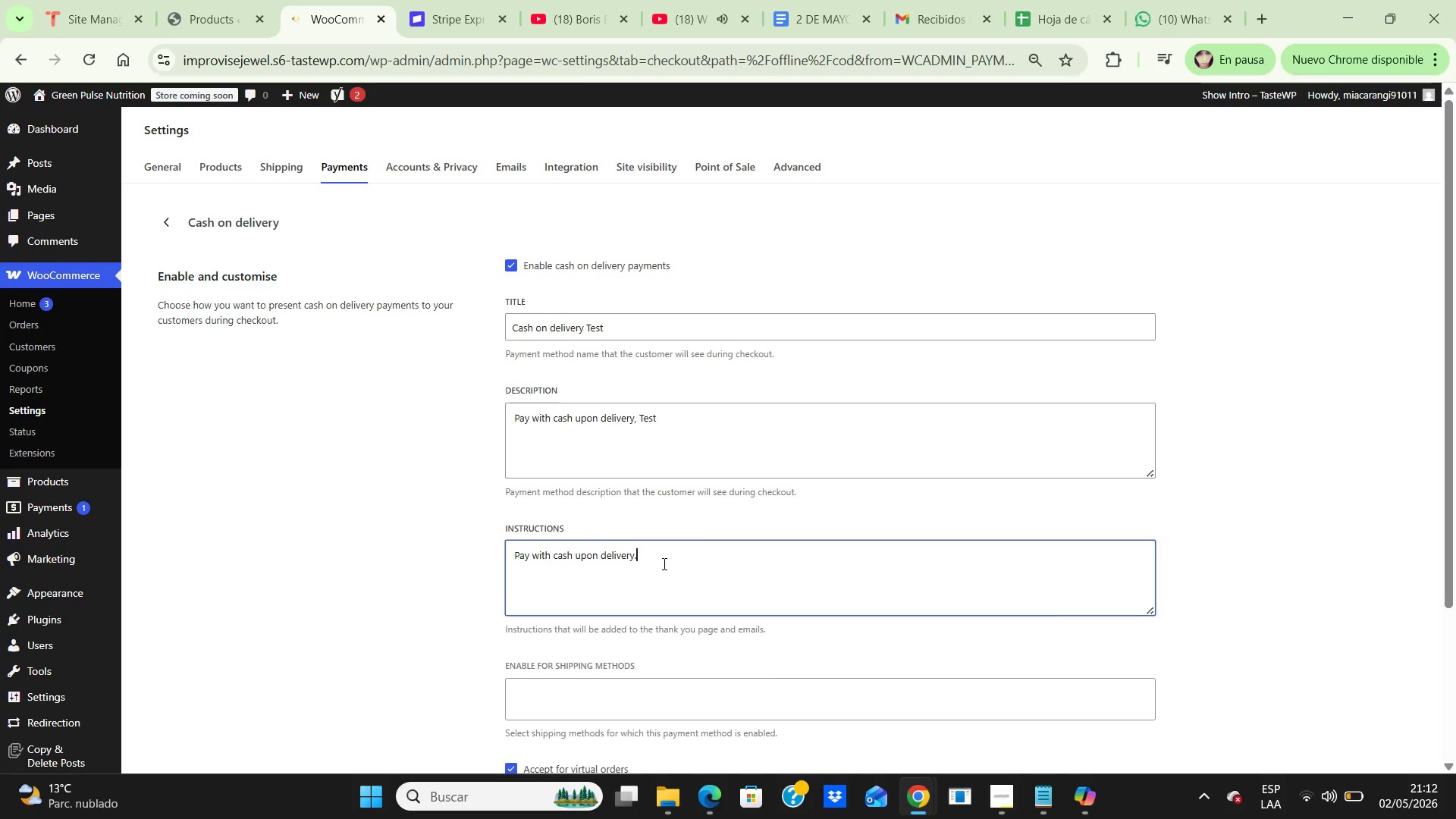 
type( Test)
 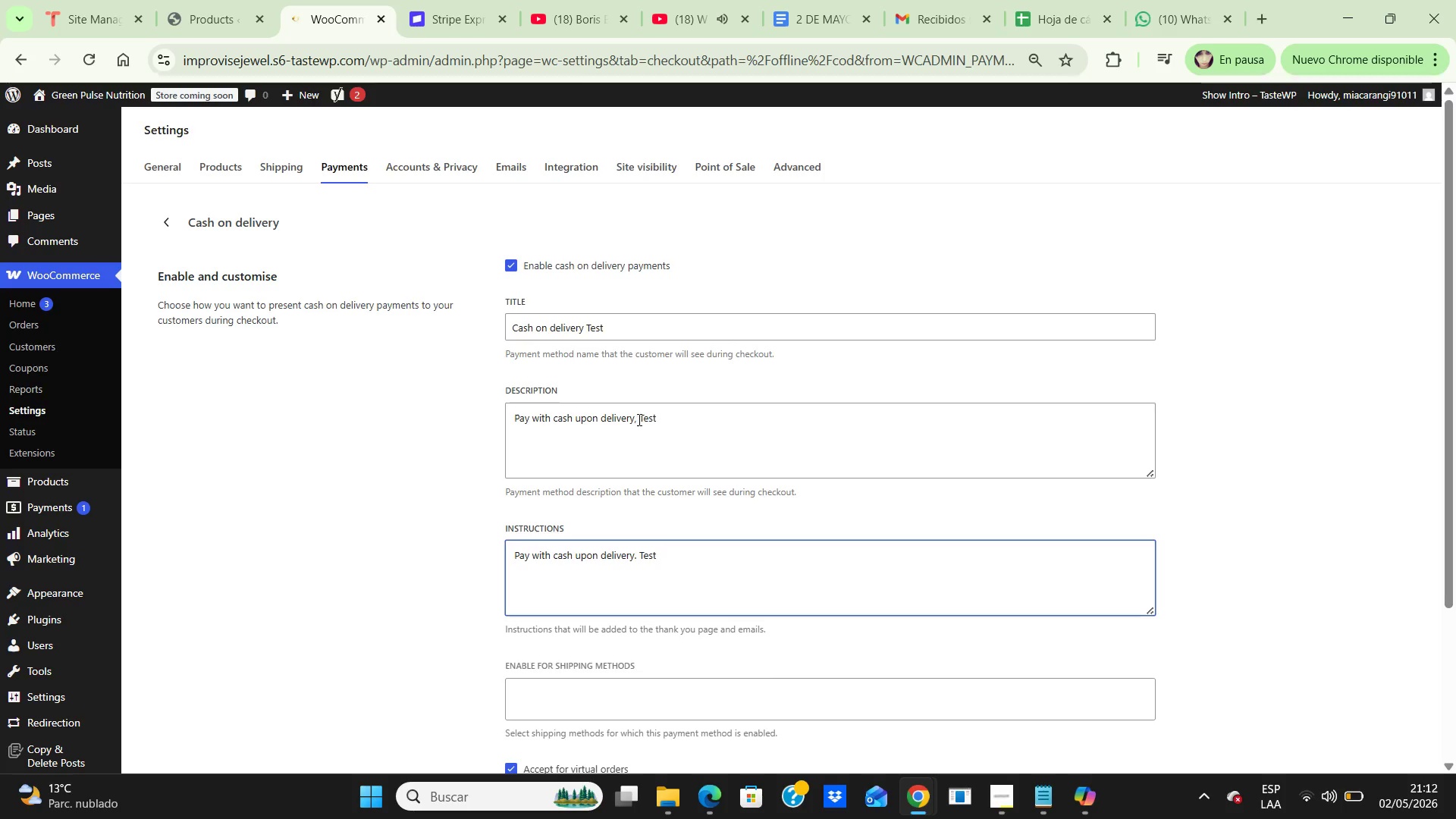 
left_click([642, 416])
 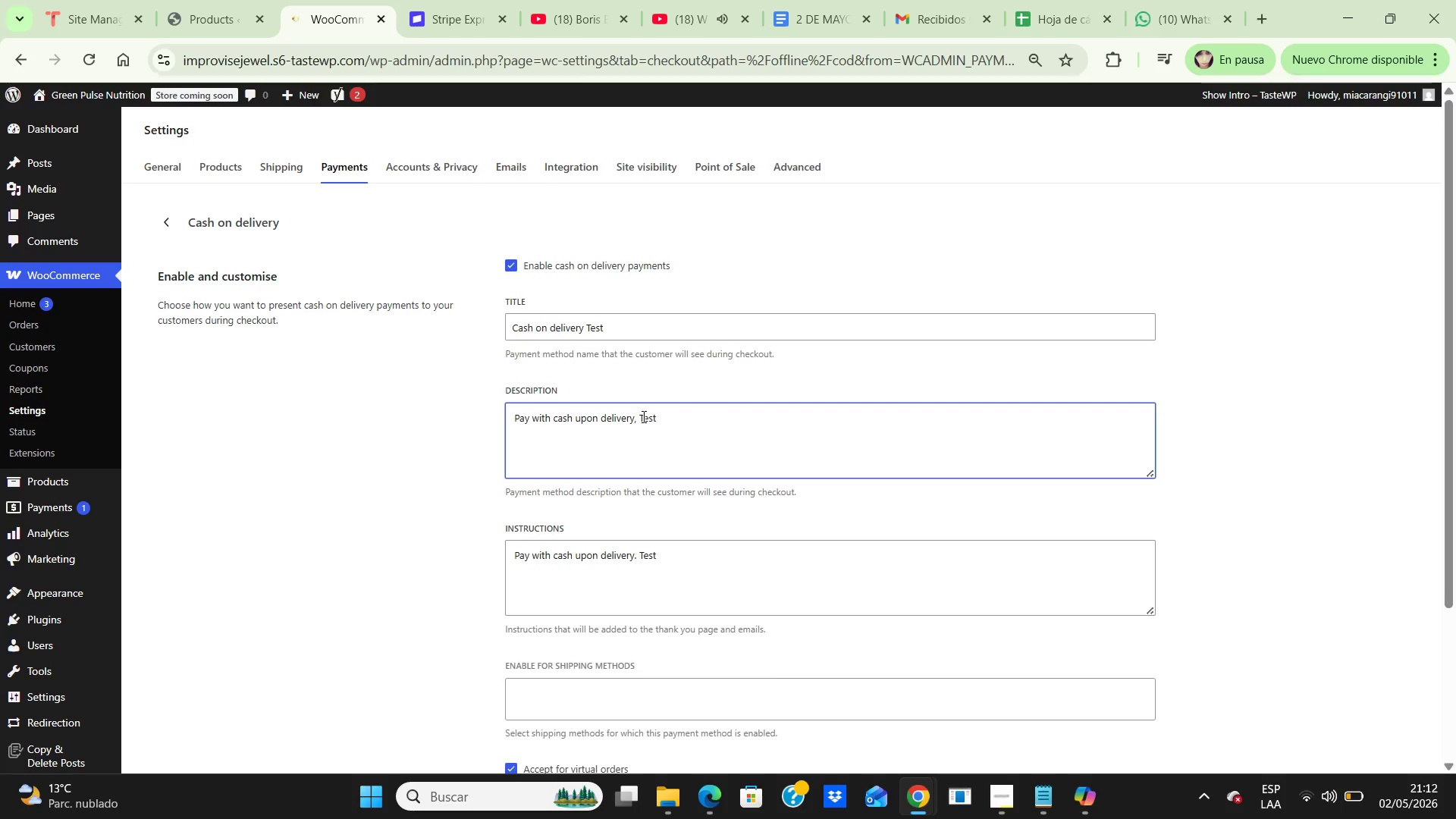 
key(Backspace)
 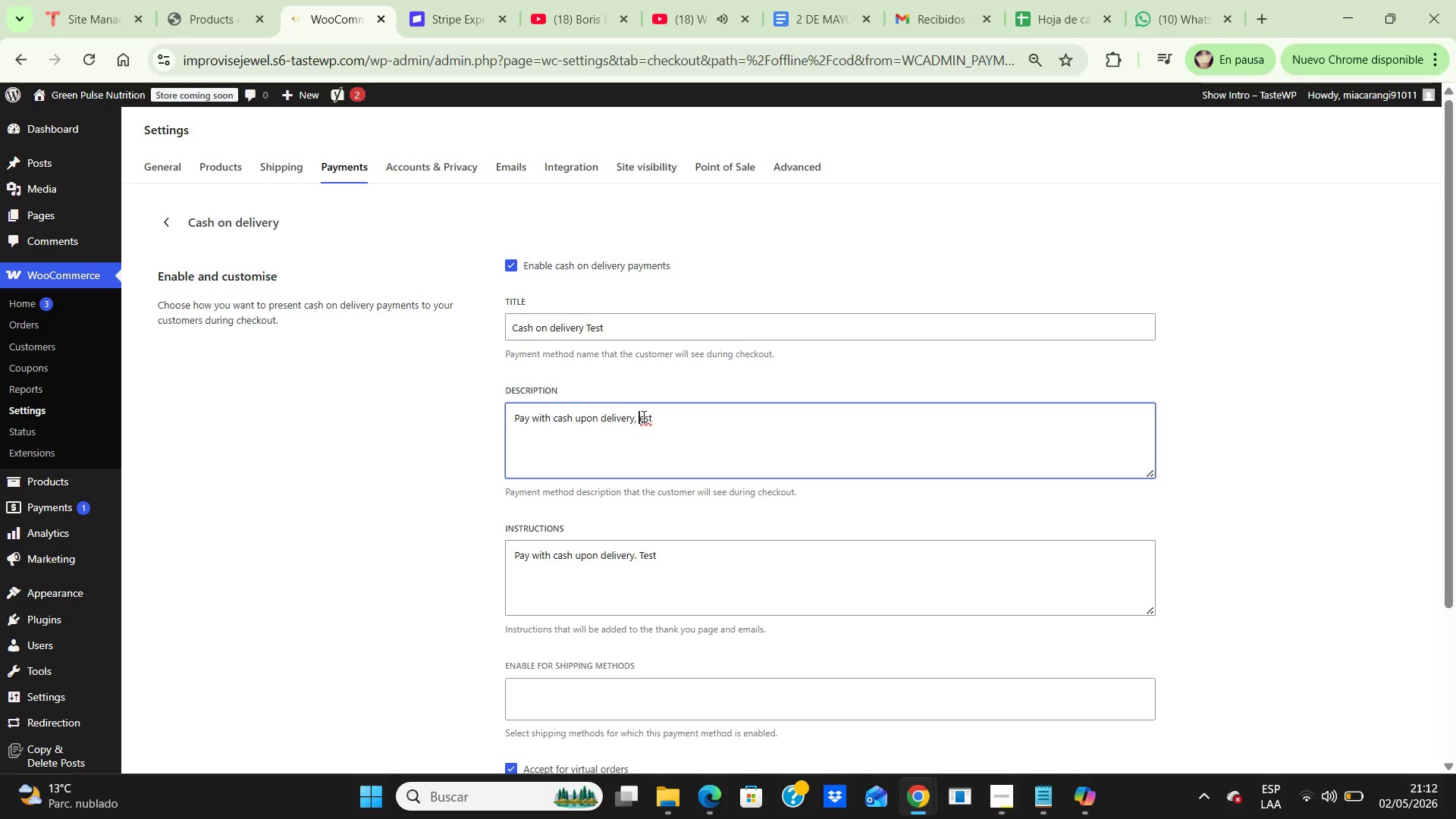 
key(Backspace)
 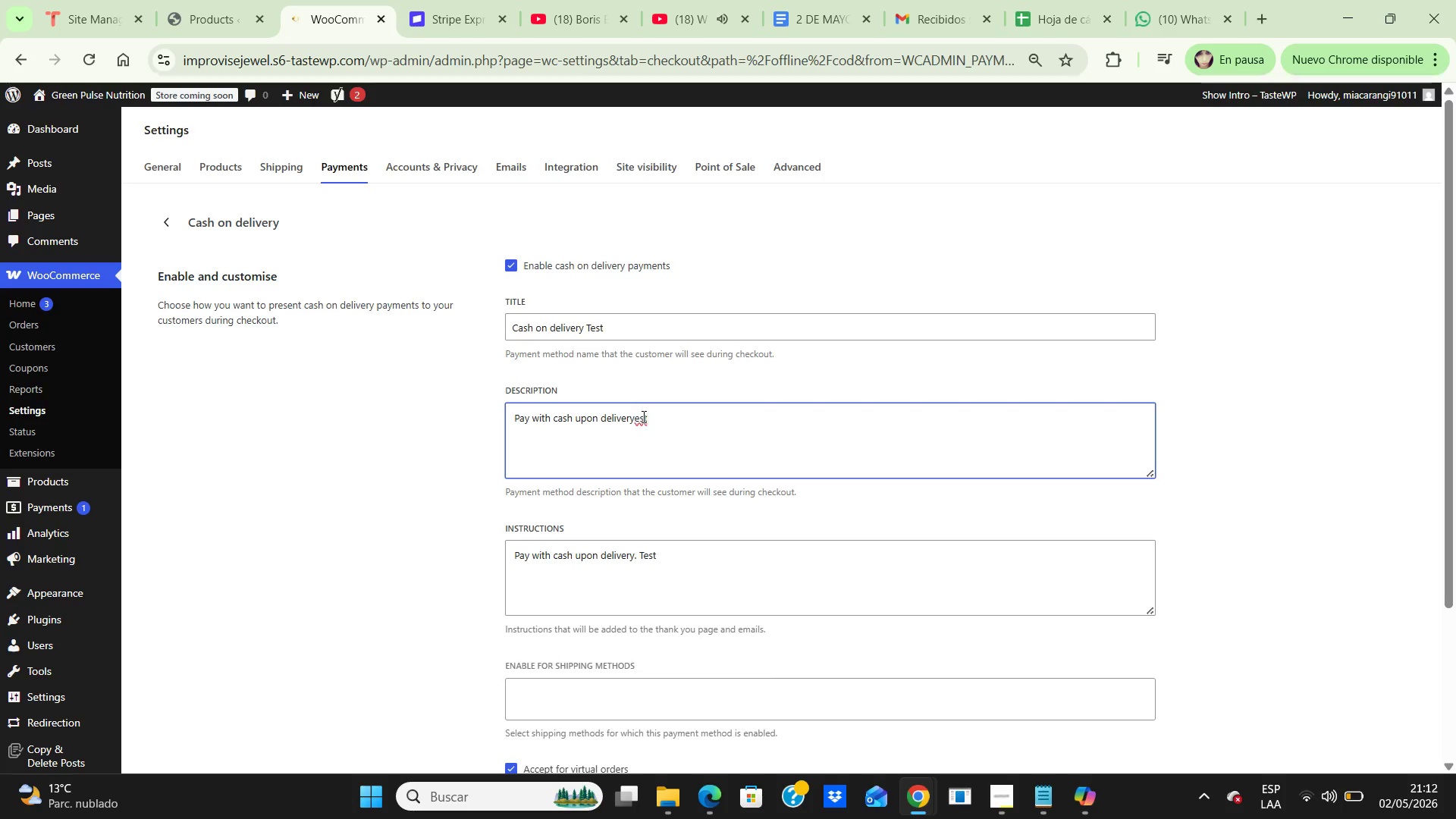 
key(Backspace)
 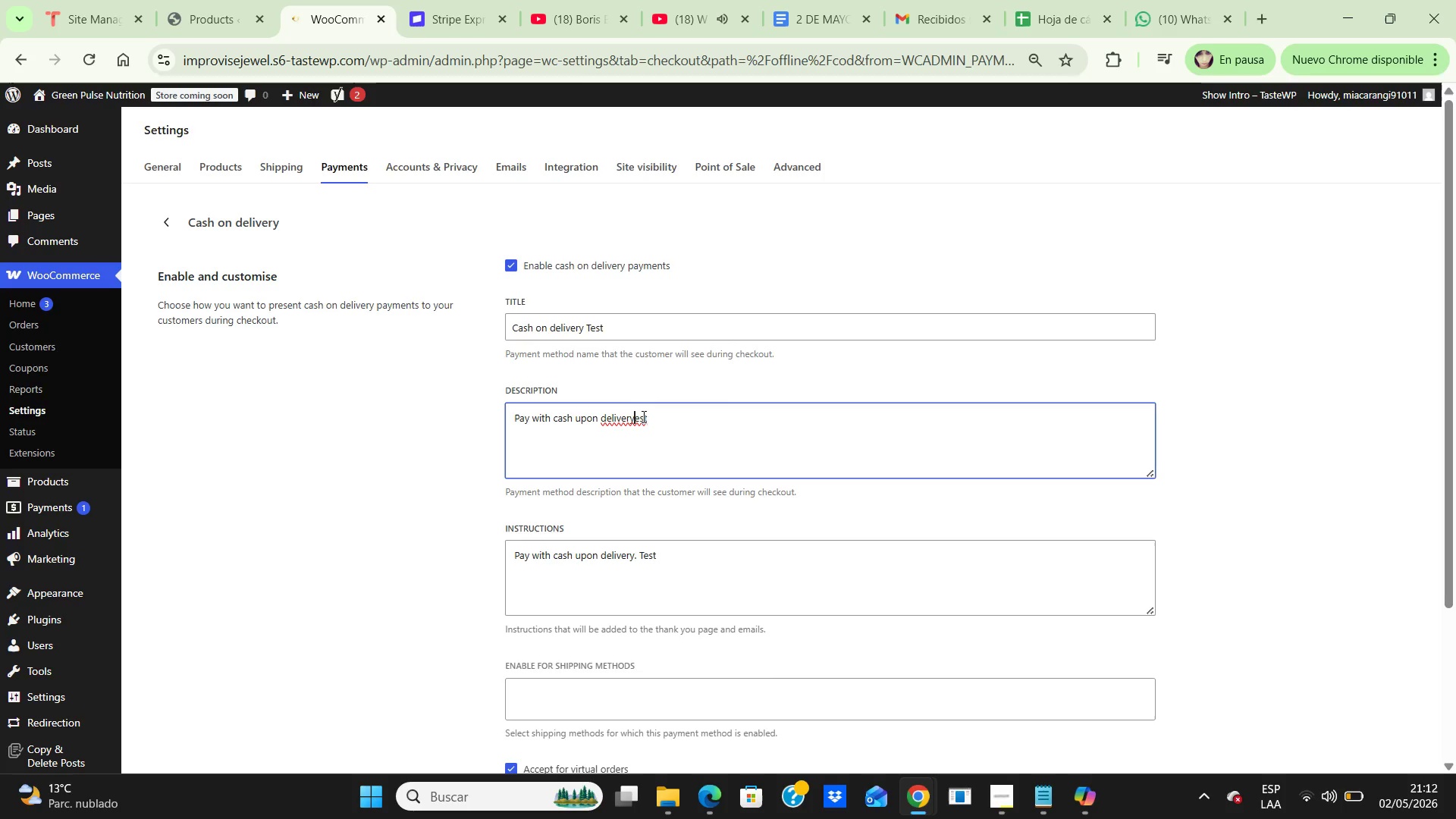 
key(Space)
 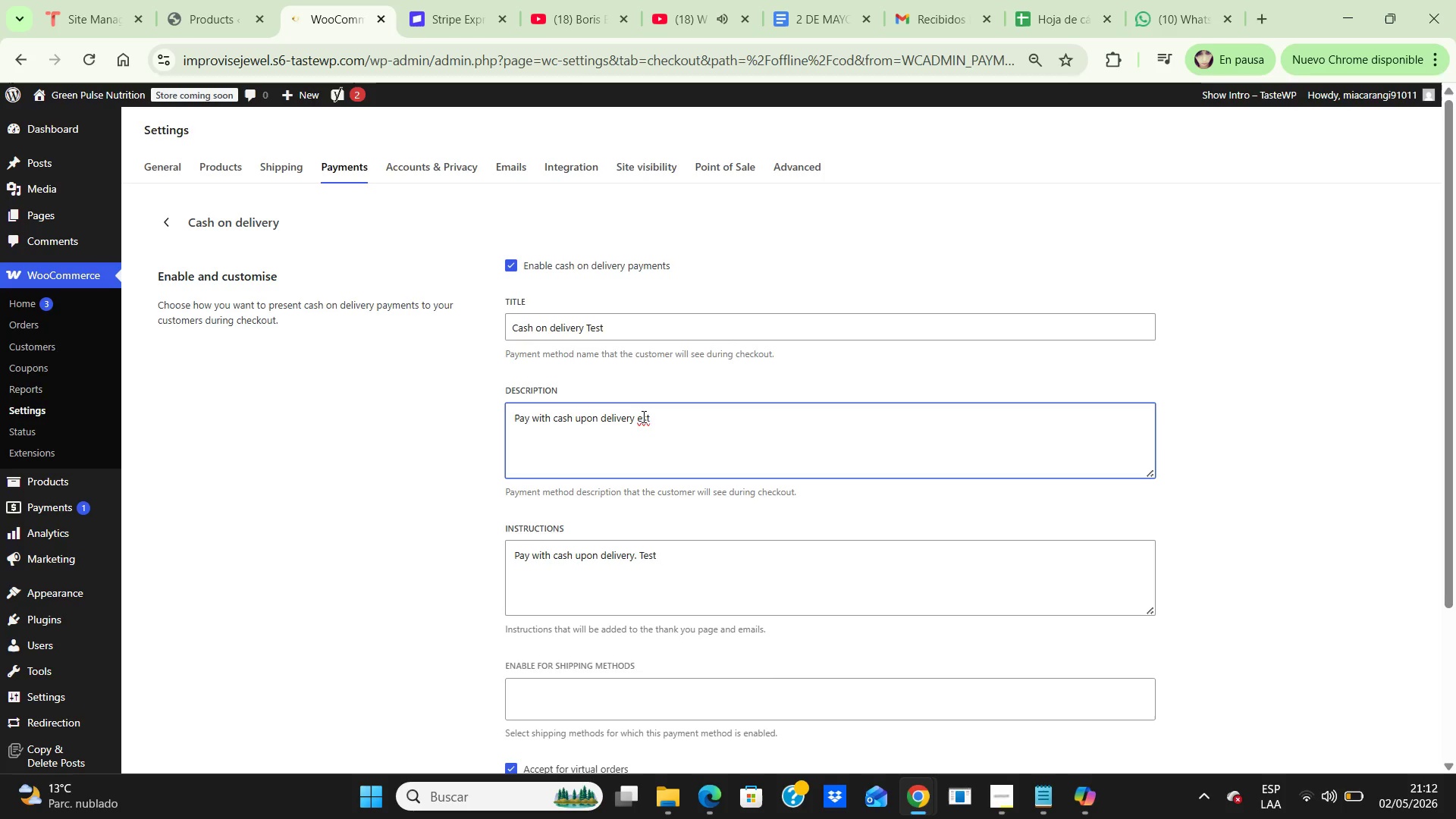 
key(Period)
 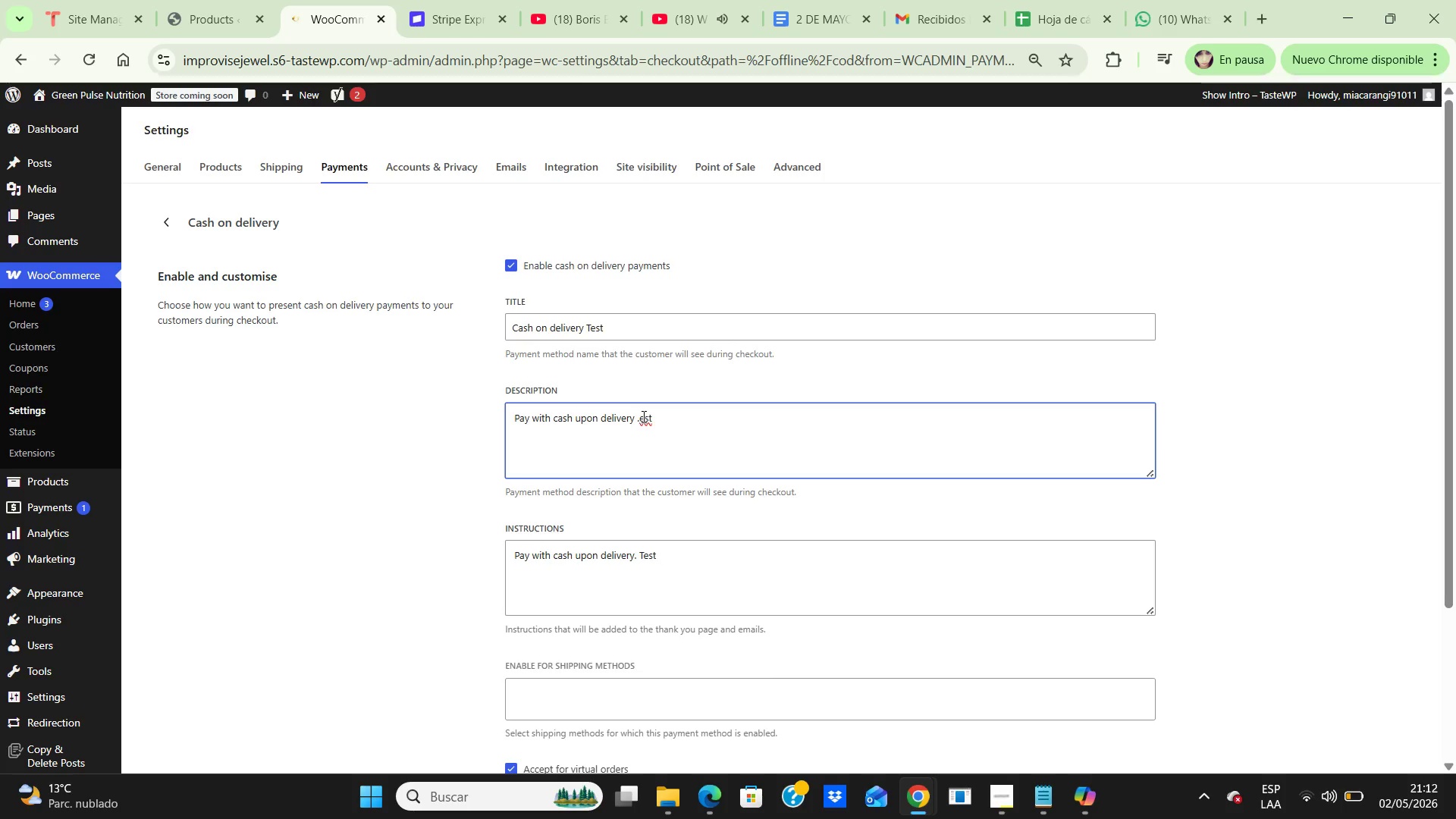 
key(Backspace)
 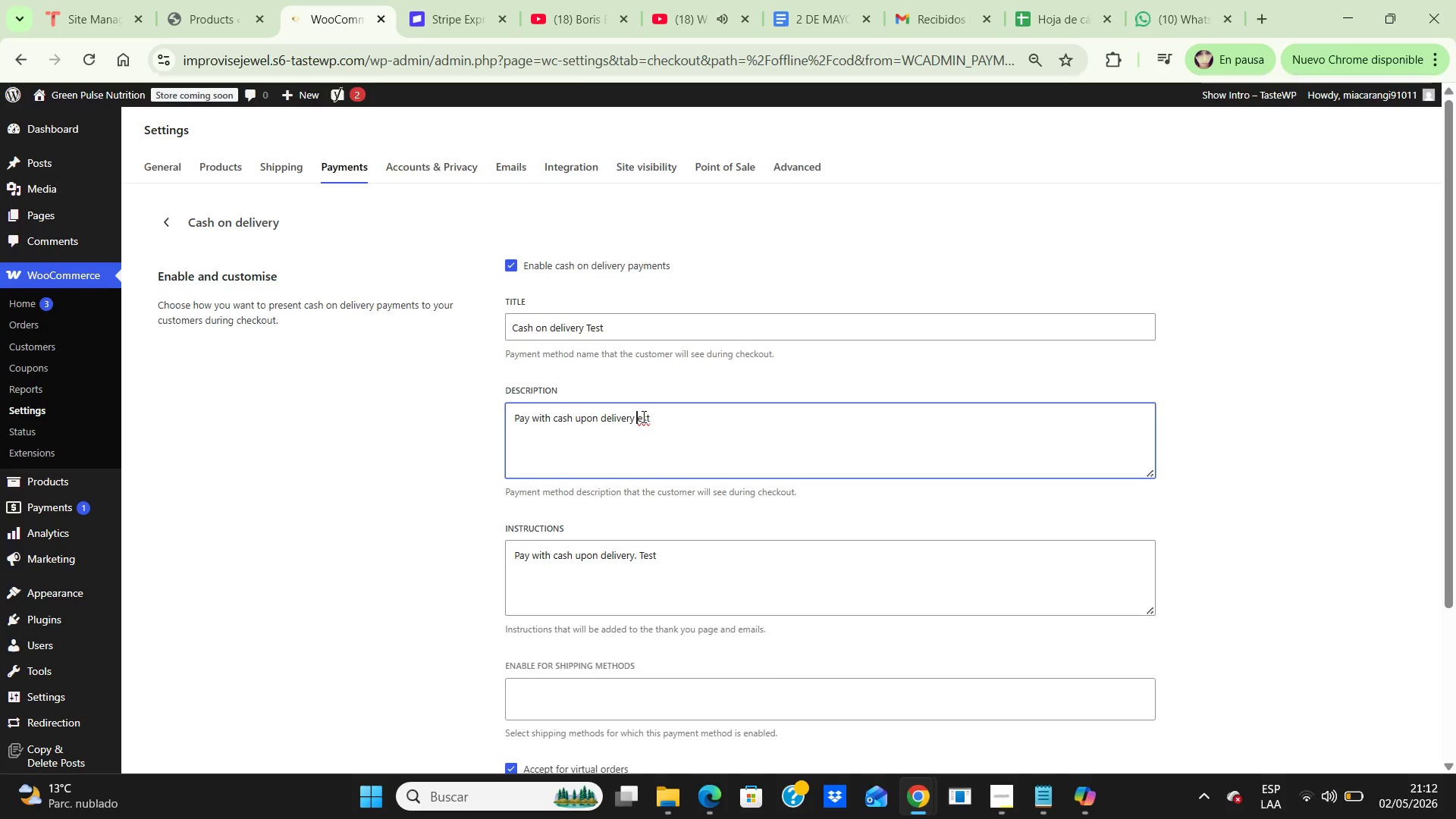 
key(Backspace)
 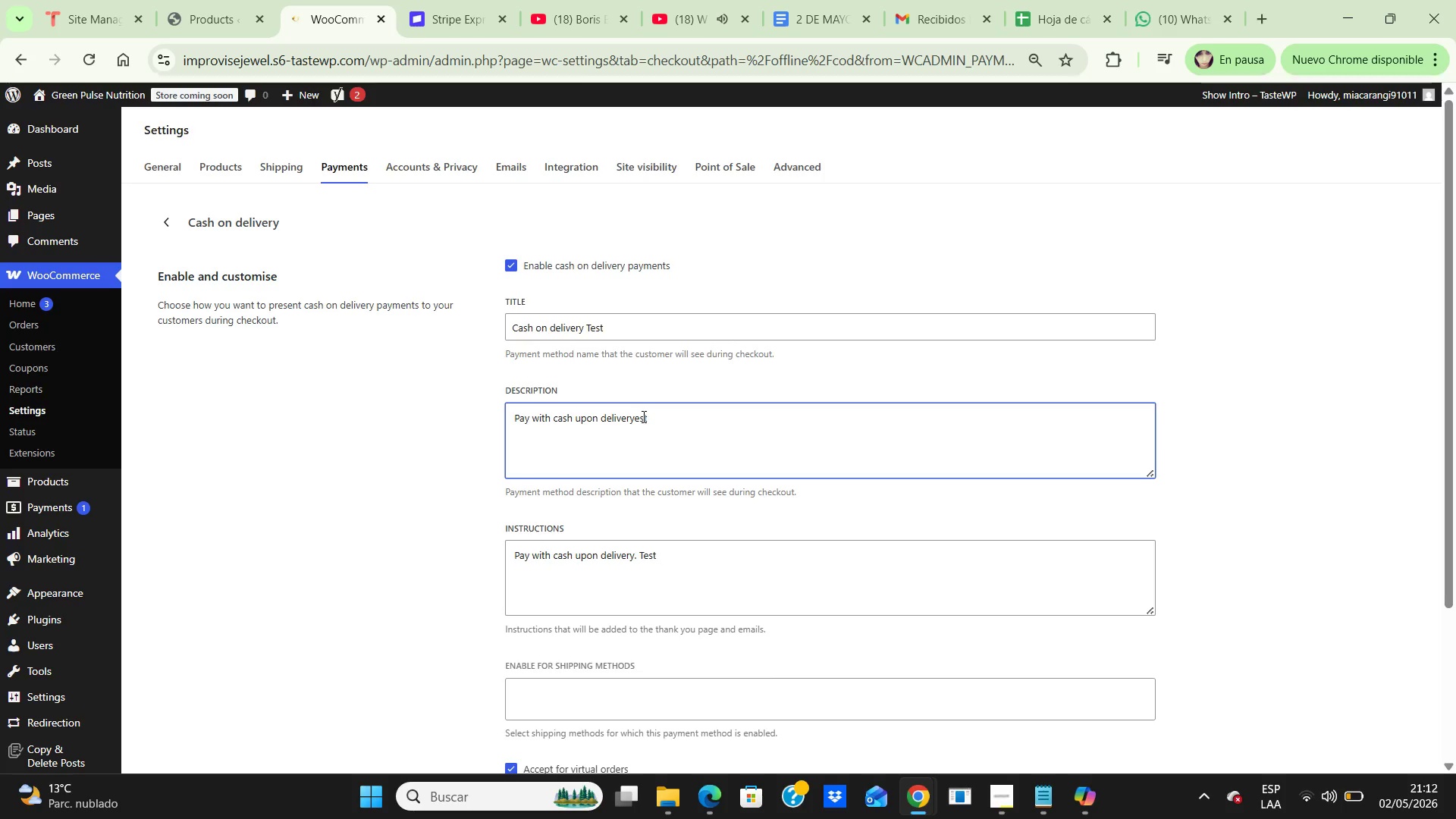 
key(Period)
 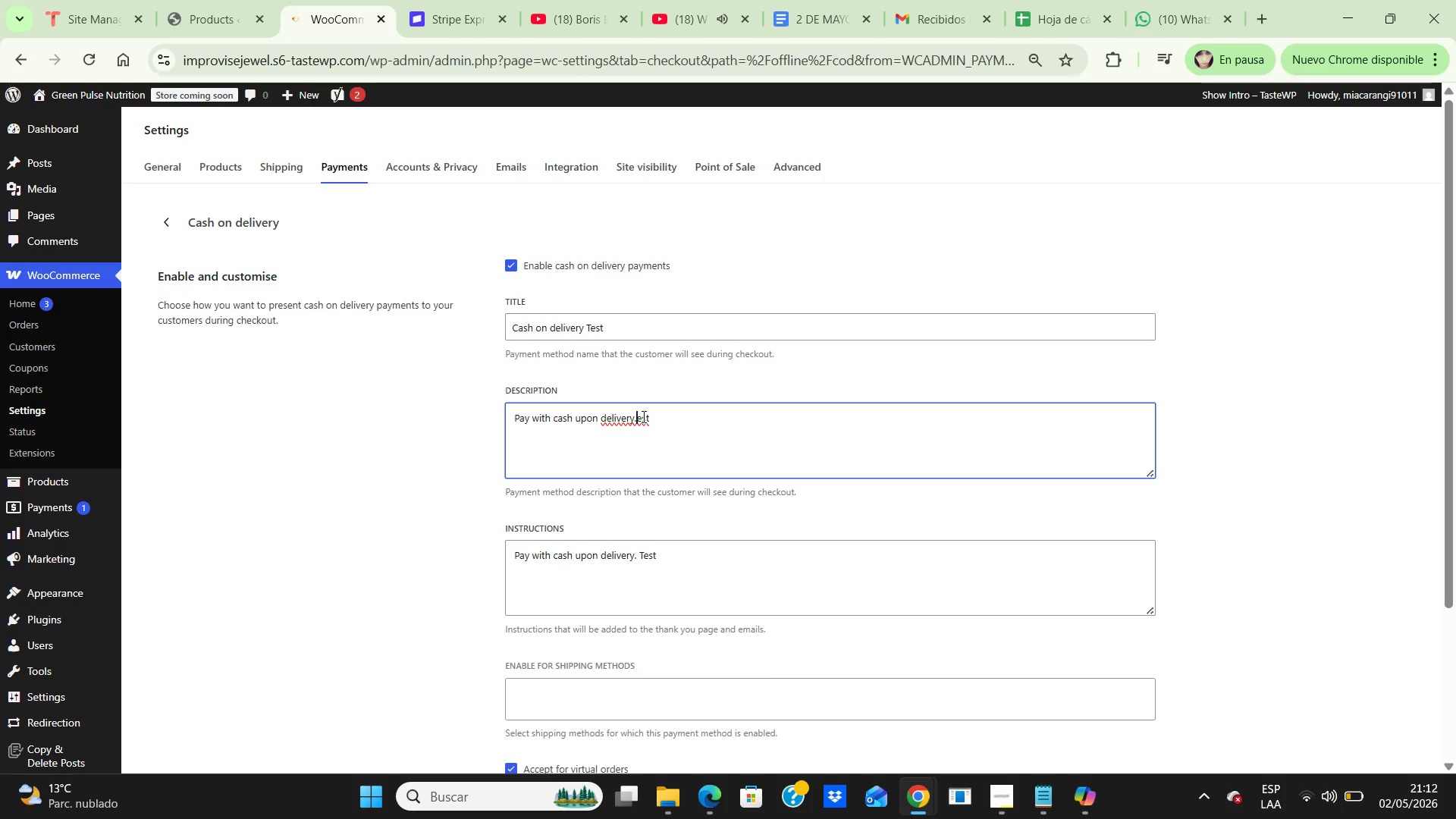 
key(Space)
 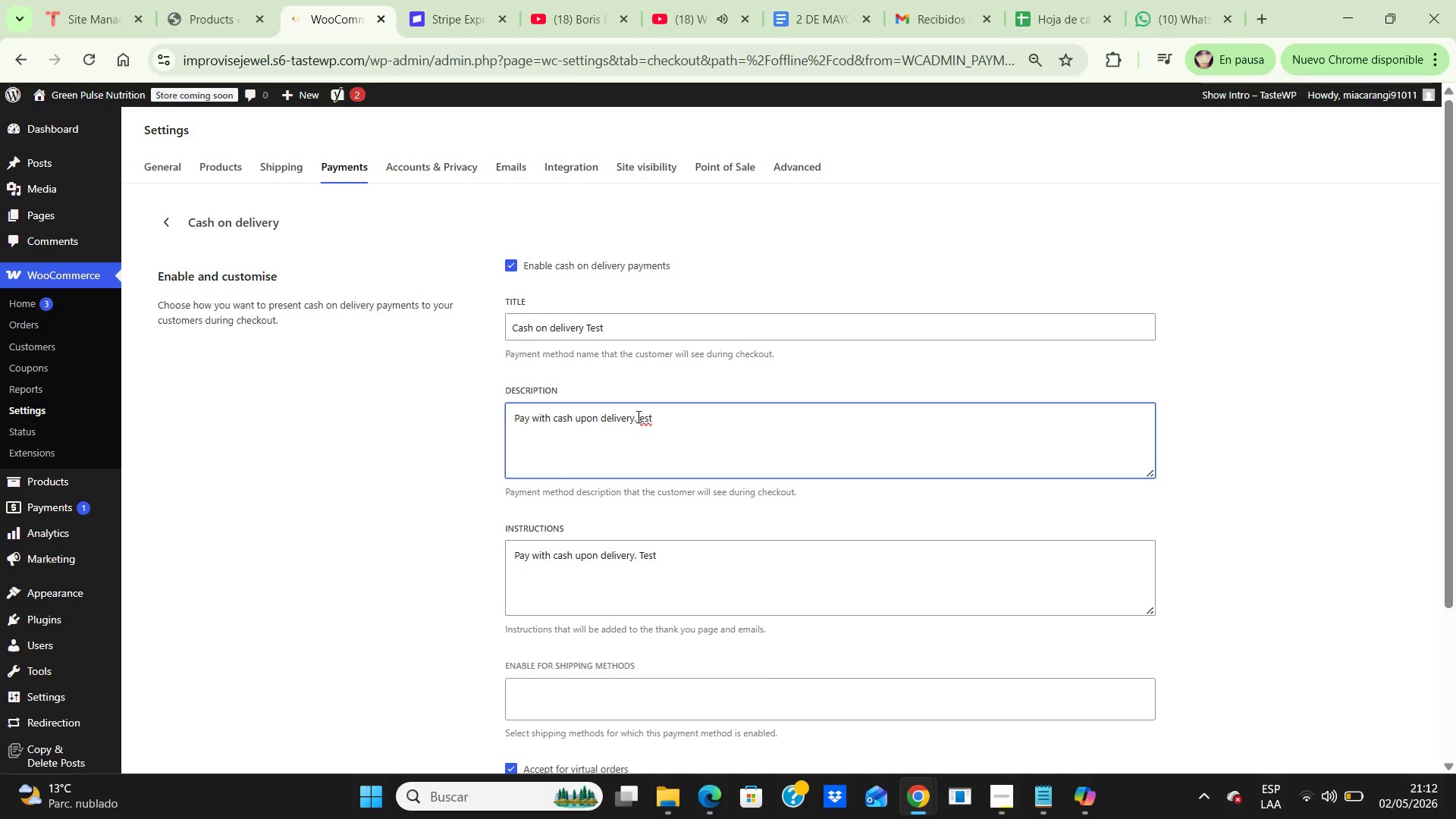 
key(CapsLock)
 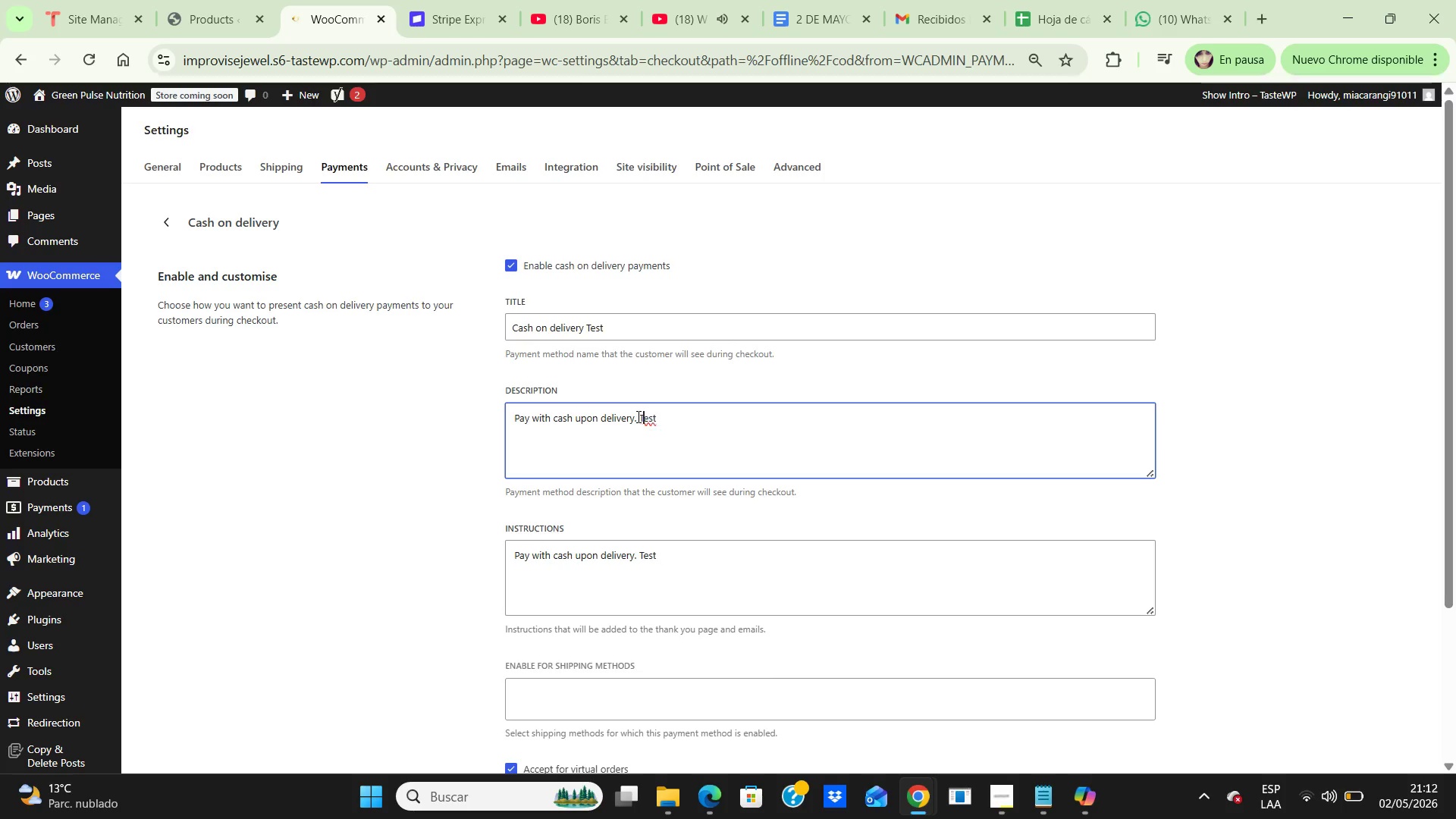 
key(T)
 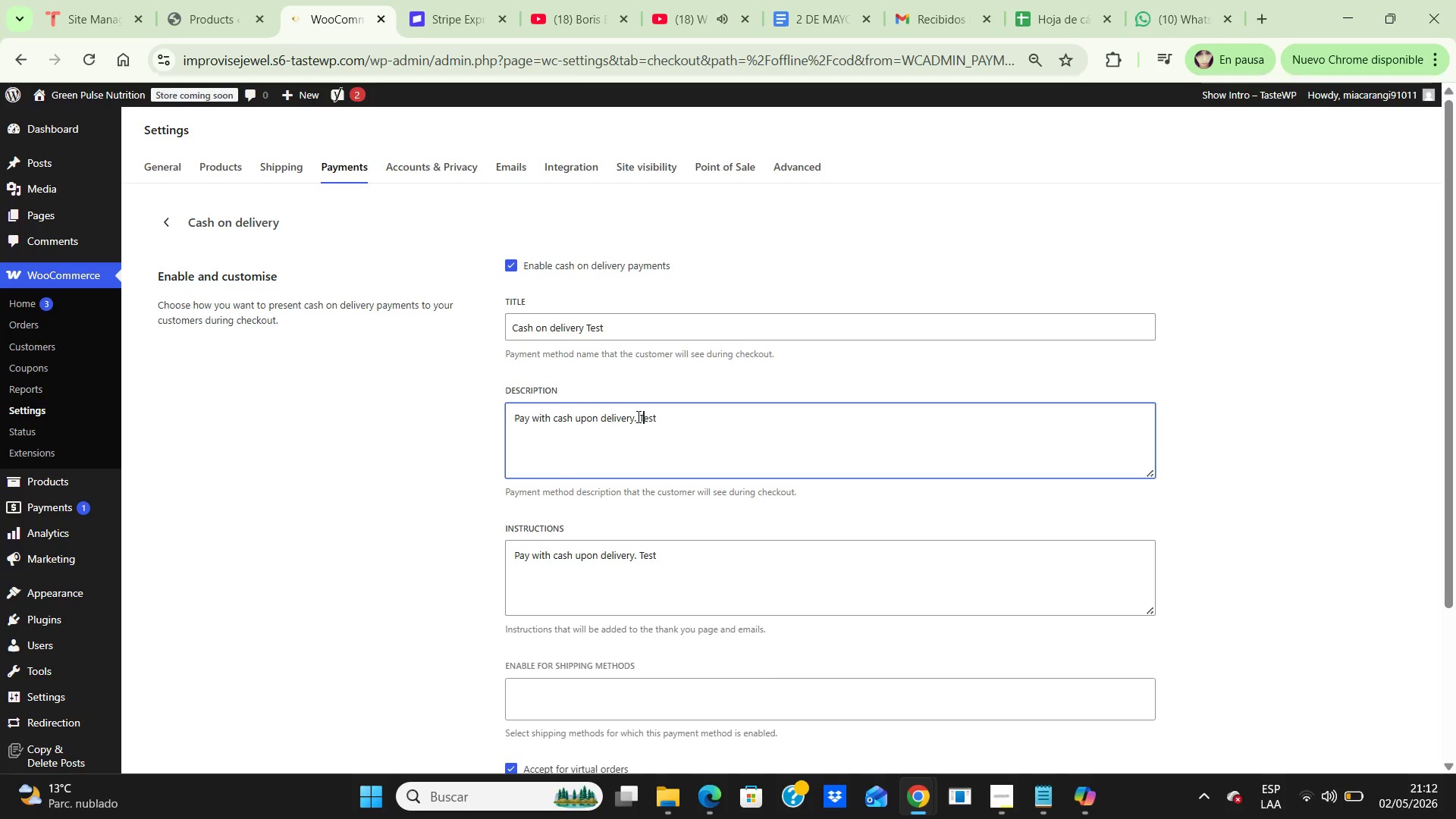 
key(CapsLock)
 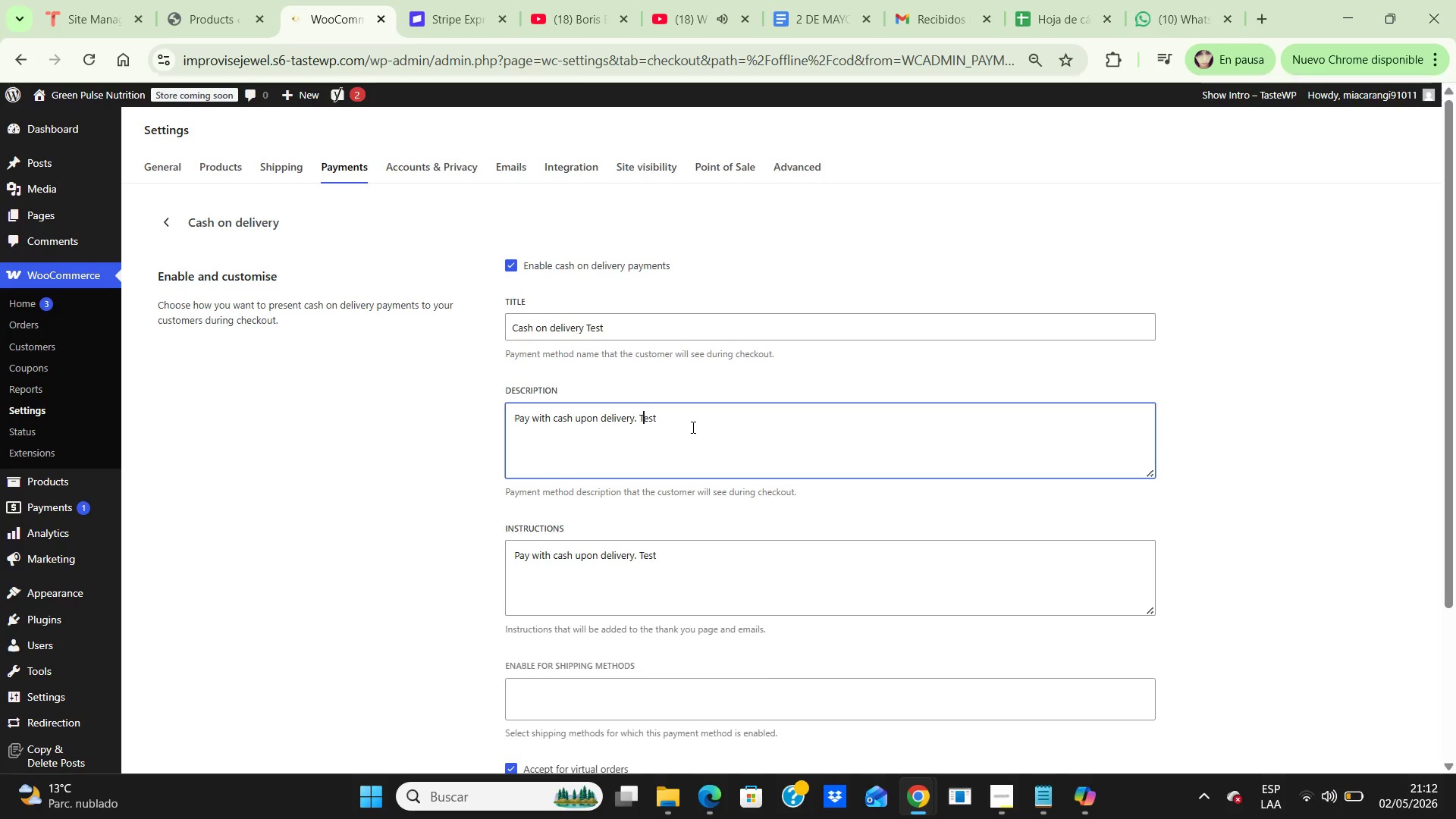 
left_click([690, 427])
 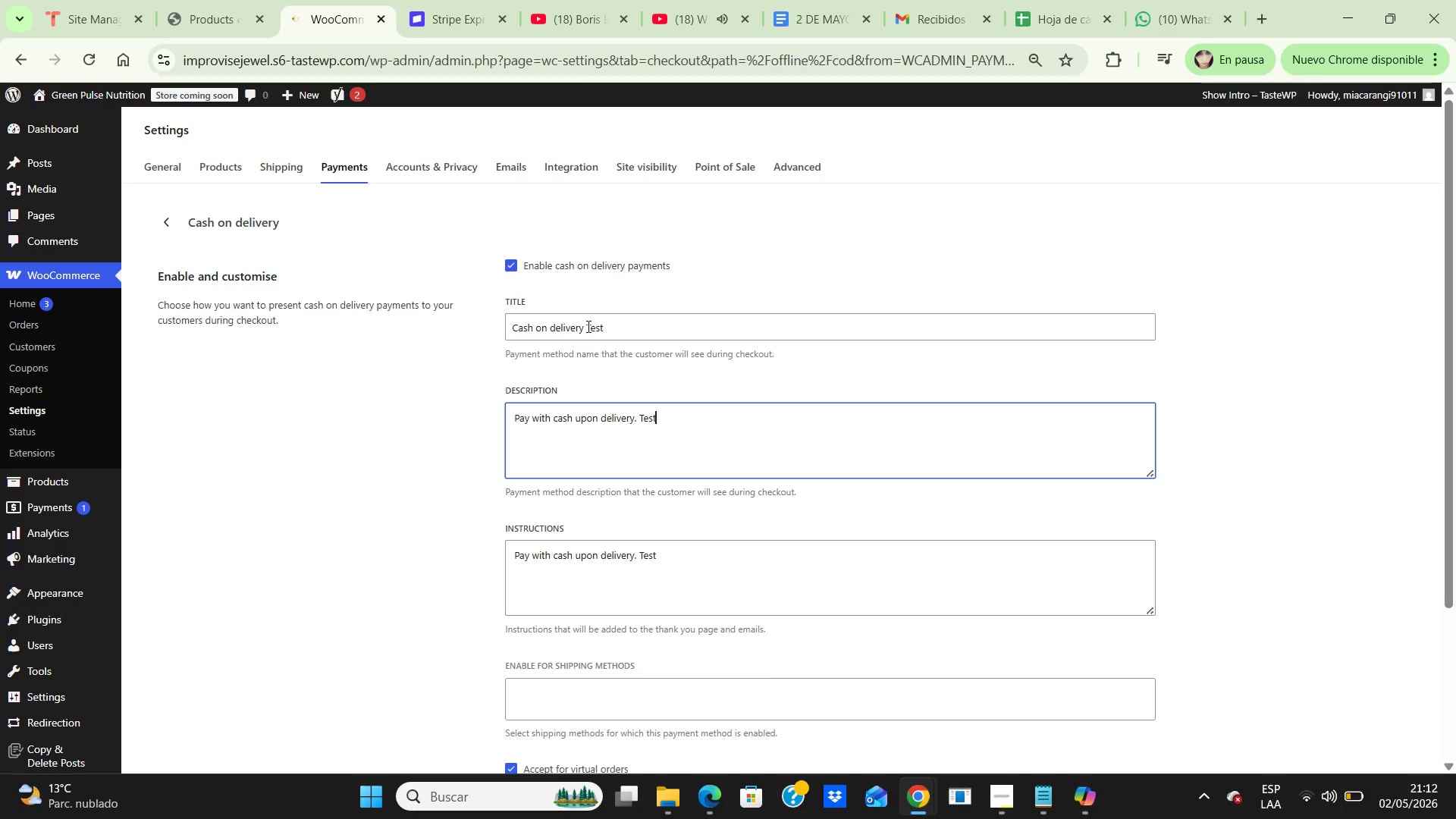 
left_click([587, 326])
 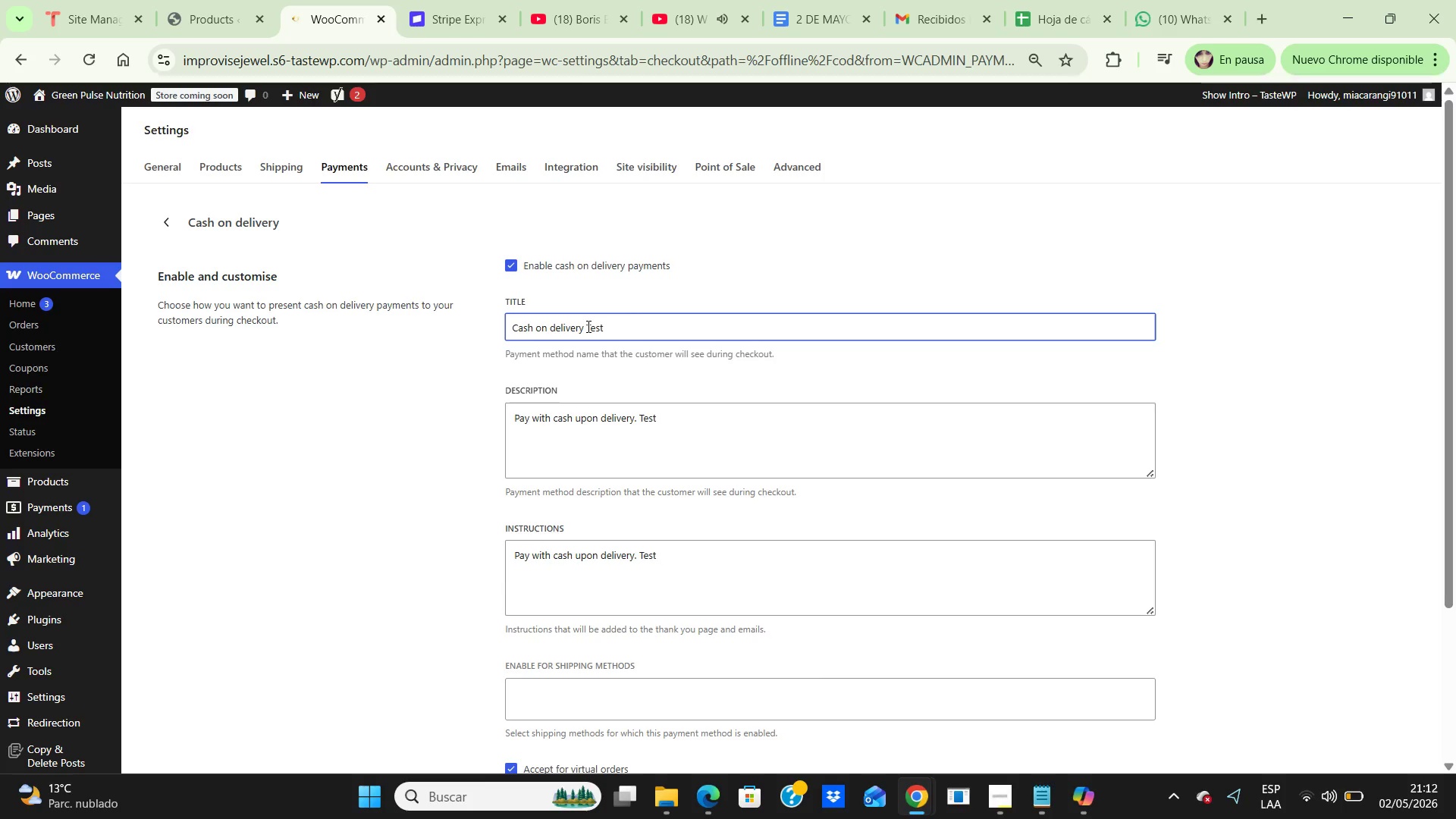 
key(Backspace)
 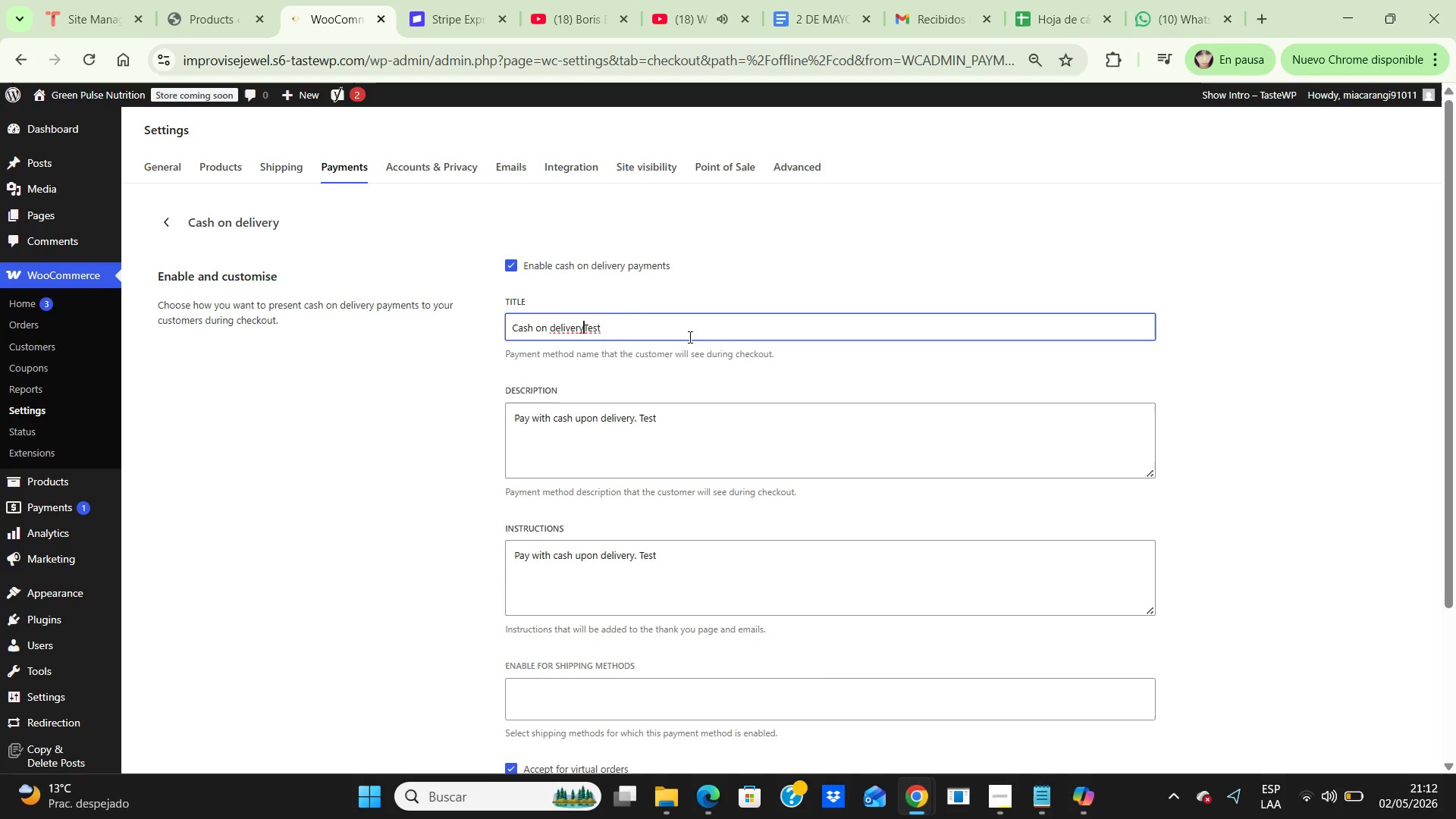 
key(Period)
 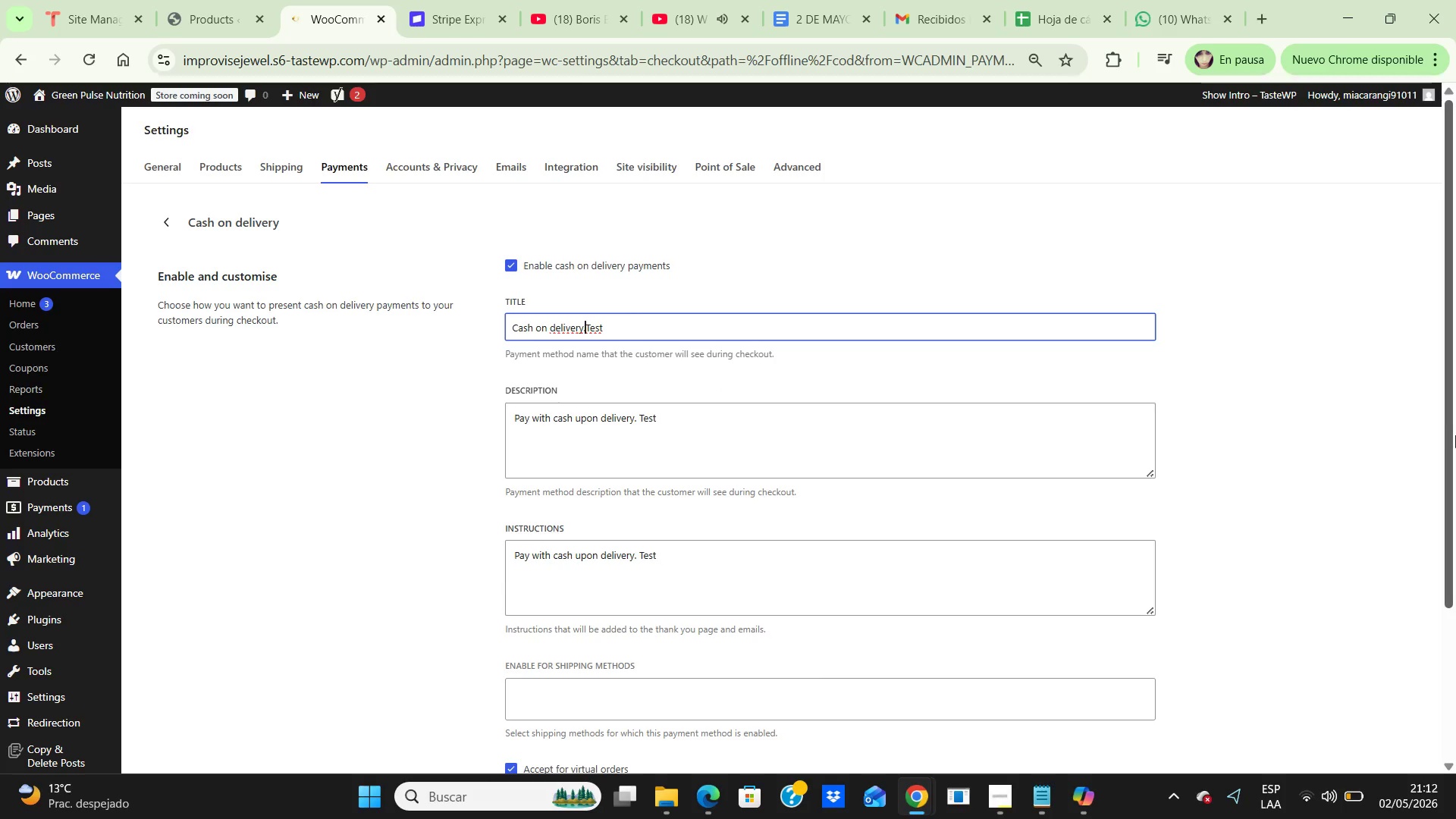 
wait(6.17)
 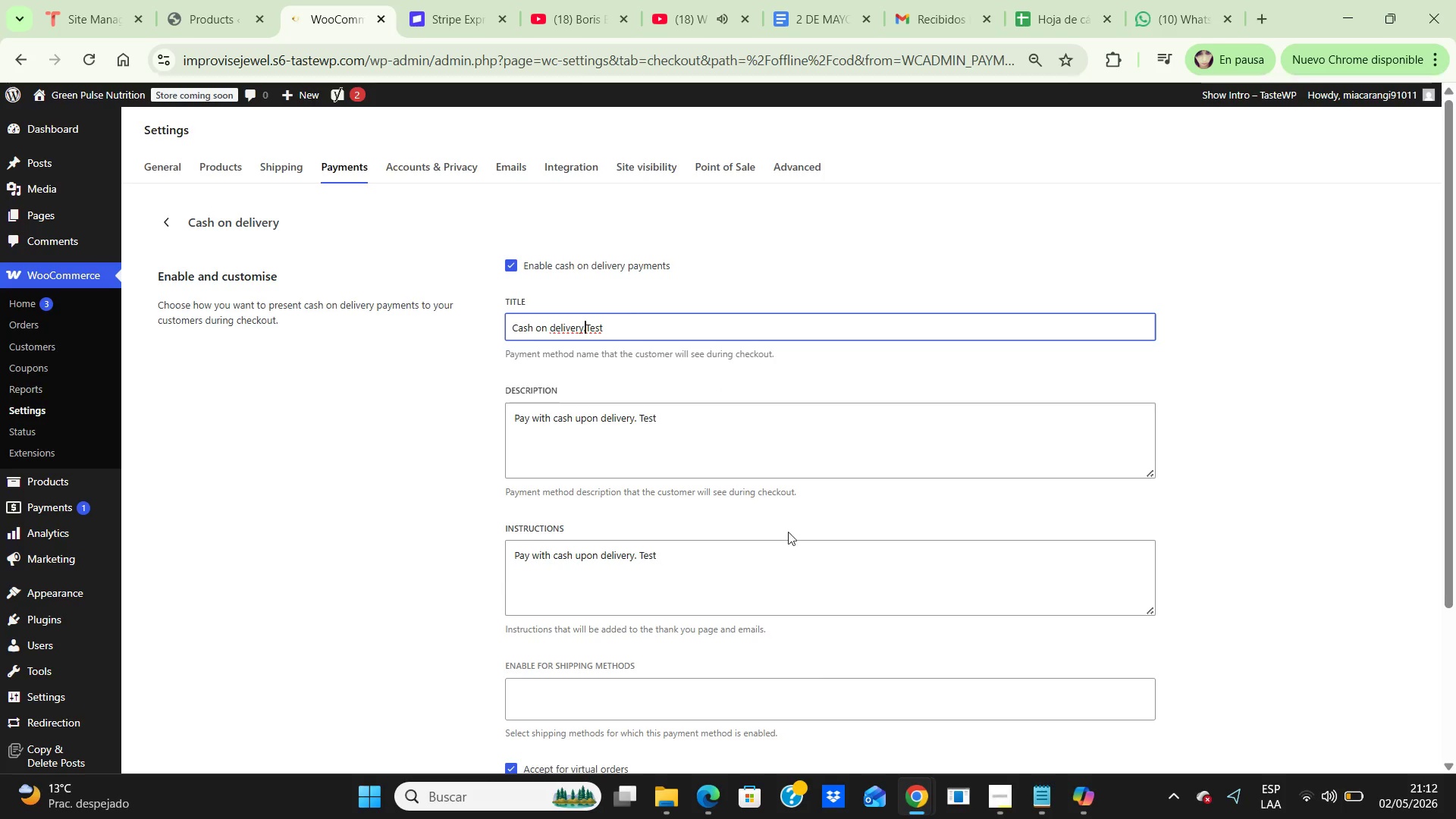 
left_click_drag(start_coordinate=[1448, 421], to_coordinate=[1436, 750])
 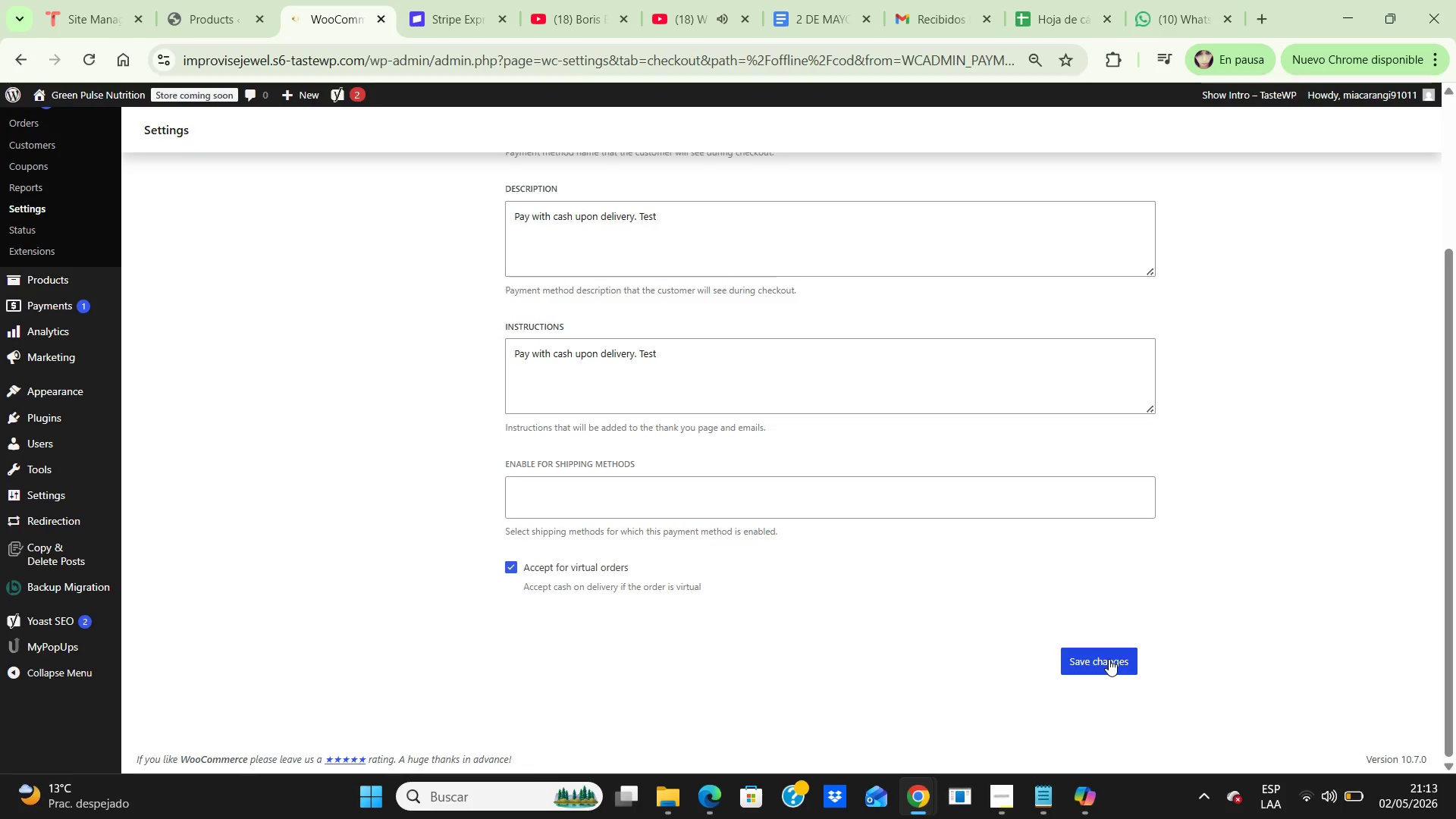 
wait(7.11)
 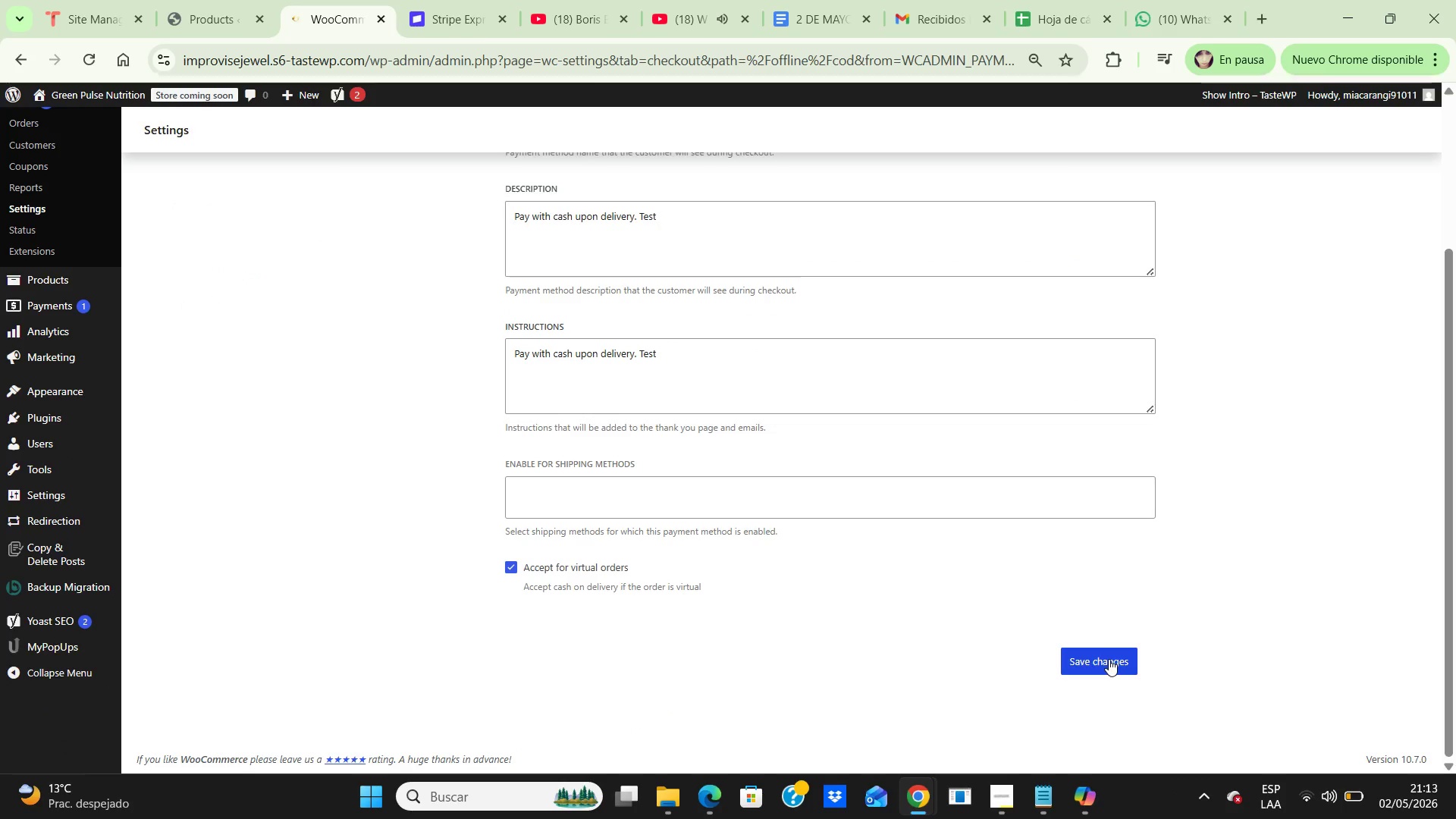 
left_click([1109, 659])
 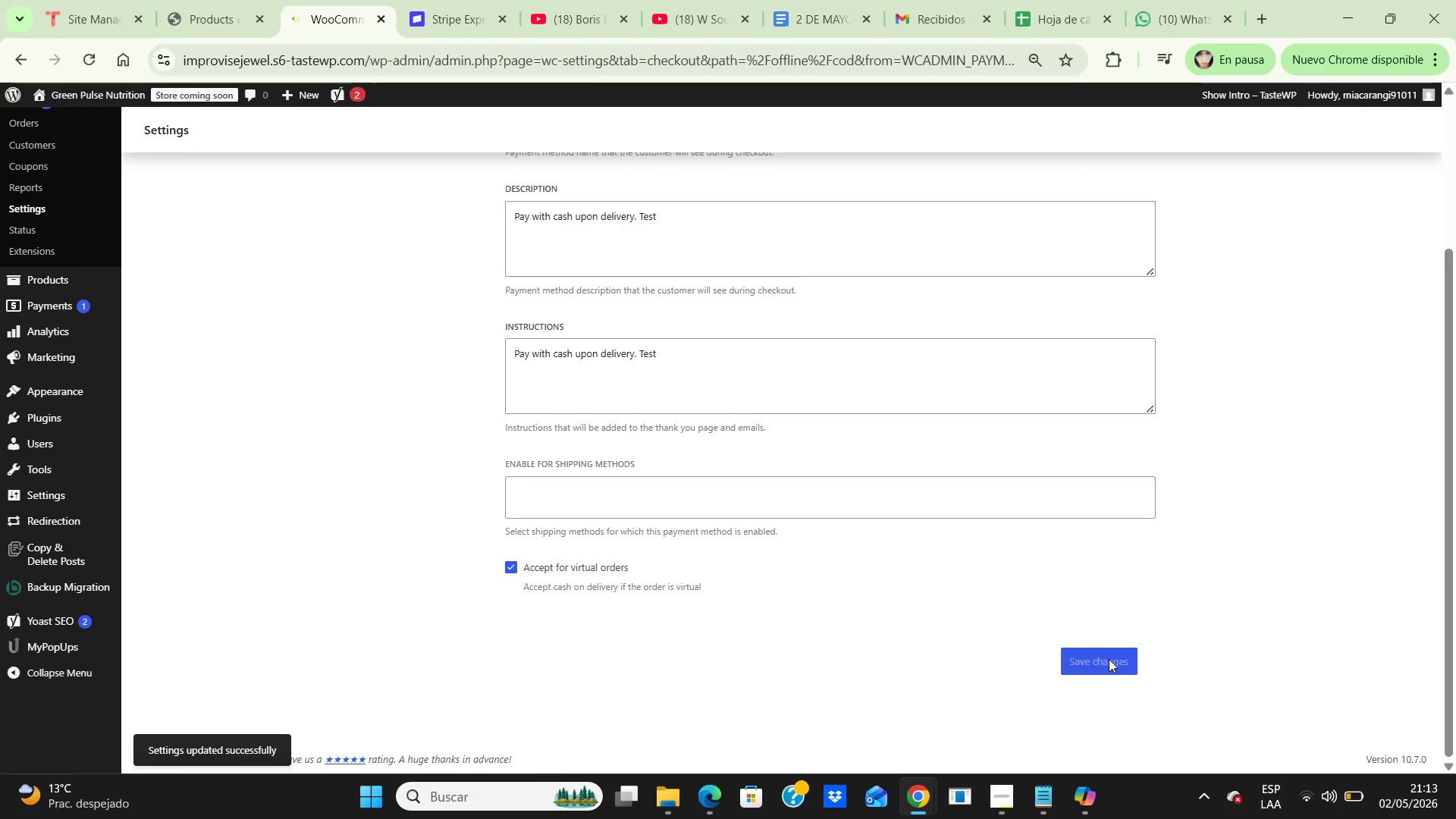 
wait(6.67)
 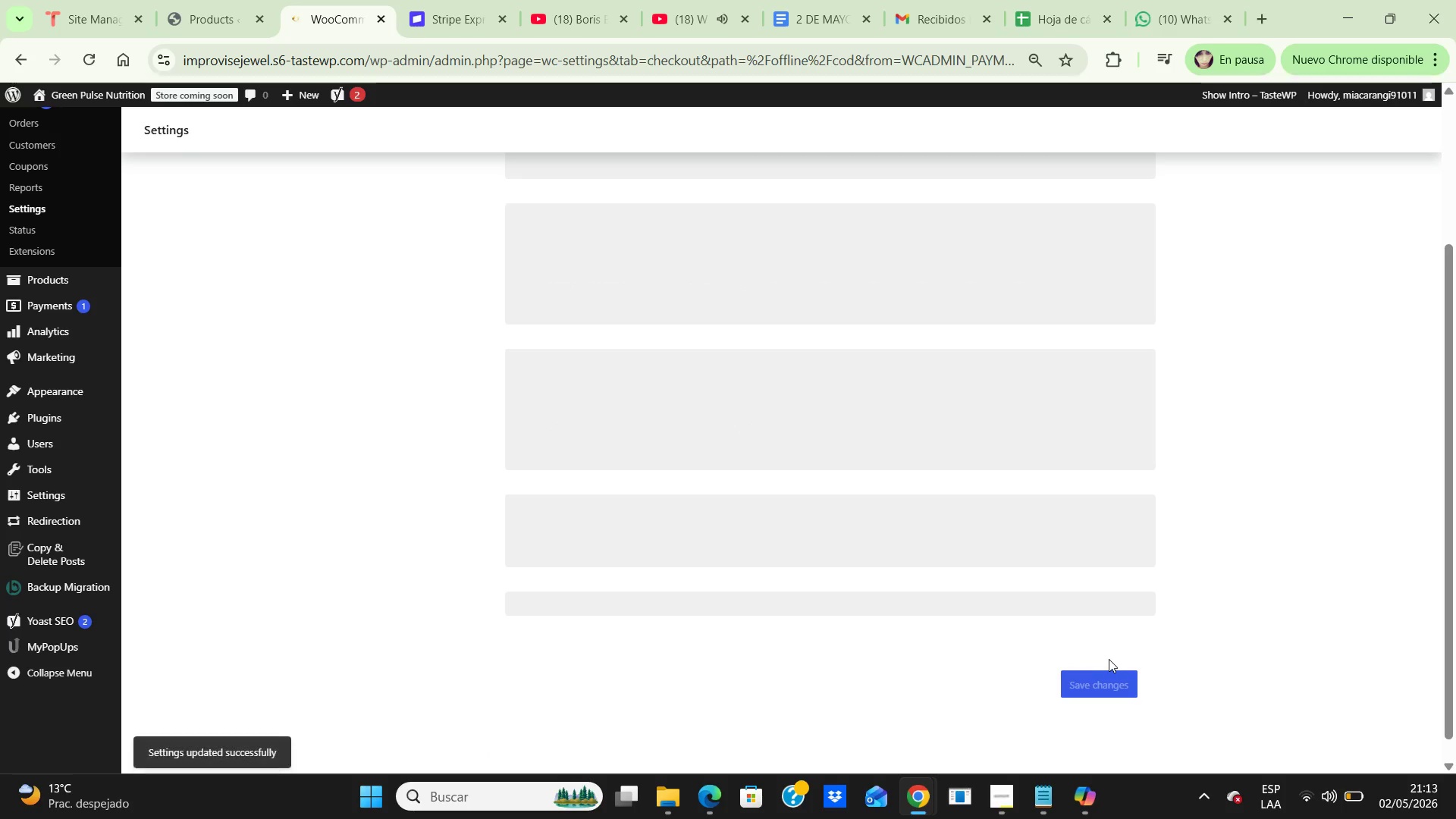 
scroll: coordinate [1196, 654], scroll_direction: up, amount: 7.0
 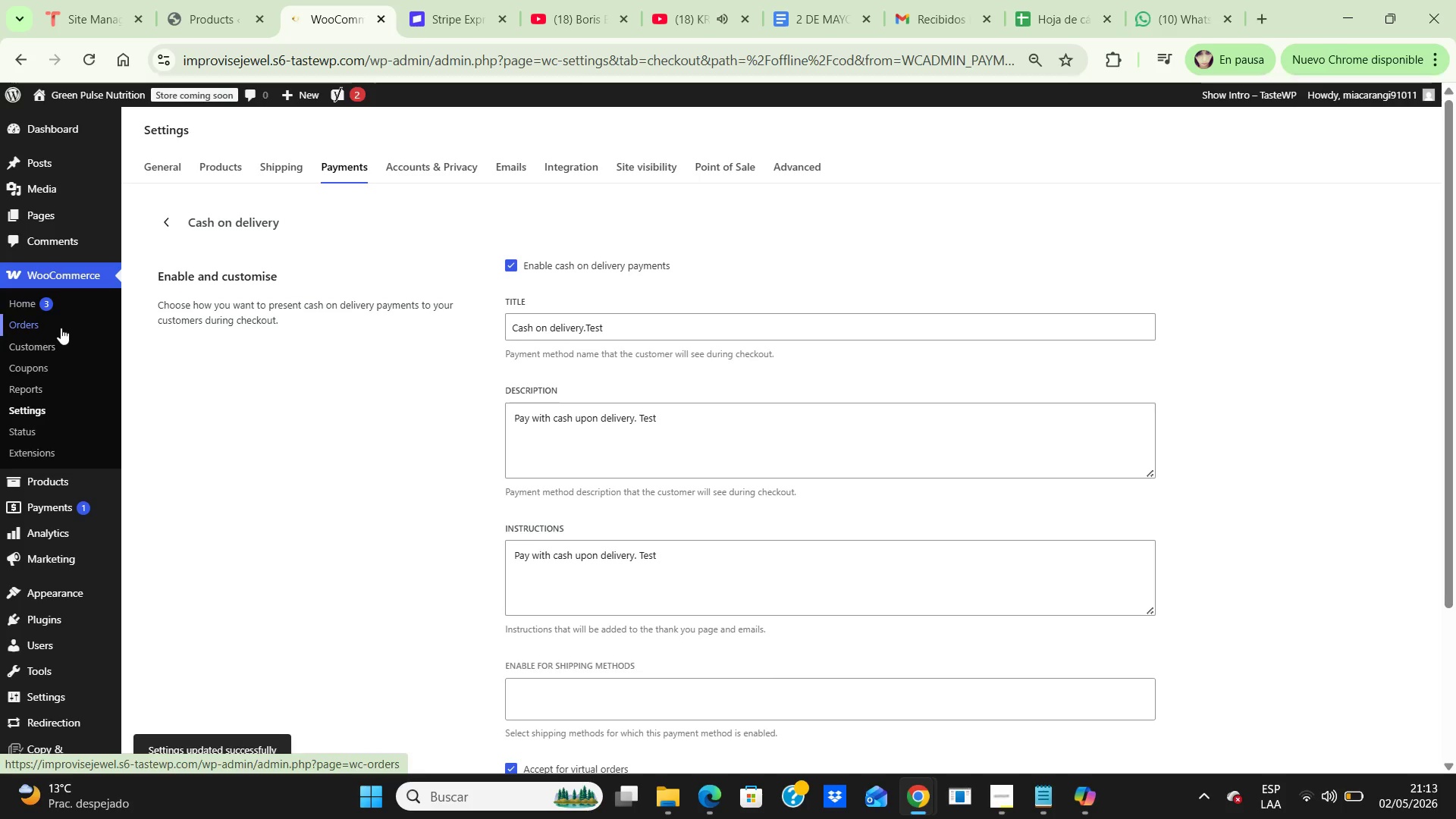 
scroll: coordinate [61, 328], scroll_direction: down, amount: 2.0
 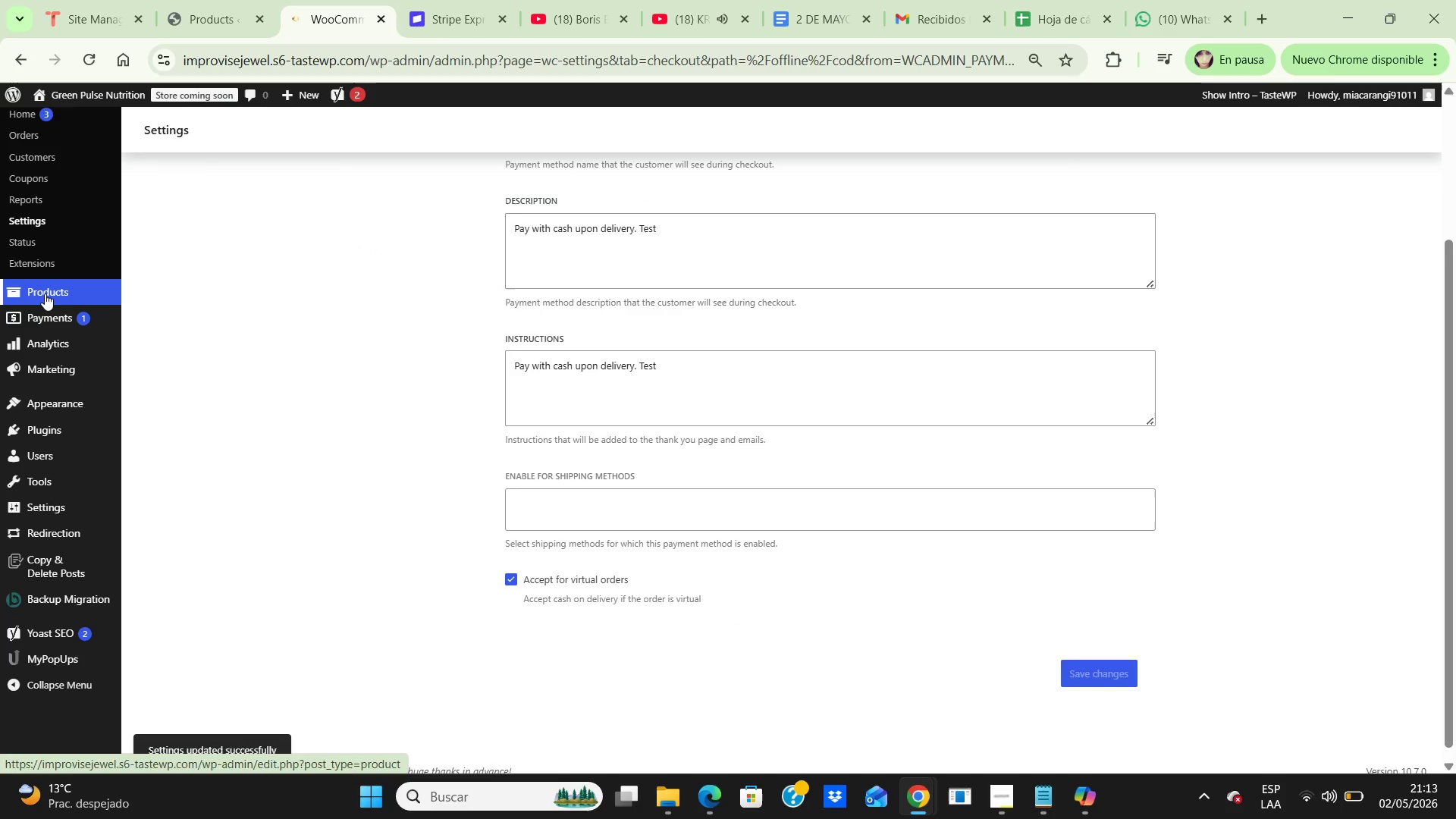 
left_click([45, 293])
 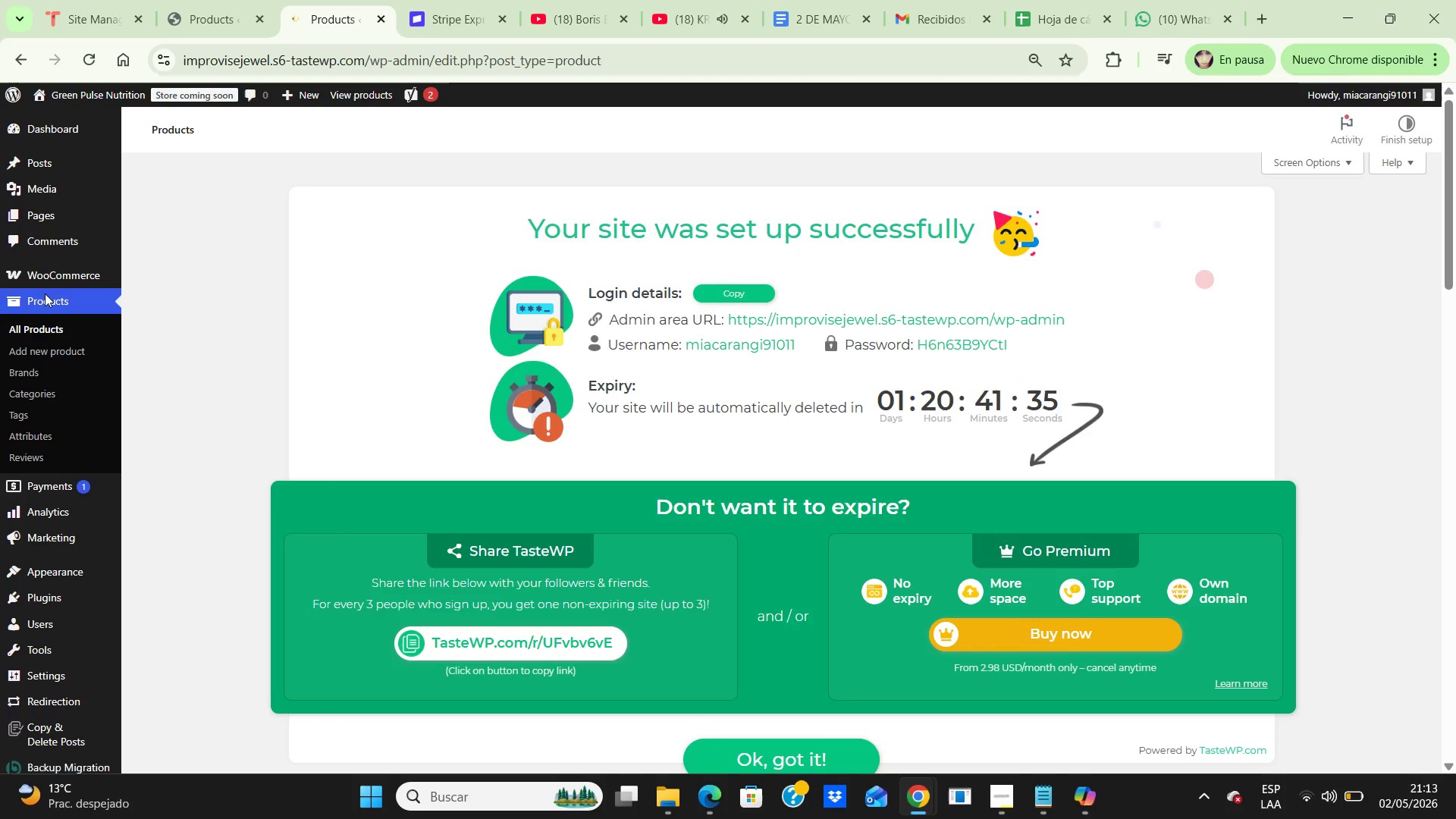 
scroll: coordinate [236, 388], scroll_direction: down, amount: 8.0
 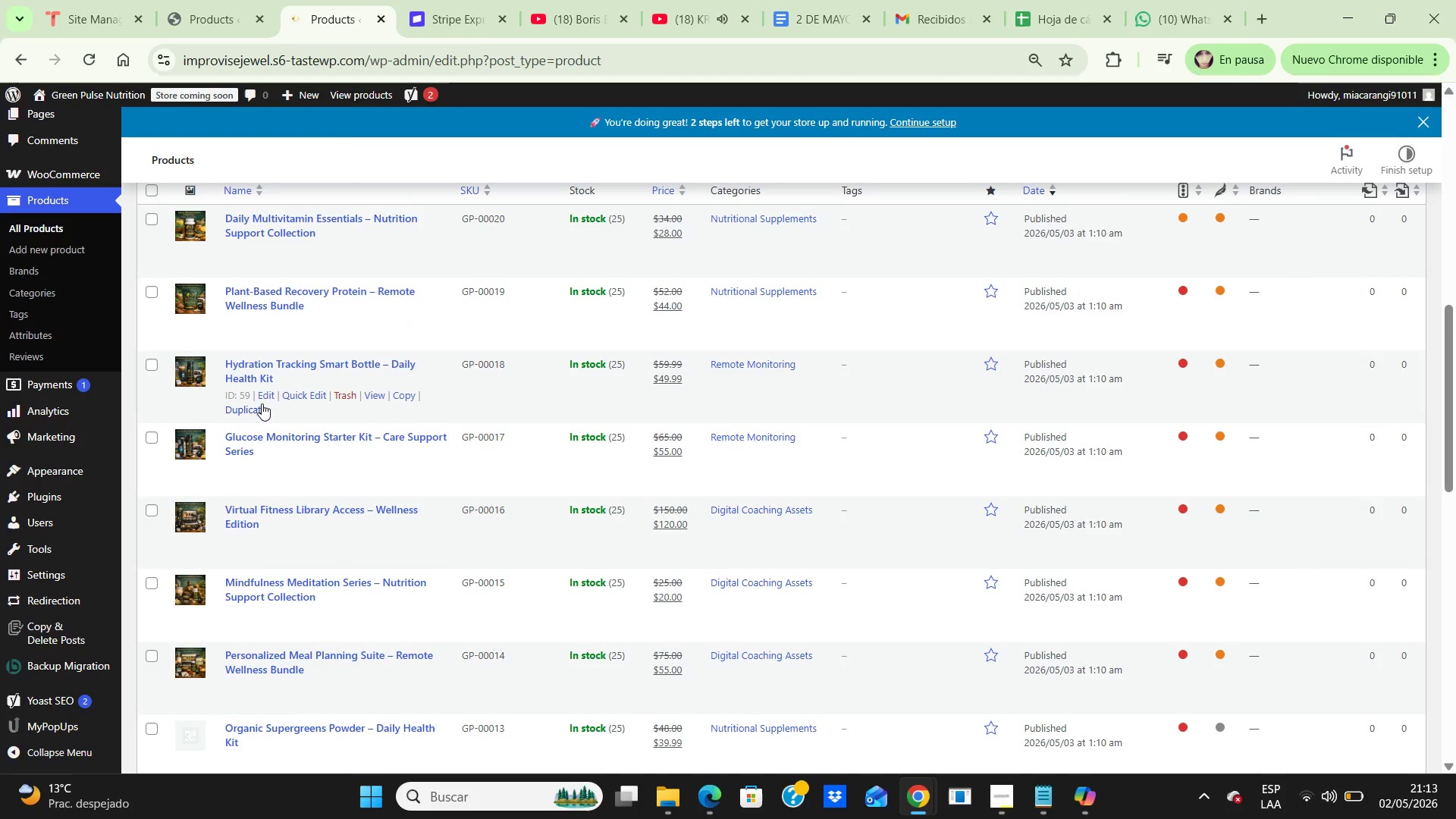 
left_click([268, 397])
 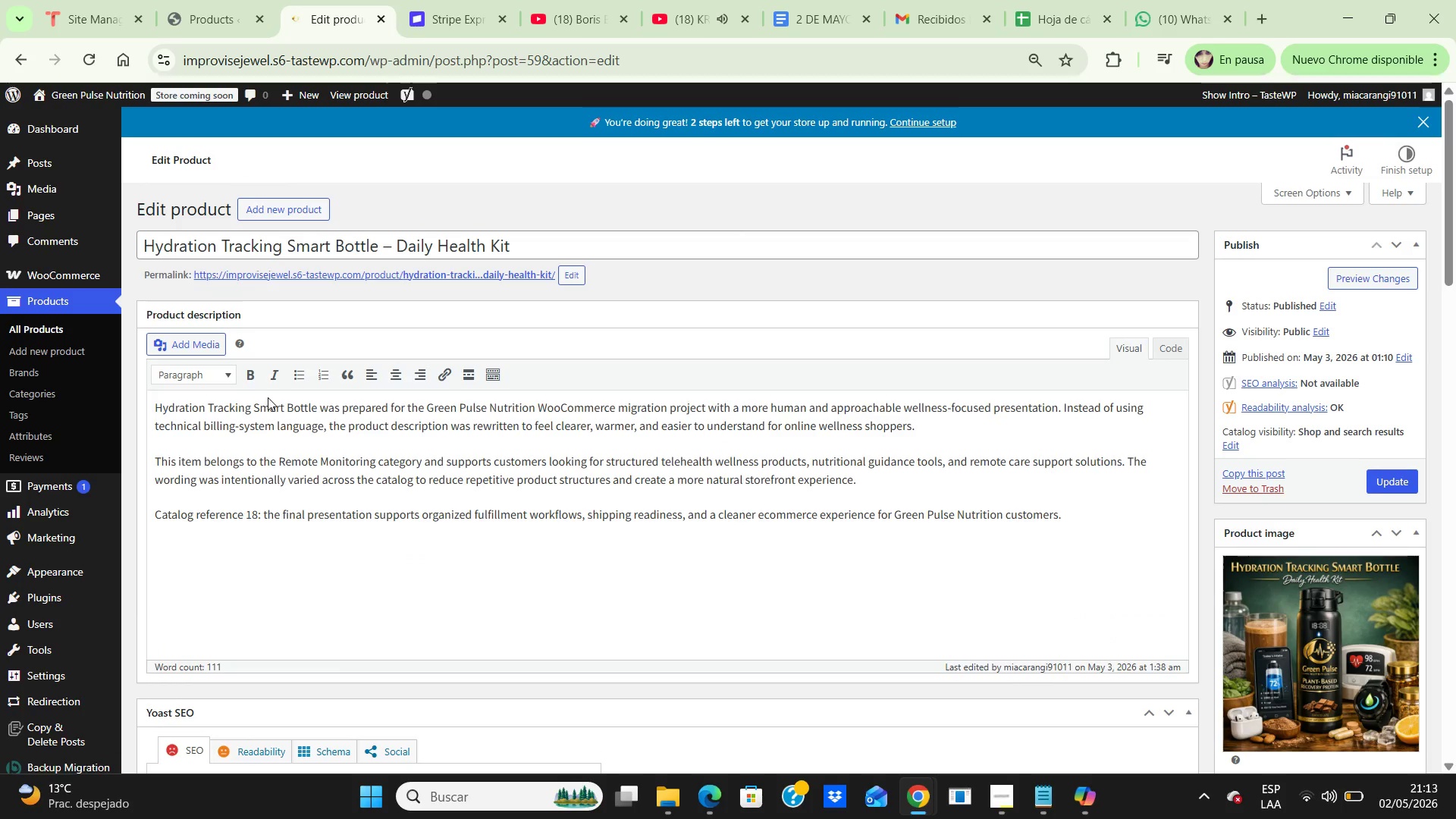 
wait(28.01)
 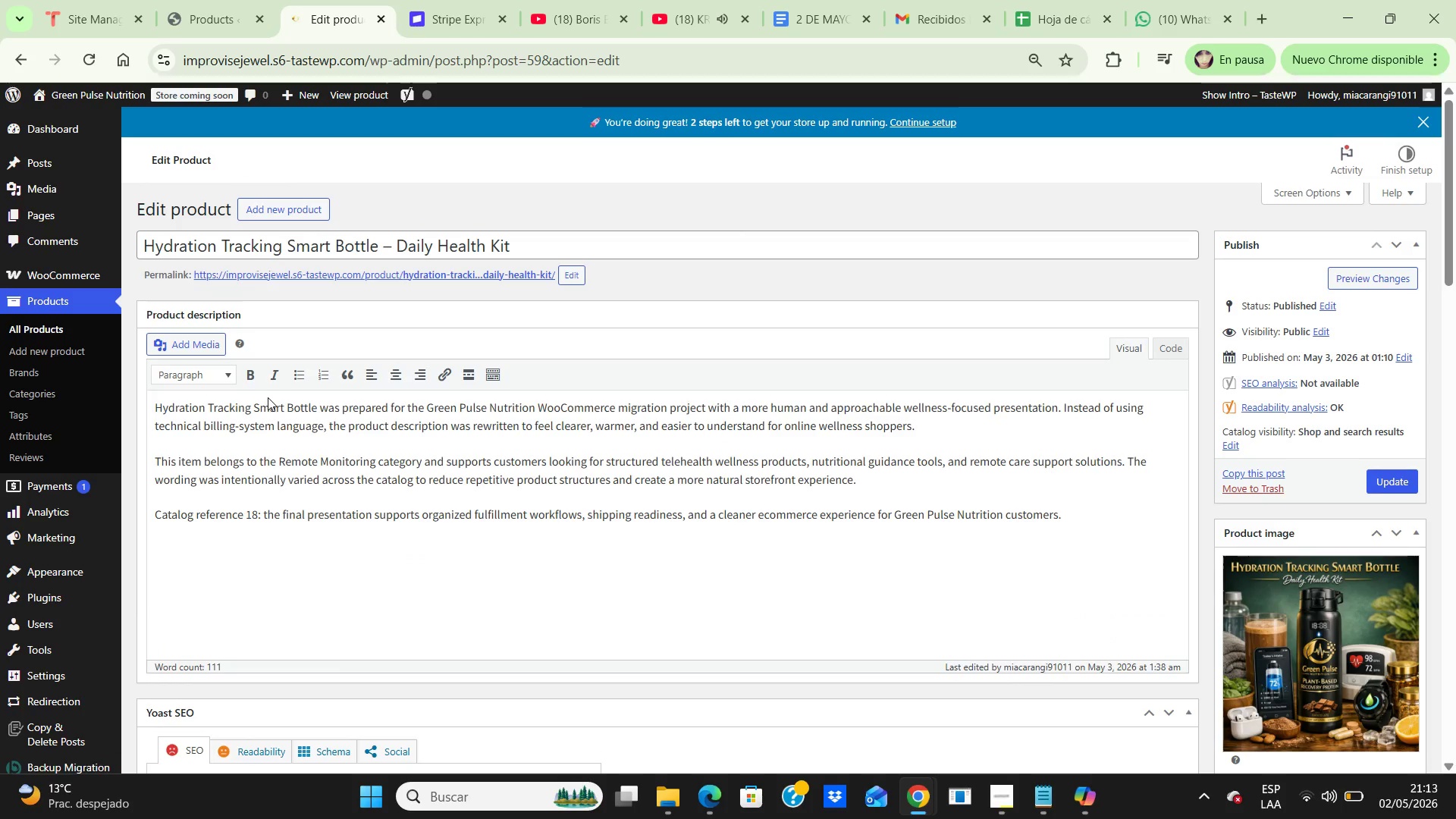 
left_click([50, 321])
 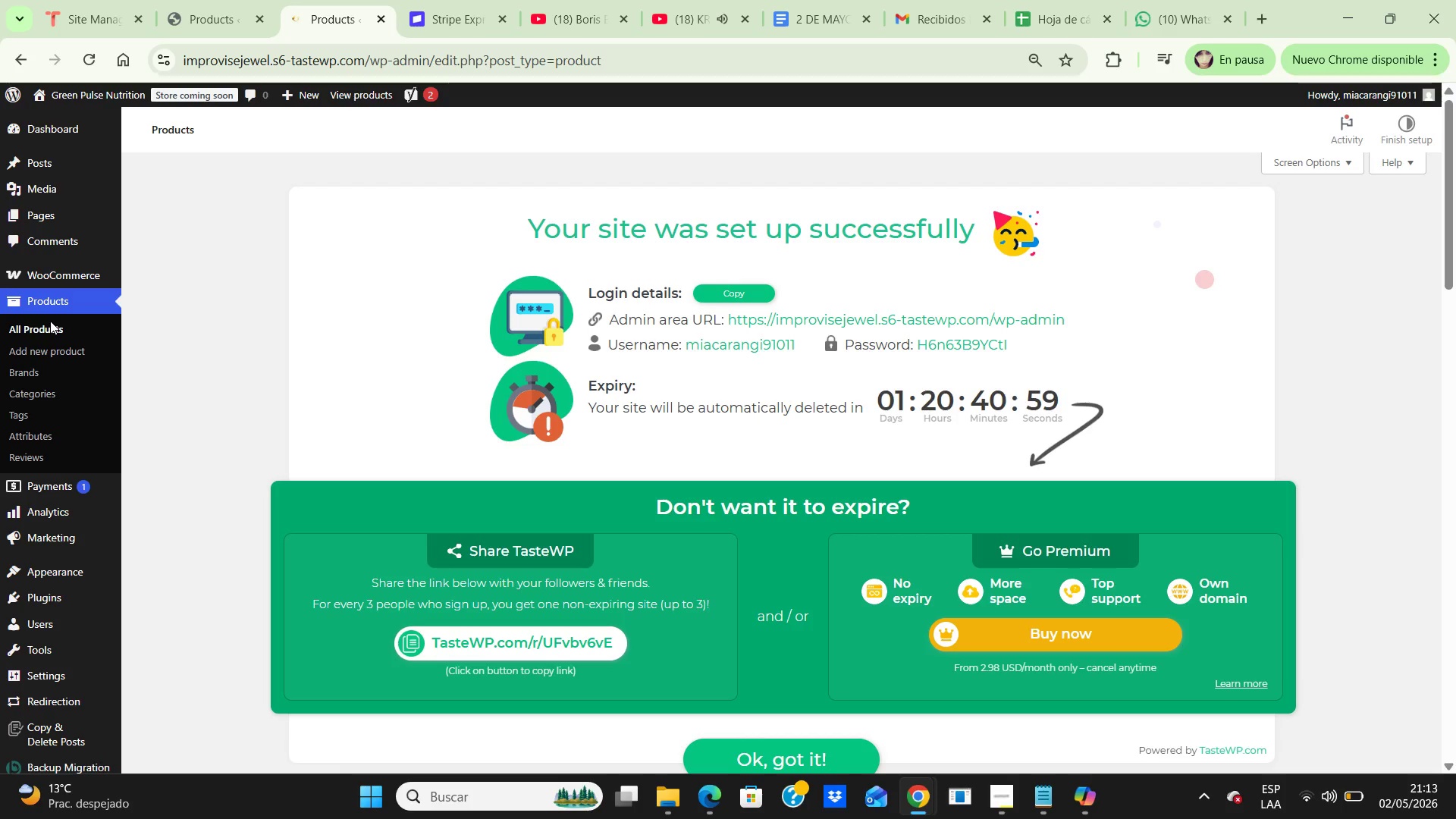 
wait(8.06)
 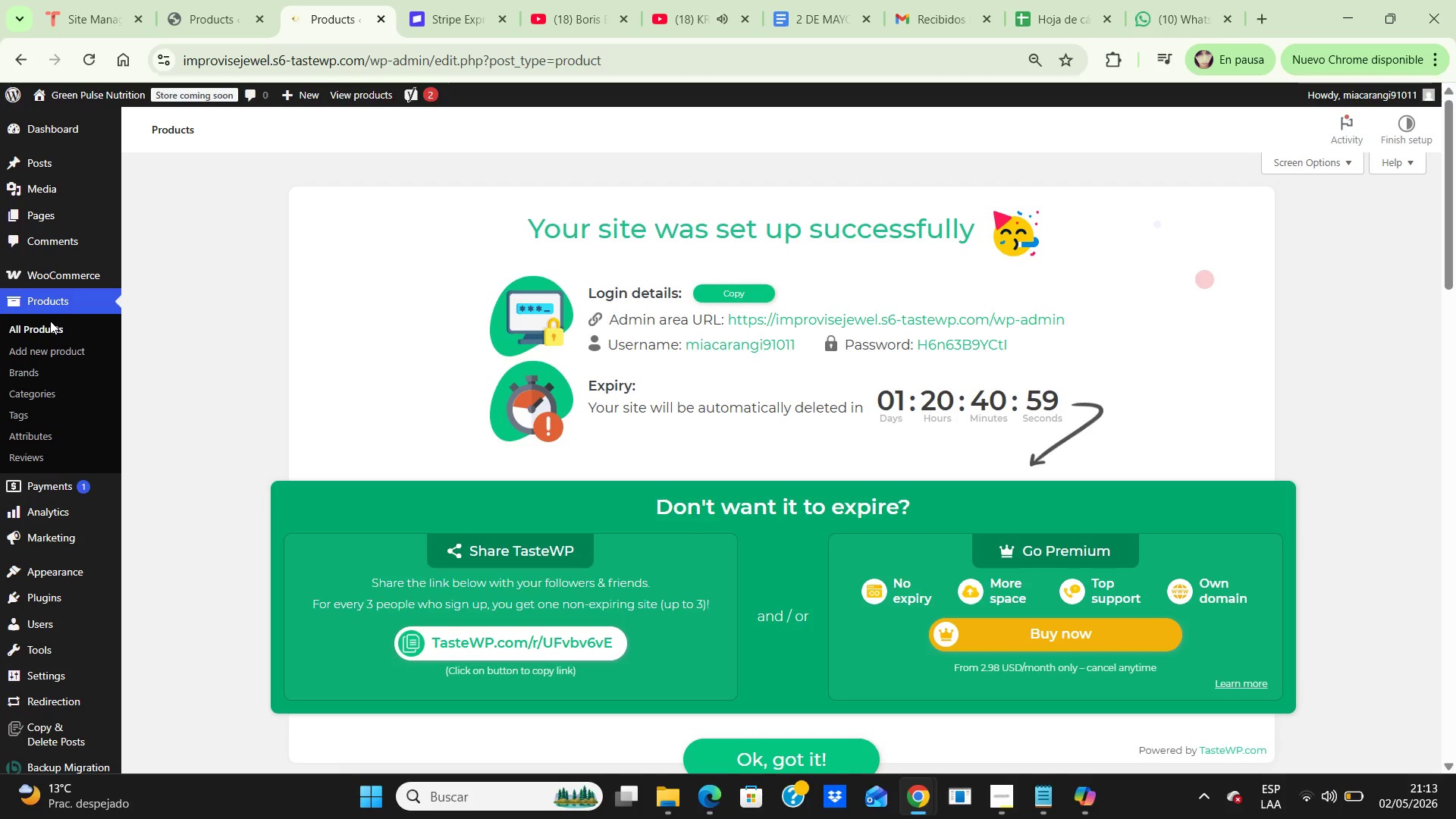 
scroll: coordinate [1370, 396], scroll_direction: down, amount: 3.0
 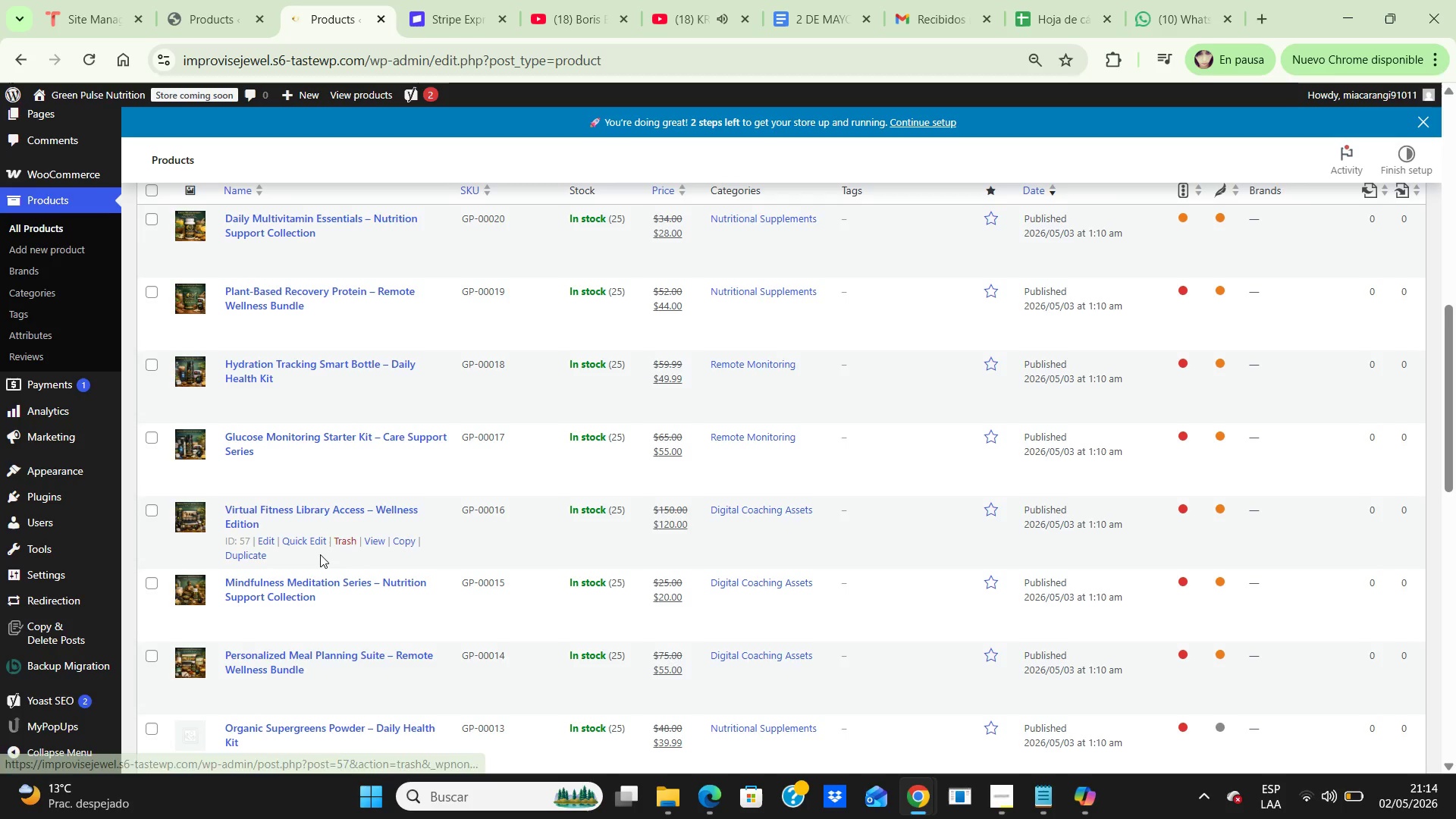 
wait(8.89)
 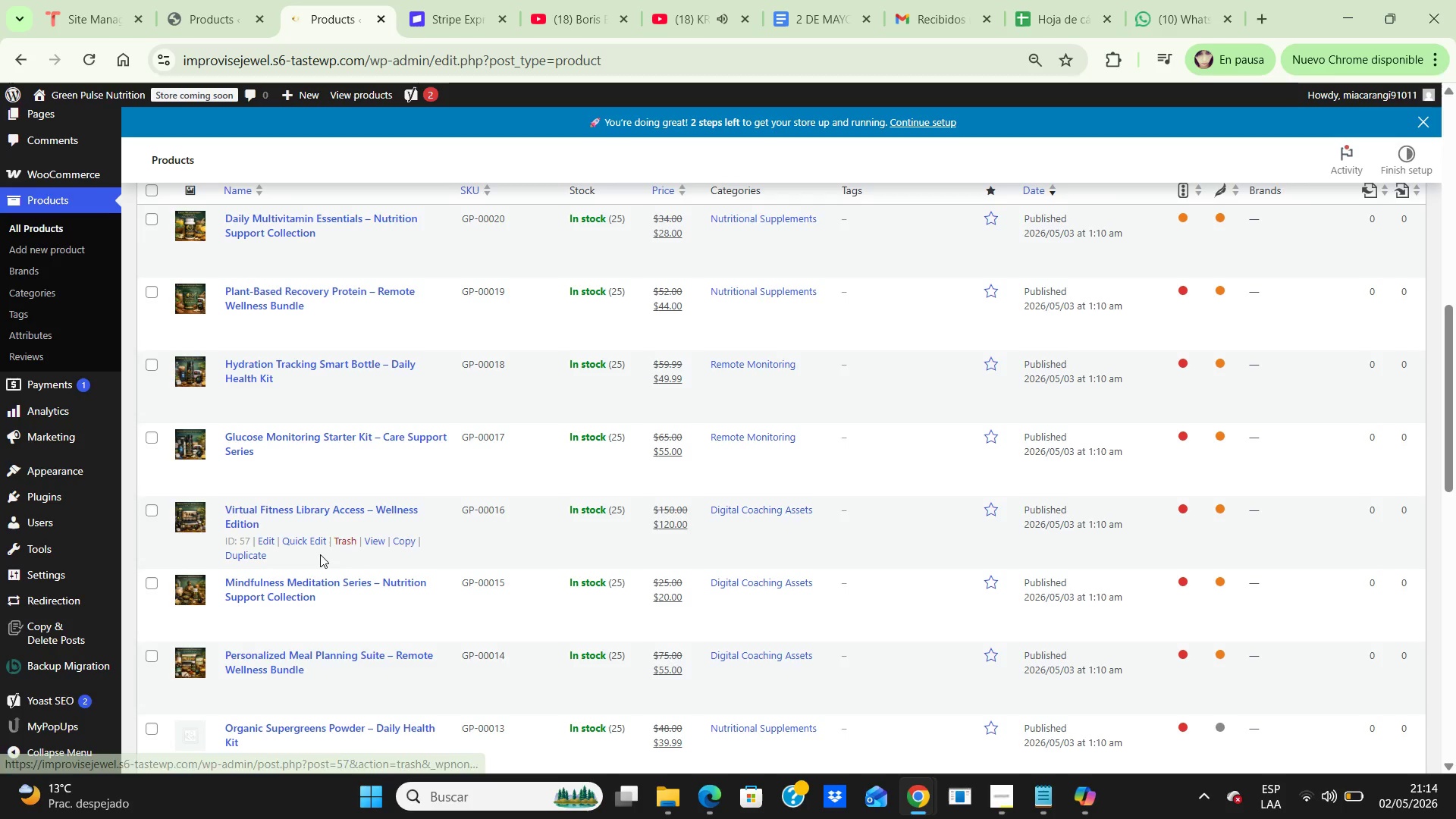 
left_click([376, 546])
 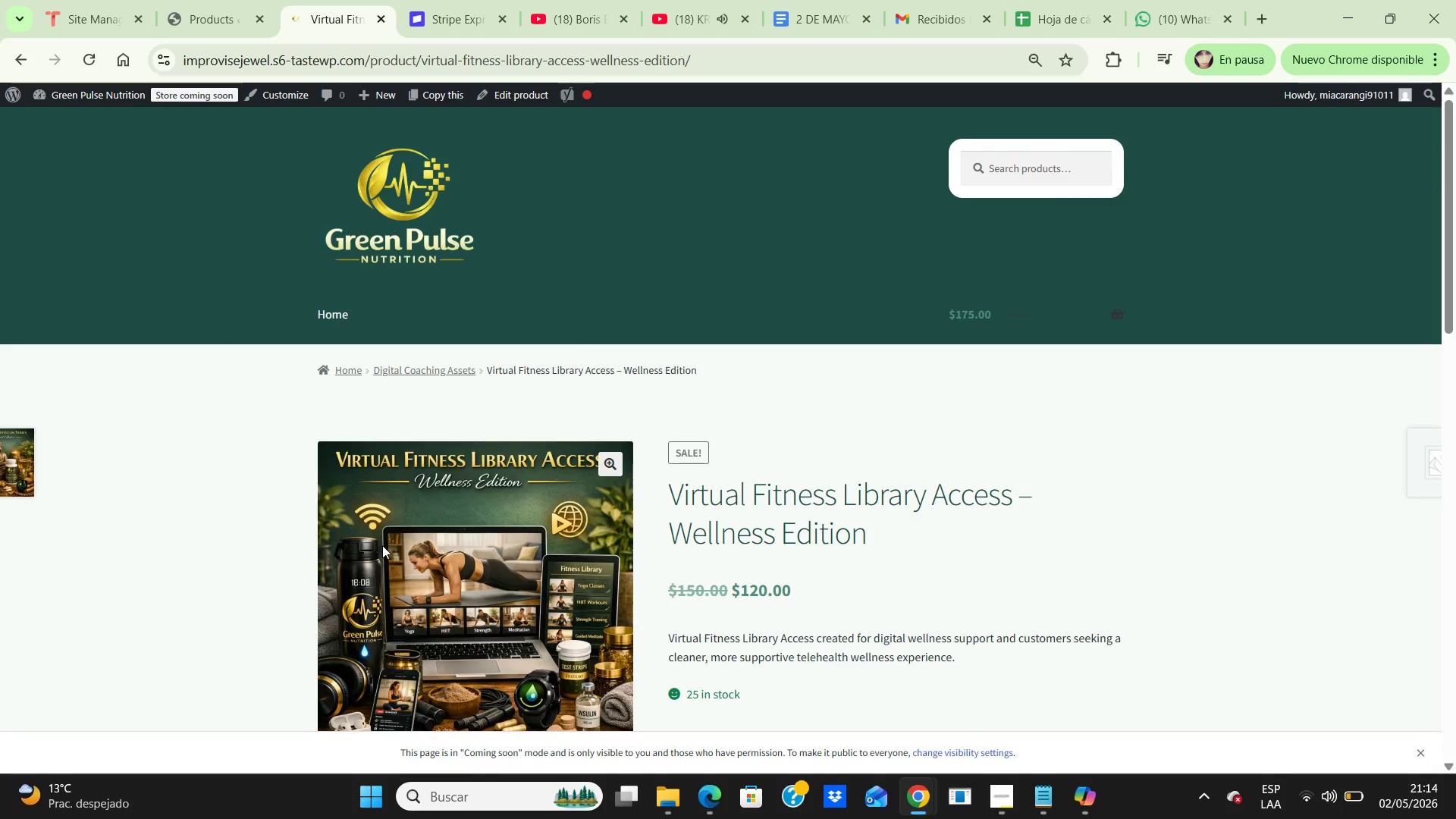 
scroll: coordinate [968, 634], scroll_direction: down, amount: 2.0
 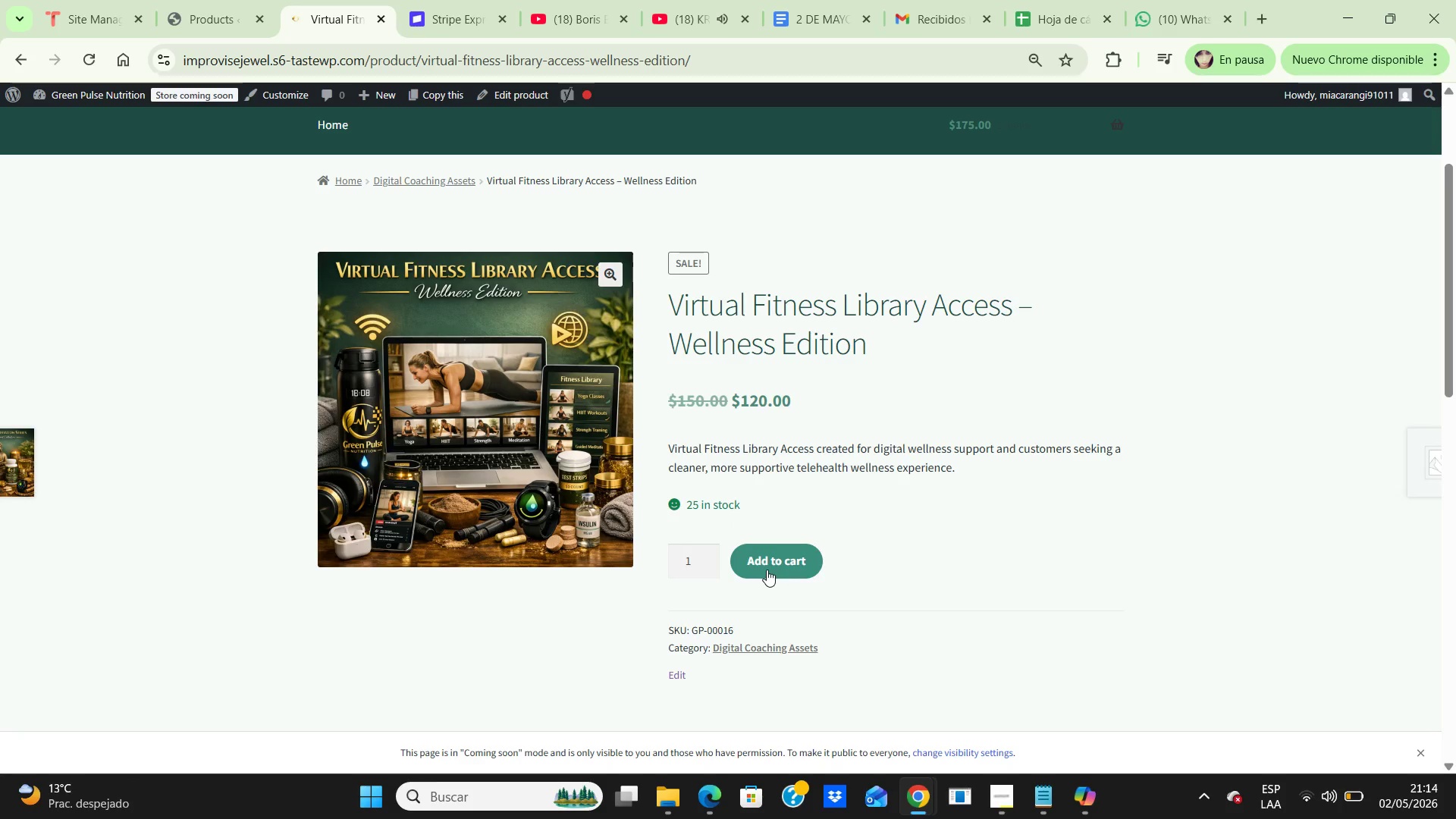 
left_click([767, 570])
 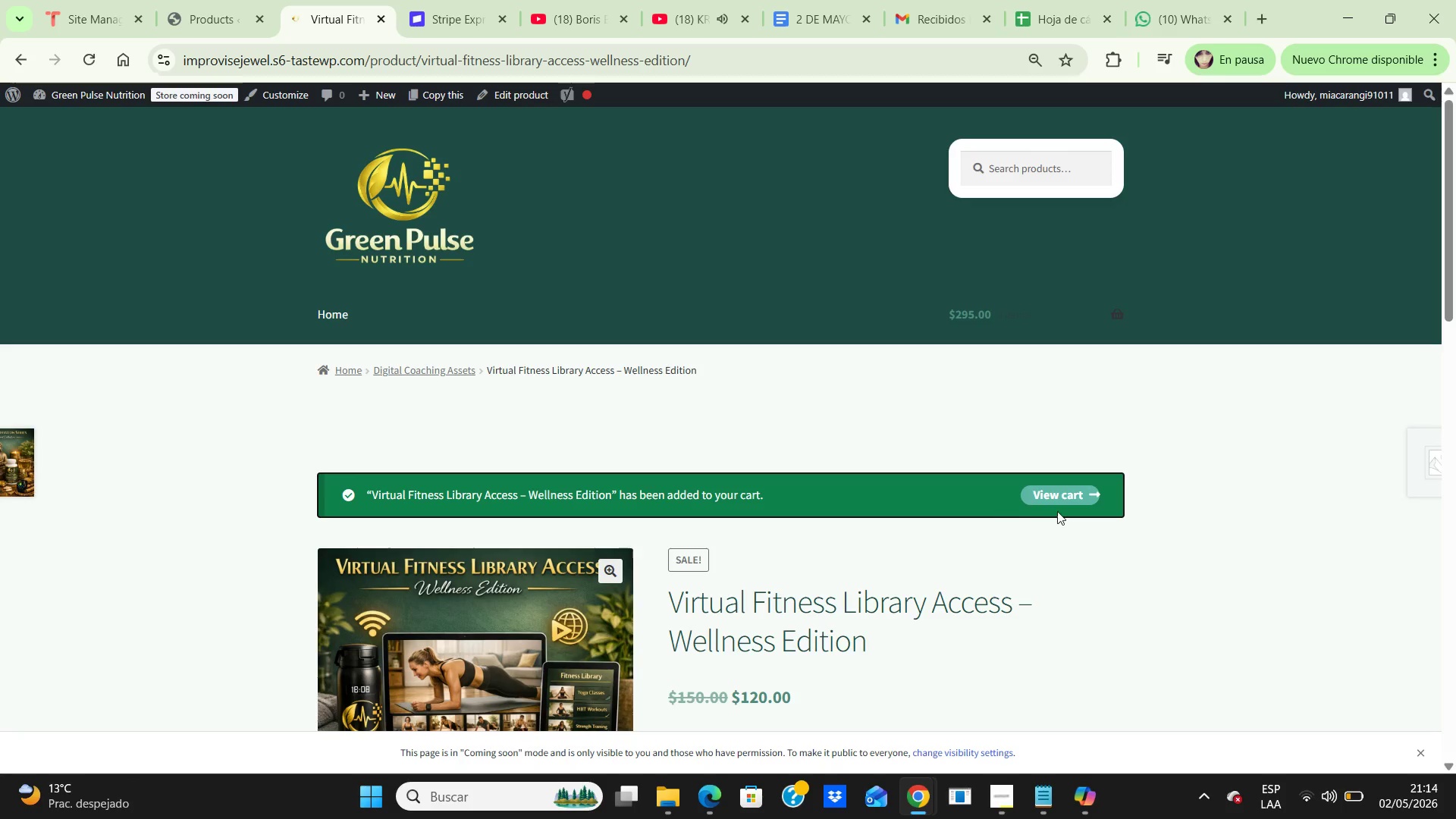 
left_click([1065, 494])
 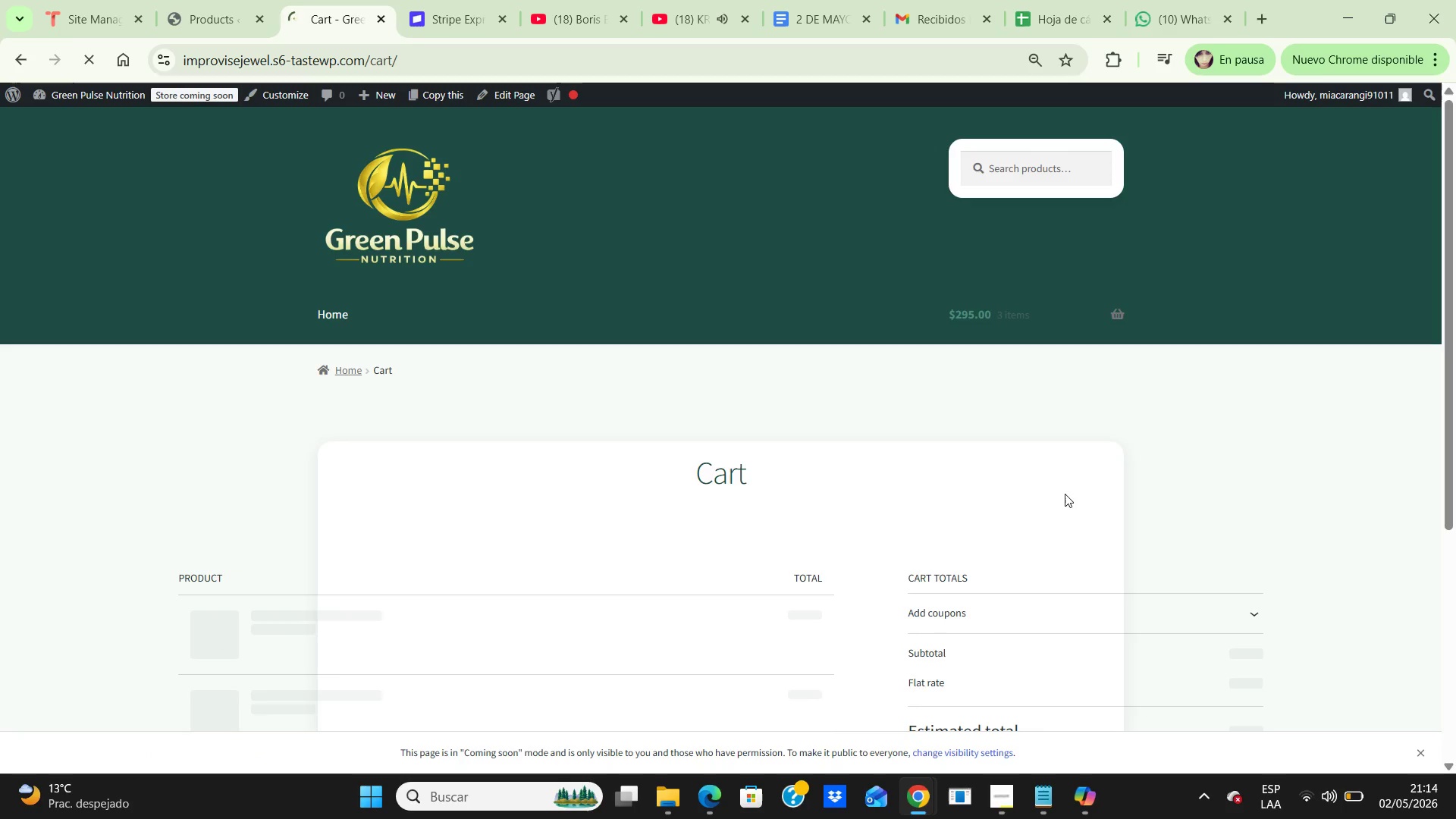 
scroll: coordinate [1065, 494], scroll_direction: down, amount: 2.0
 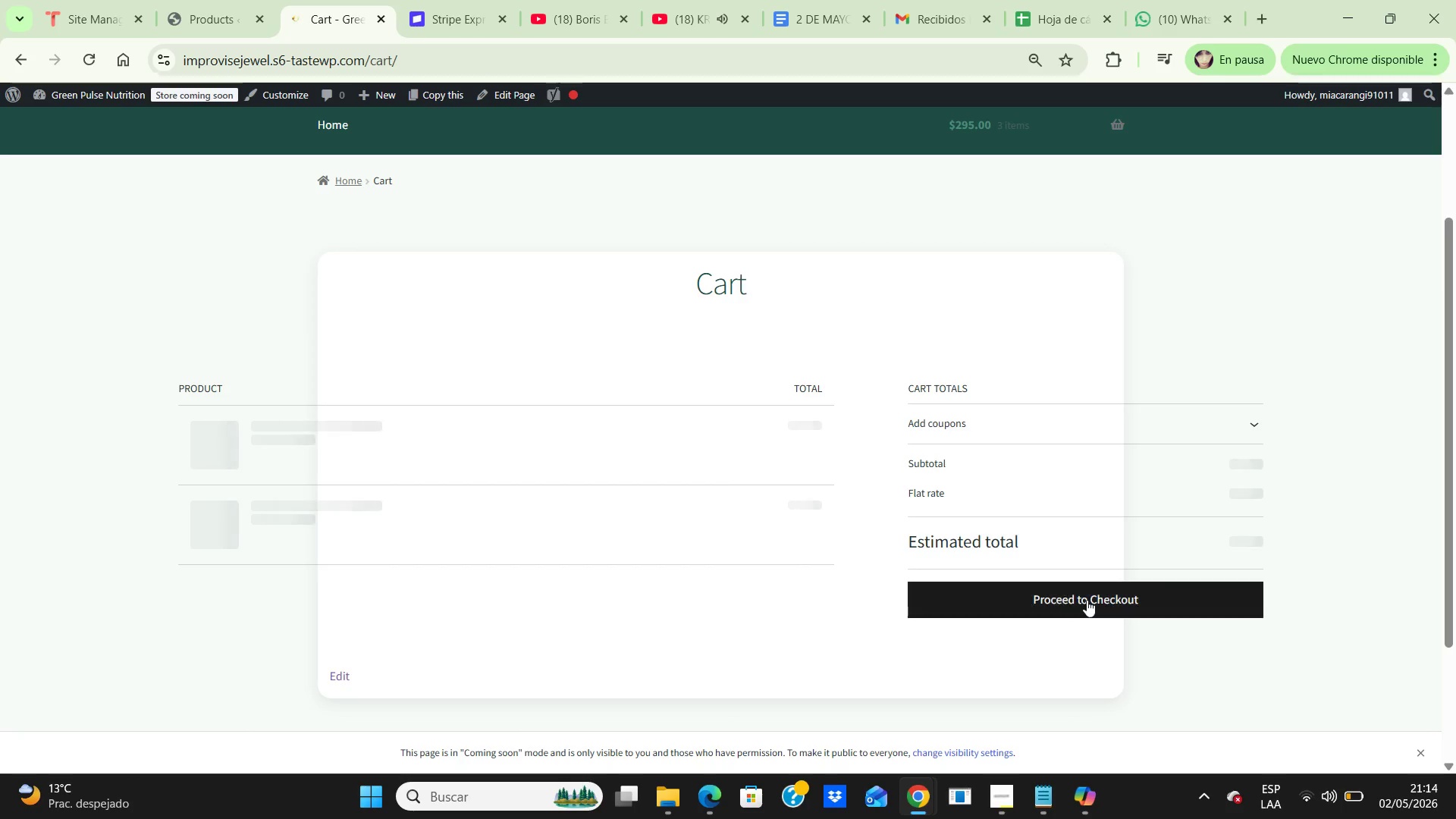 
left_click([1087, 600])
 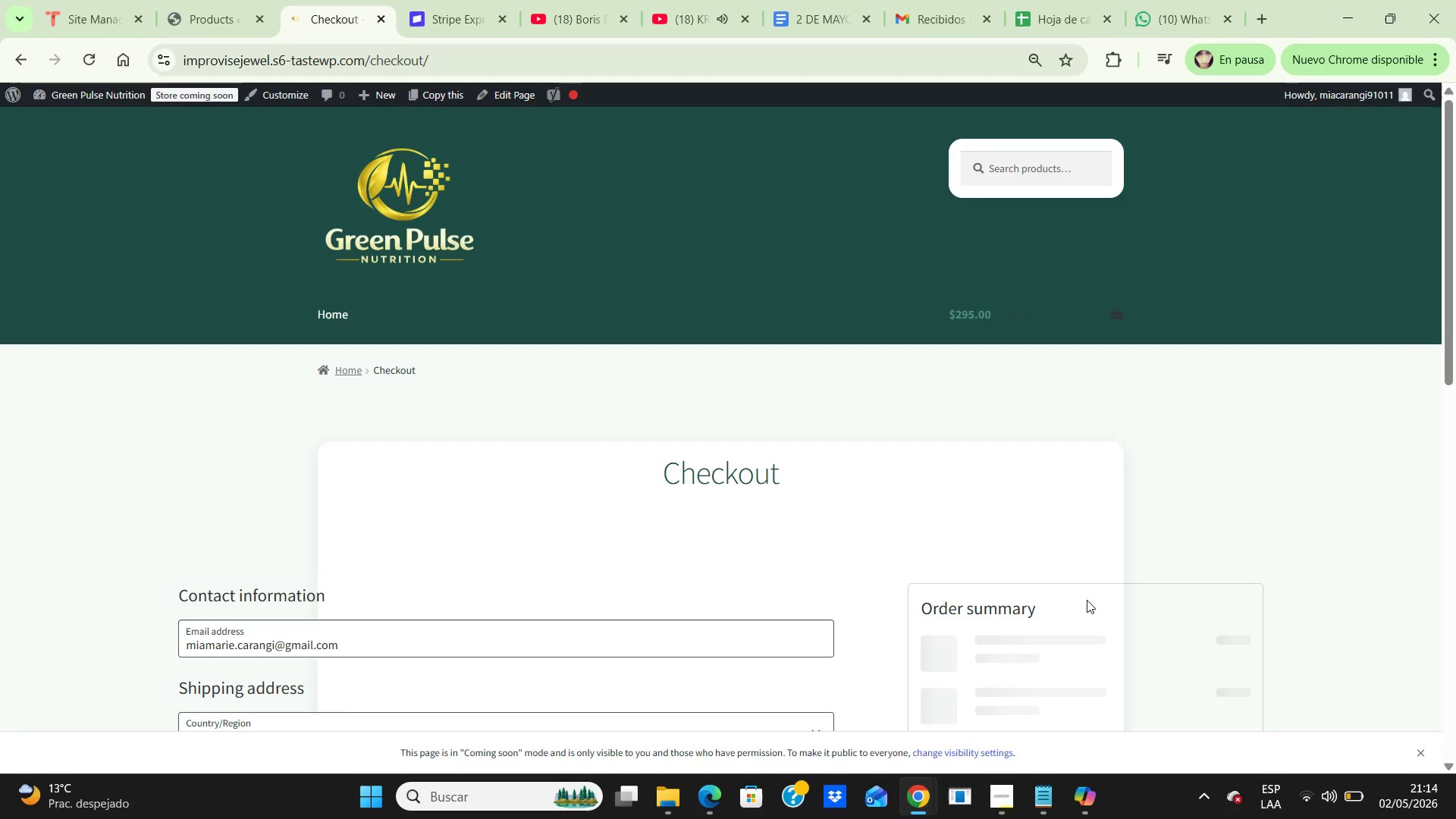 
scroll: coordinate [1358, 554], scroll_direction: down, amount: 3.0
 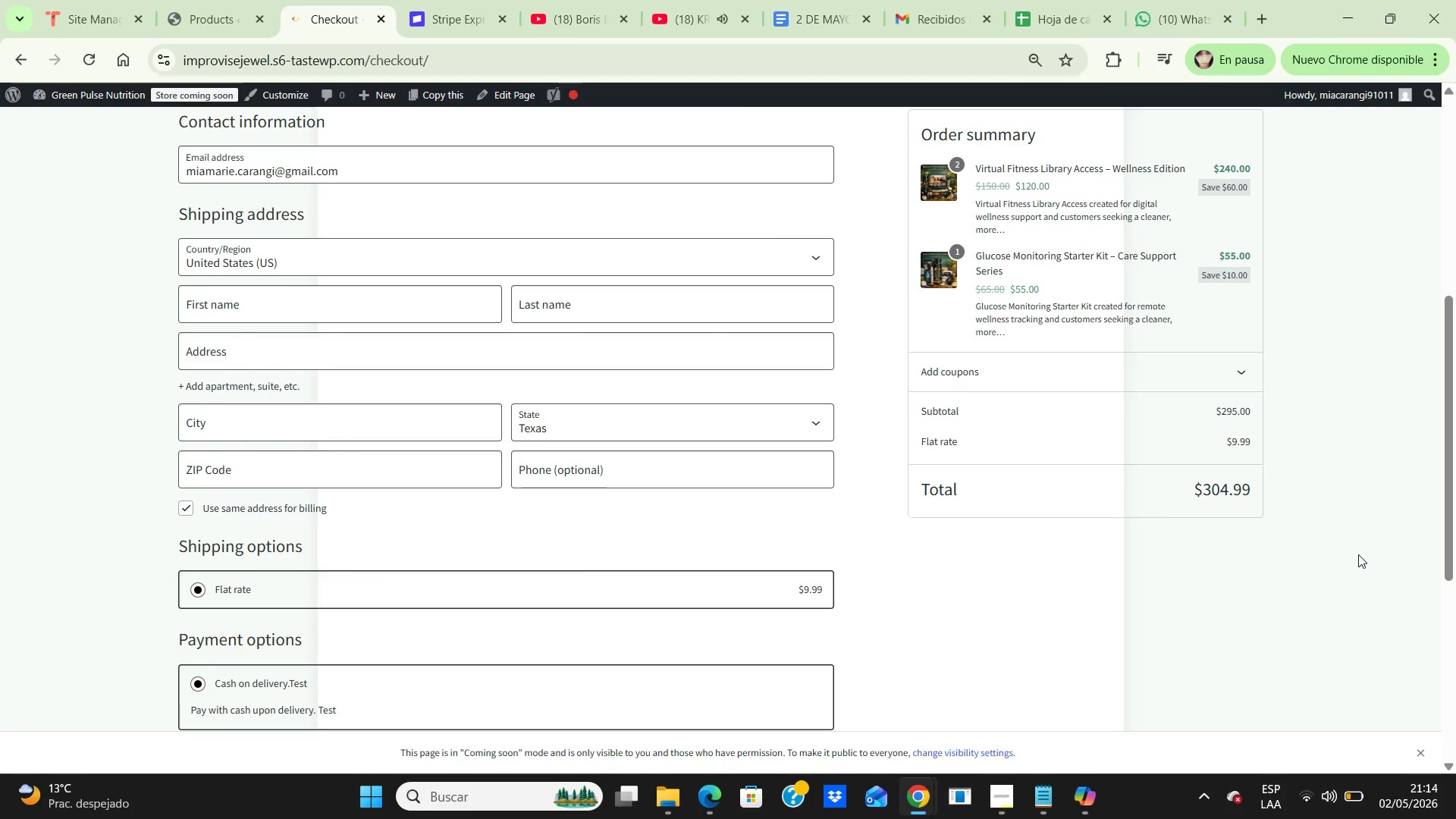 
wait(5.53)
 